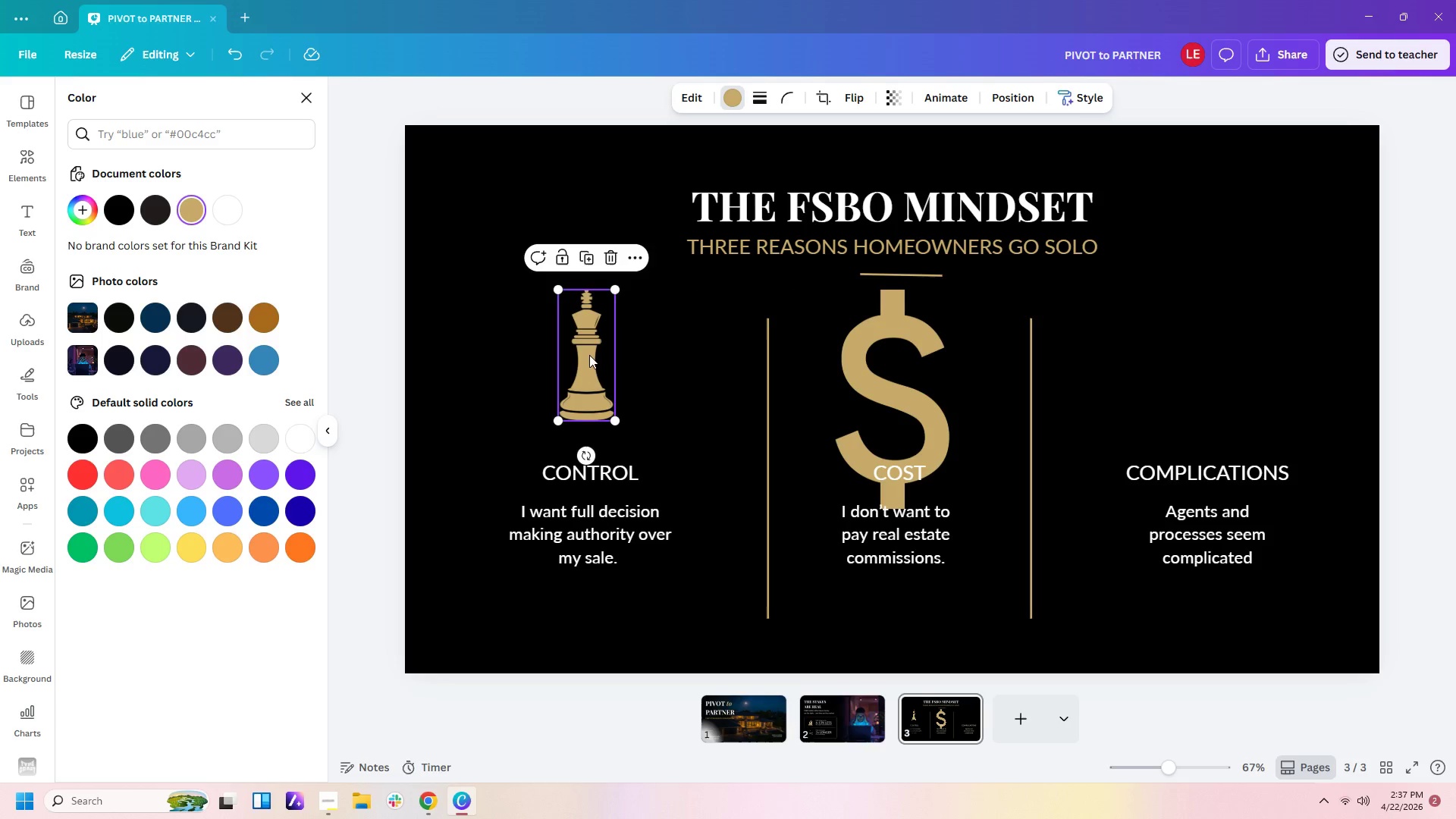 
left_click_drag(start_coordinate=[589, 353], to_coordinate=[595, 352])
 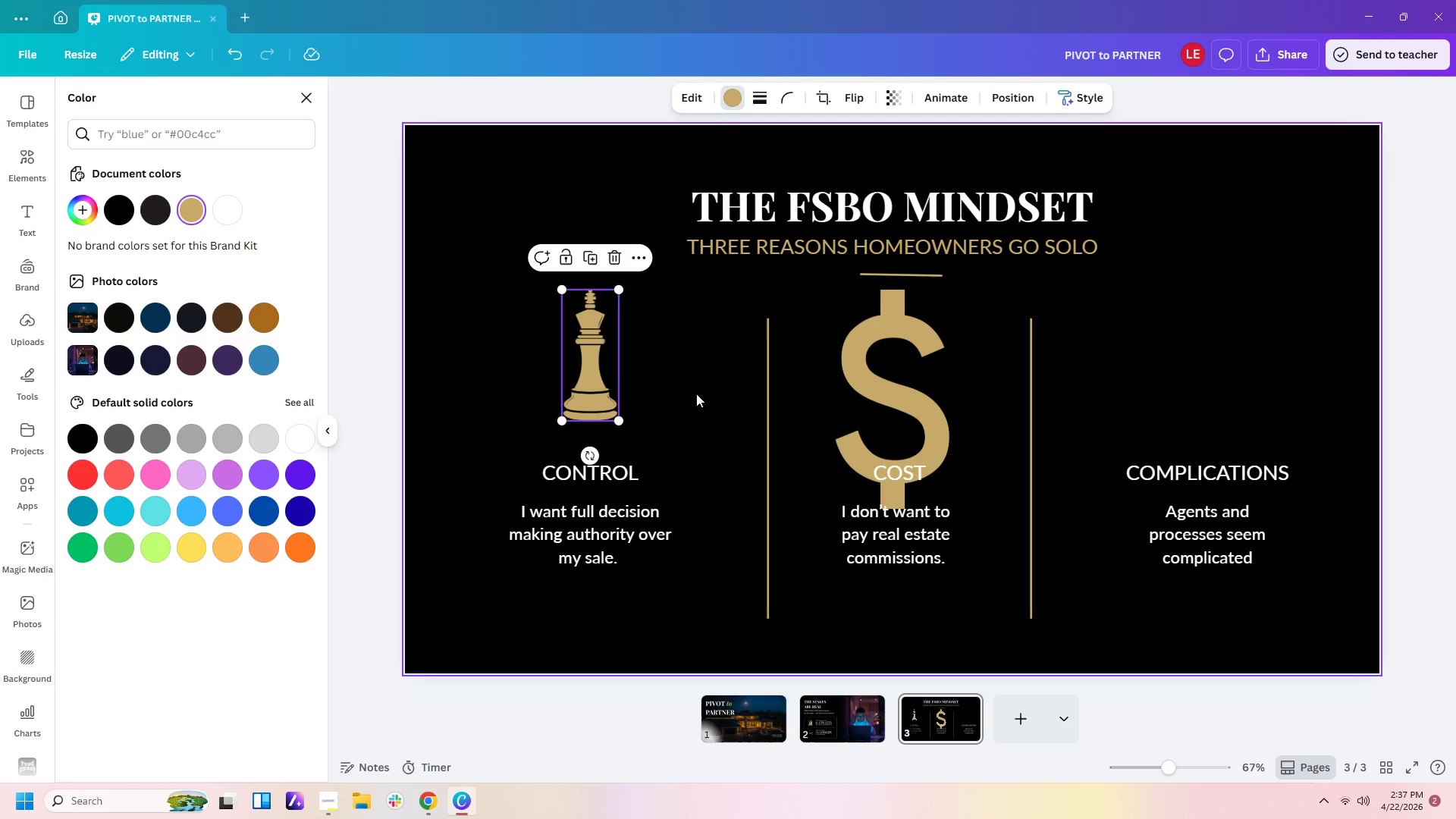 
left_click([696, 394])
 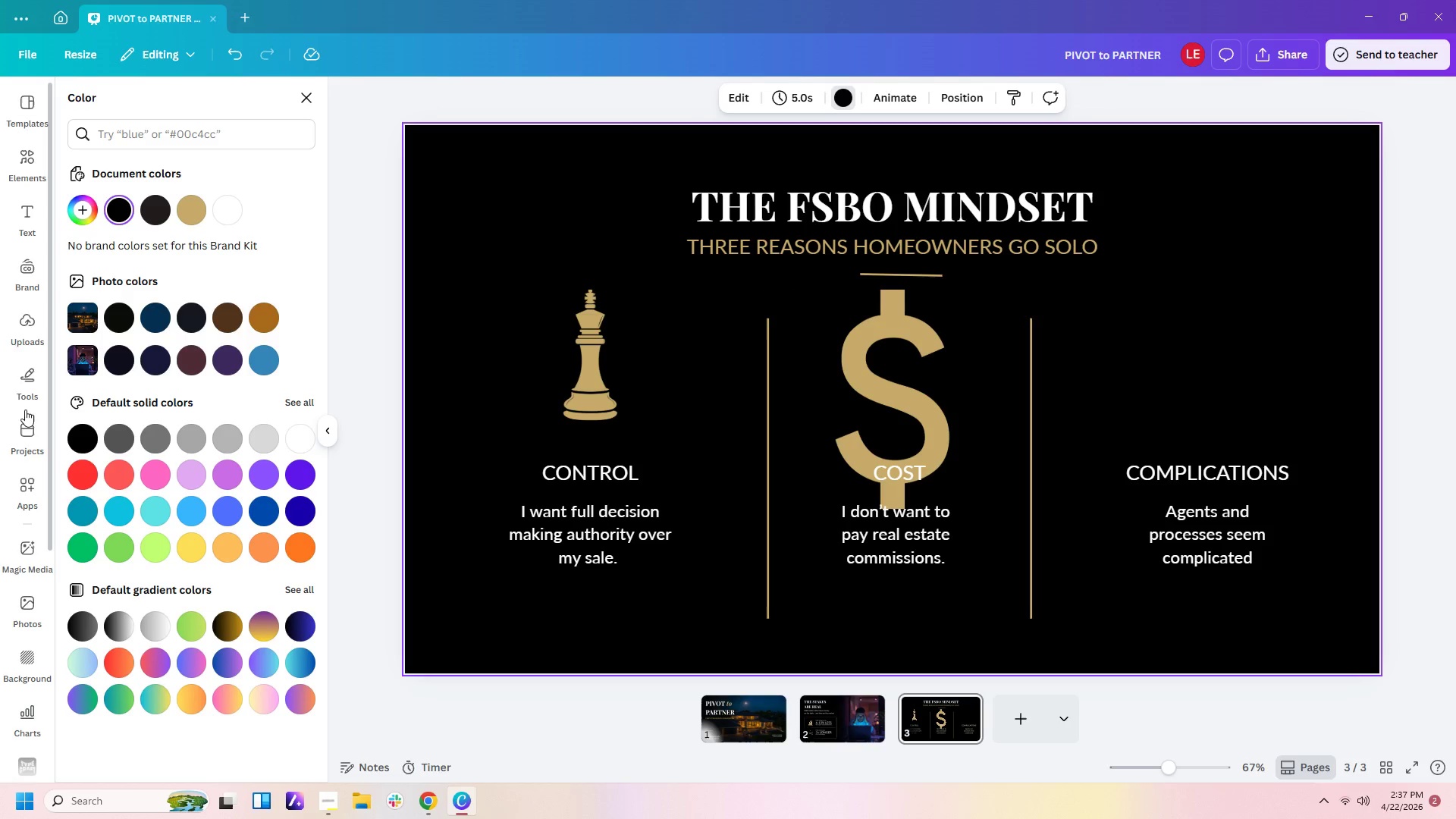 
left_click([25, 385])
 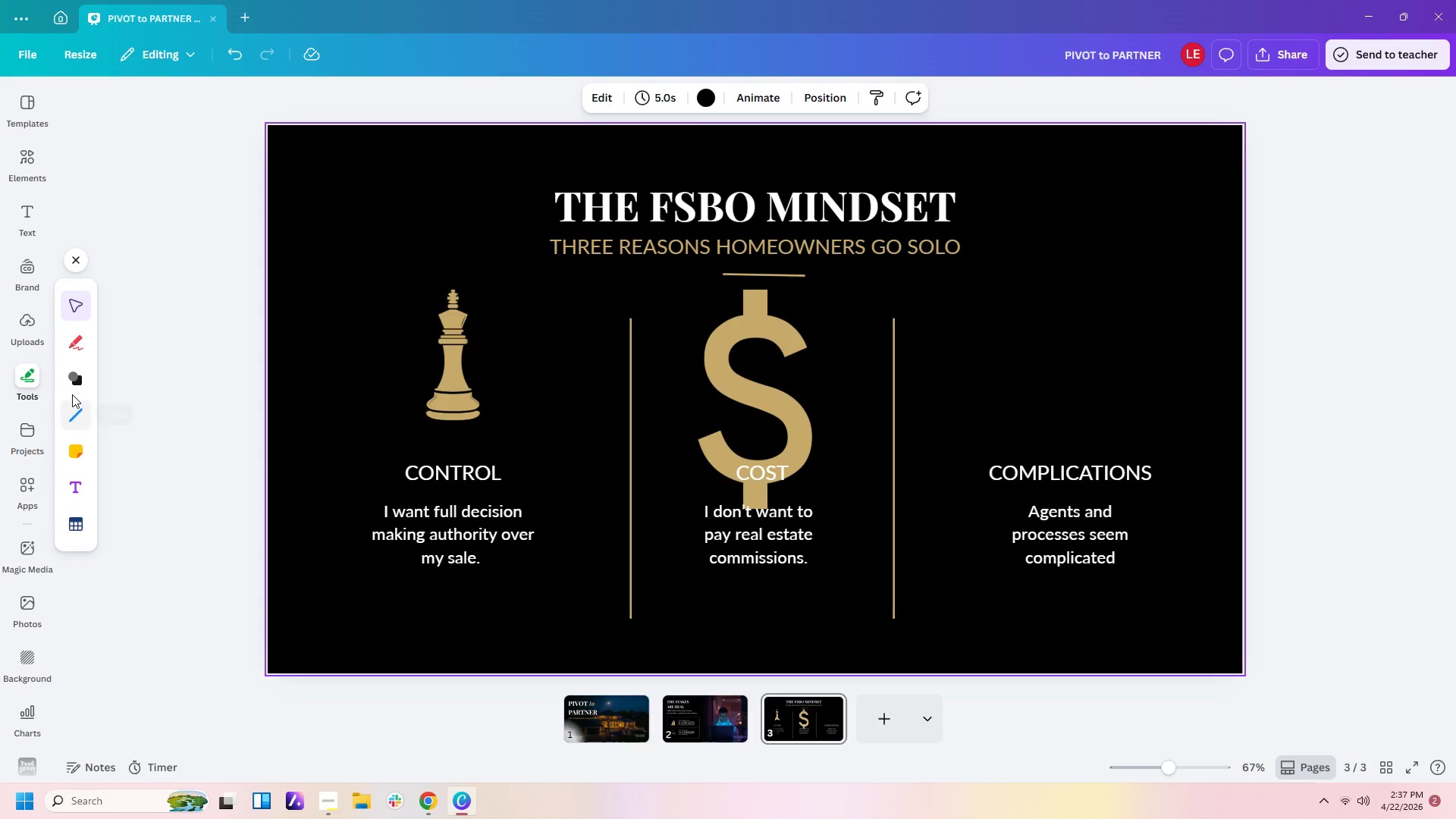 
left_click([76, 380])
 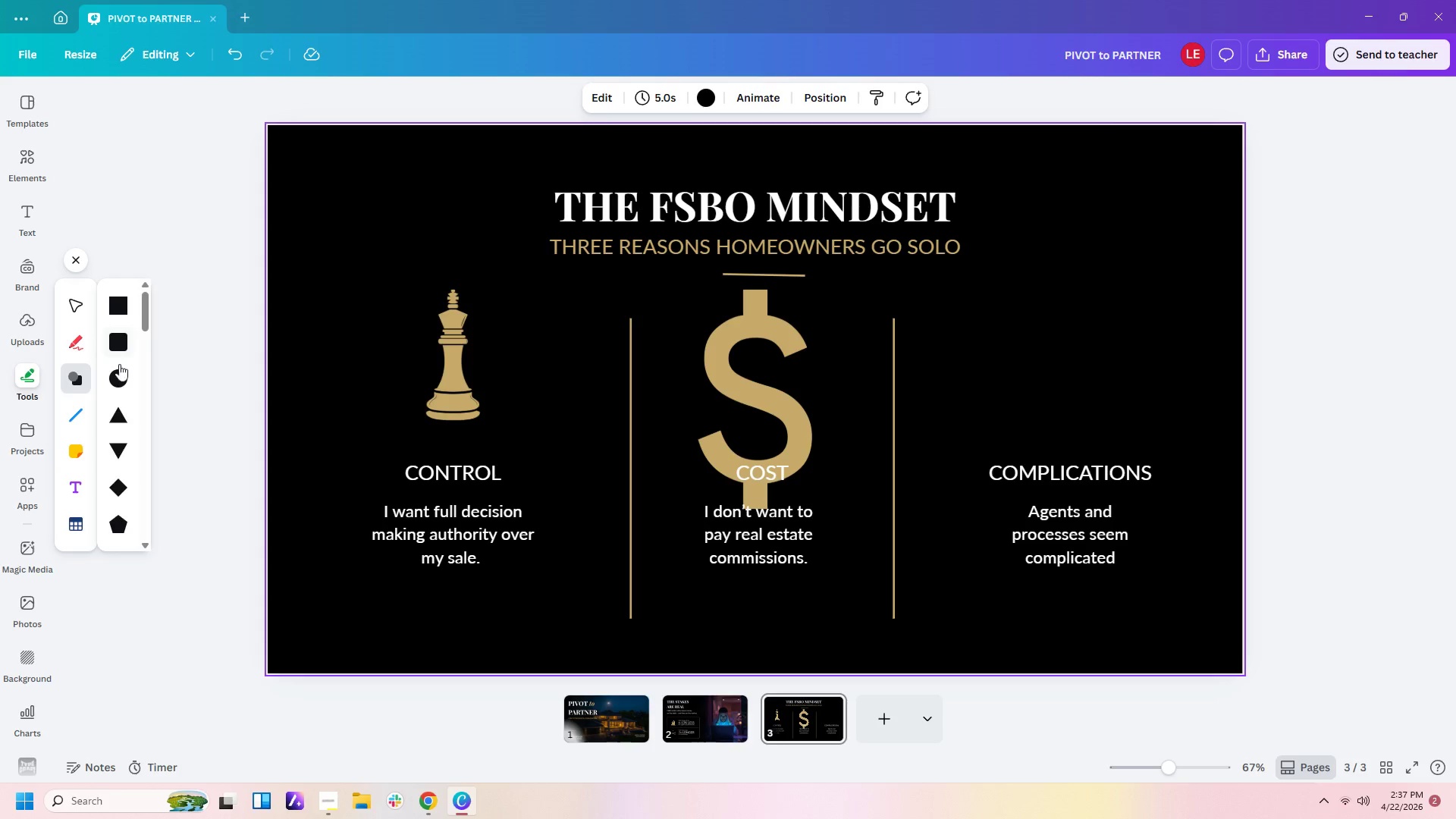 
left_click([119, 379])
 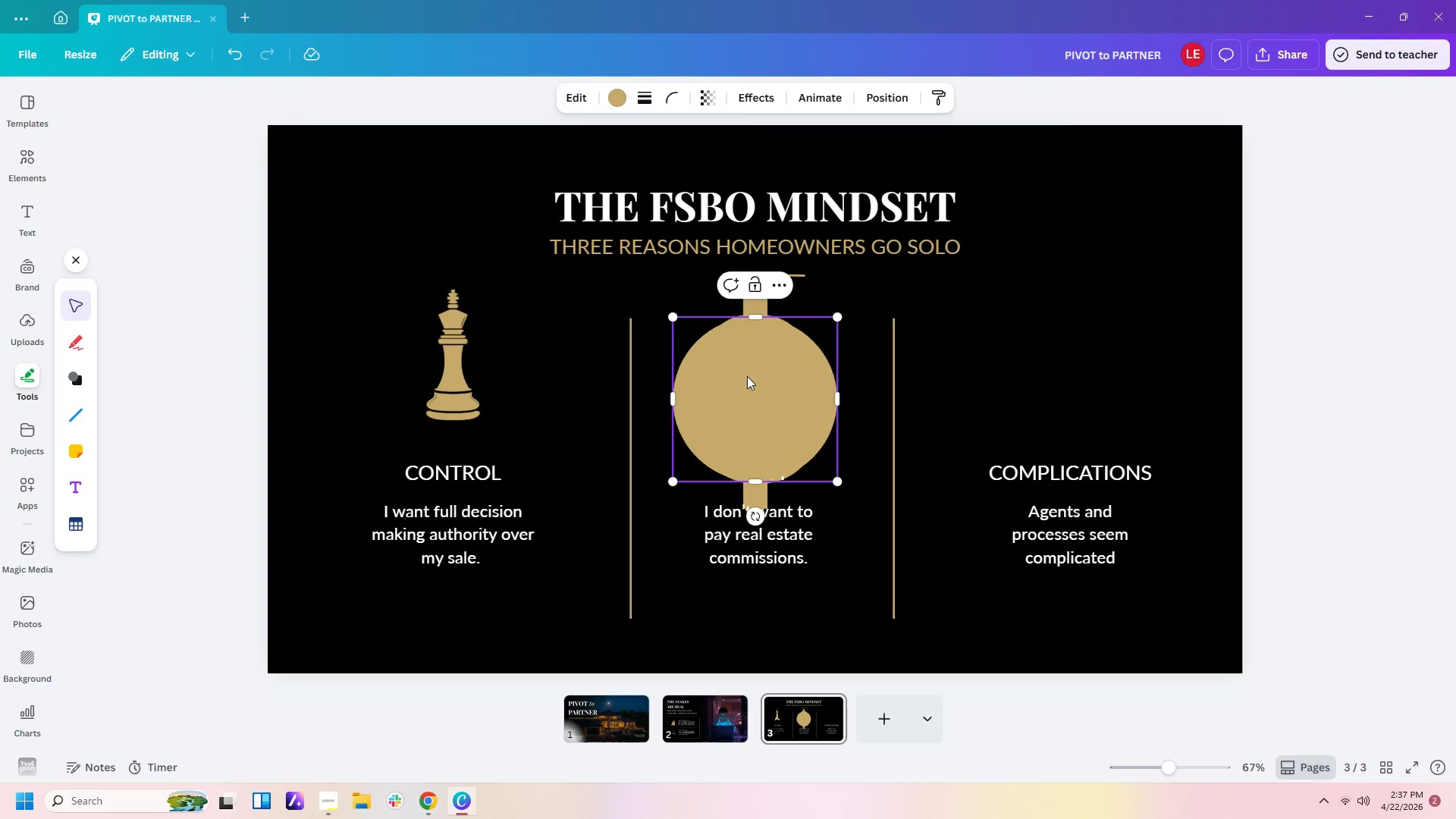 
left_click_drag(start_coordinate=[747, 383], to_coordinate=[444, 337])
 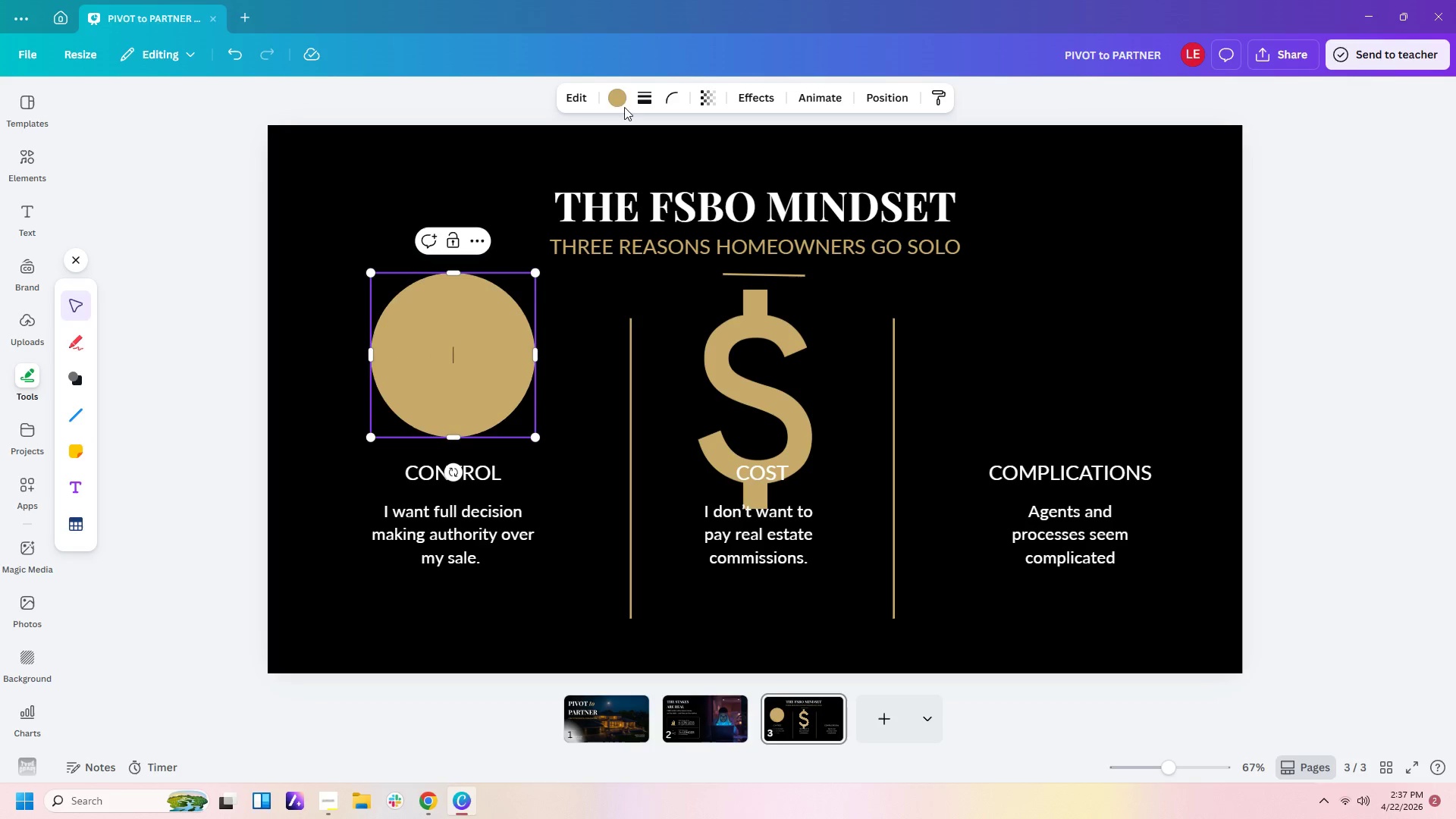 
left_click([616, 96])
 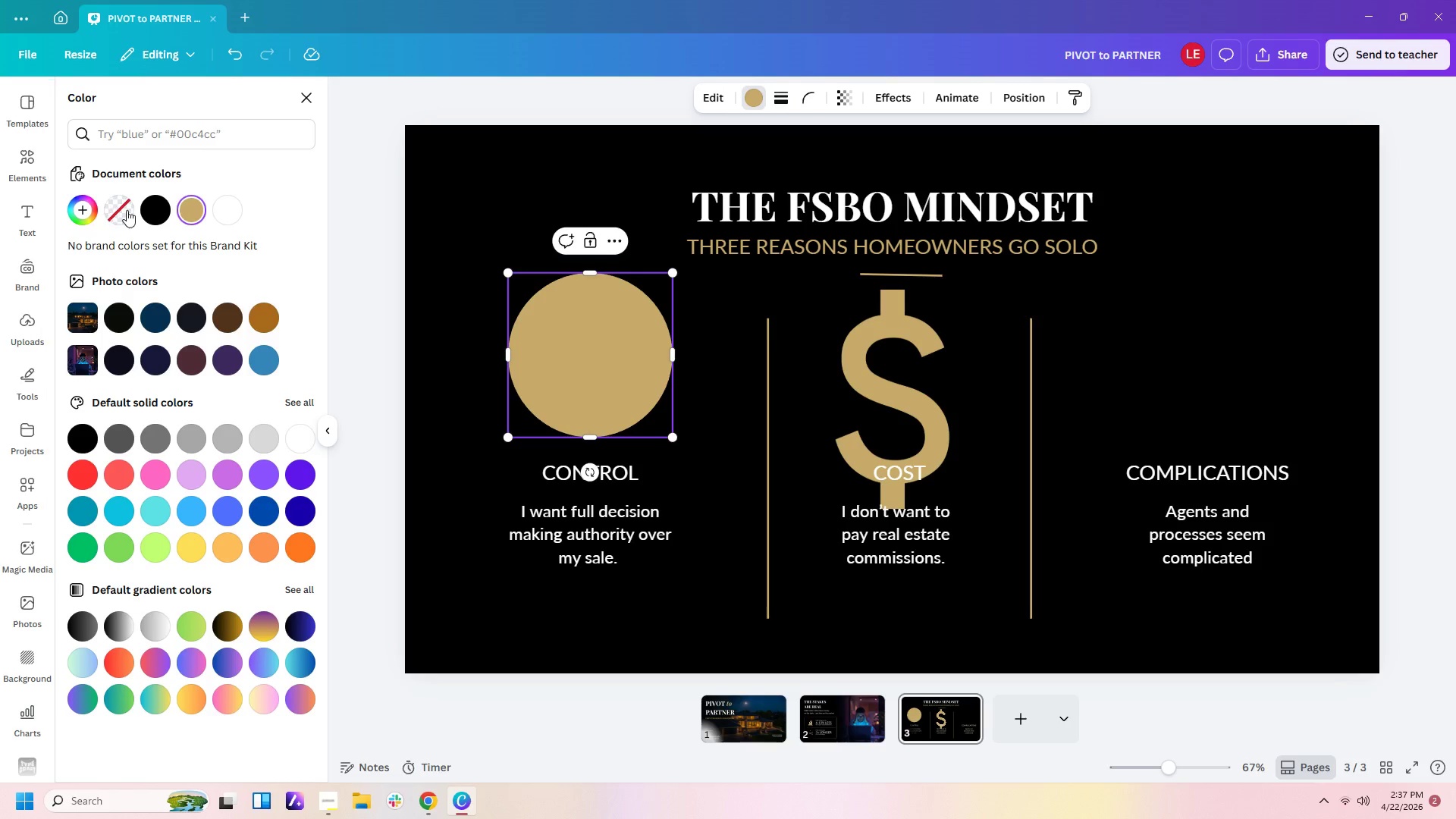 
left_click([126, 212])
 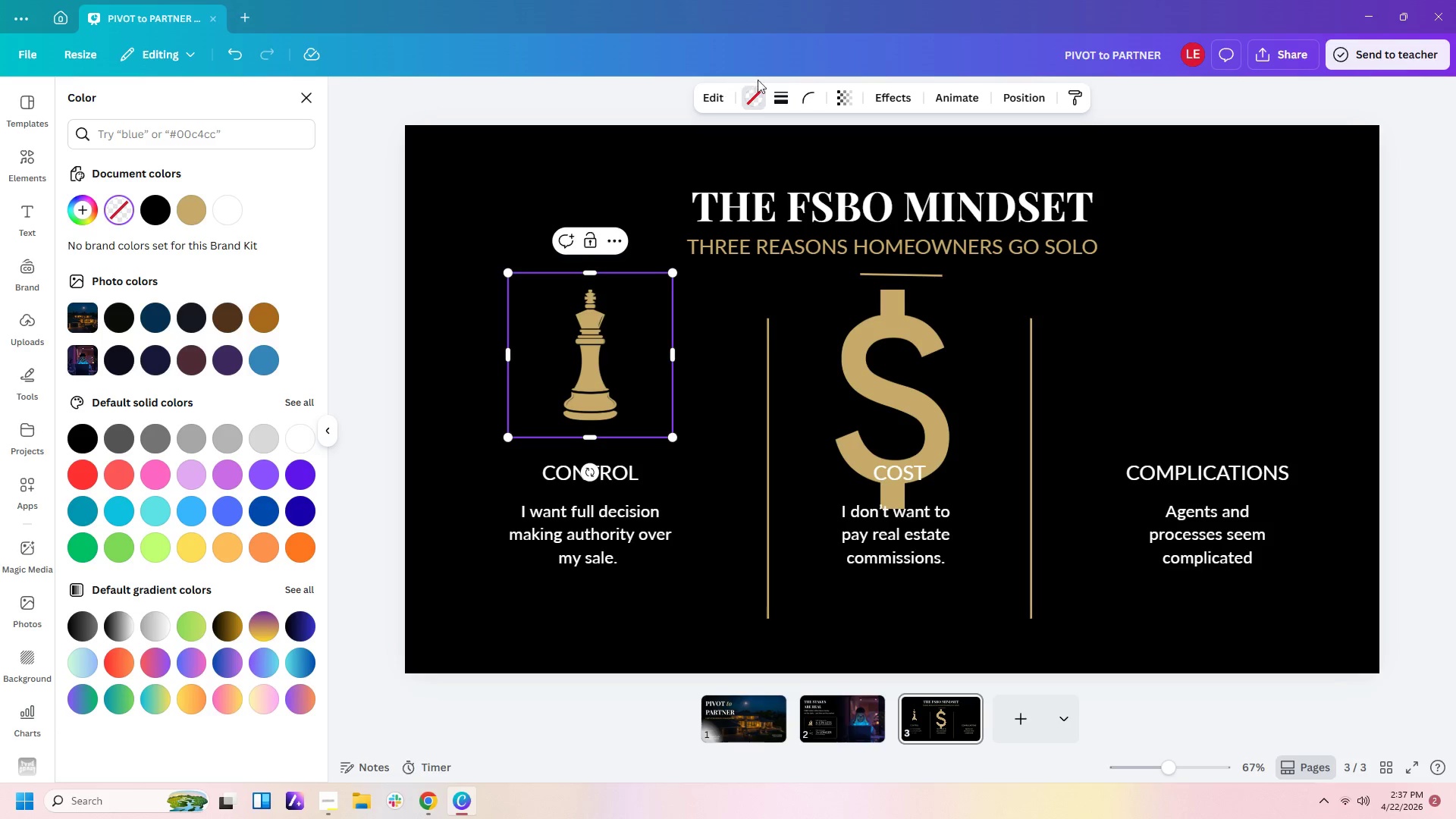 
left_click([758, 102])
 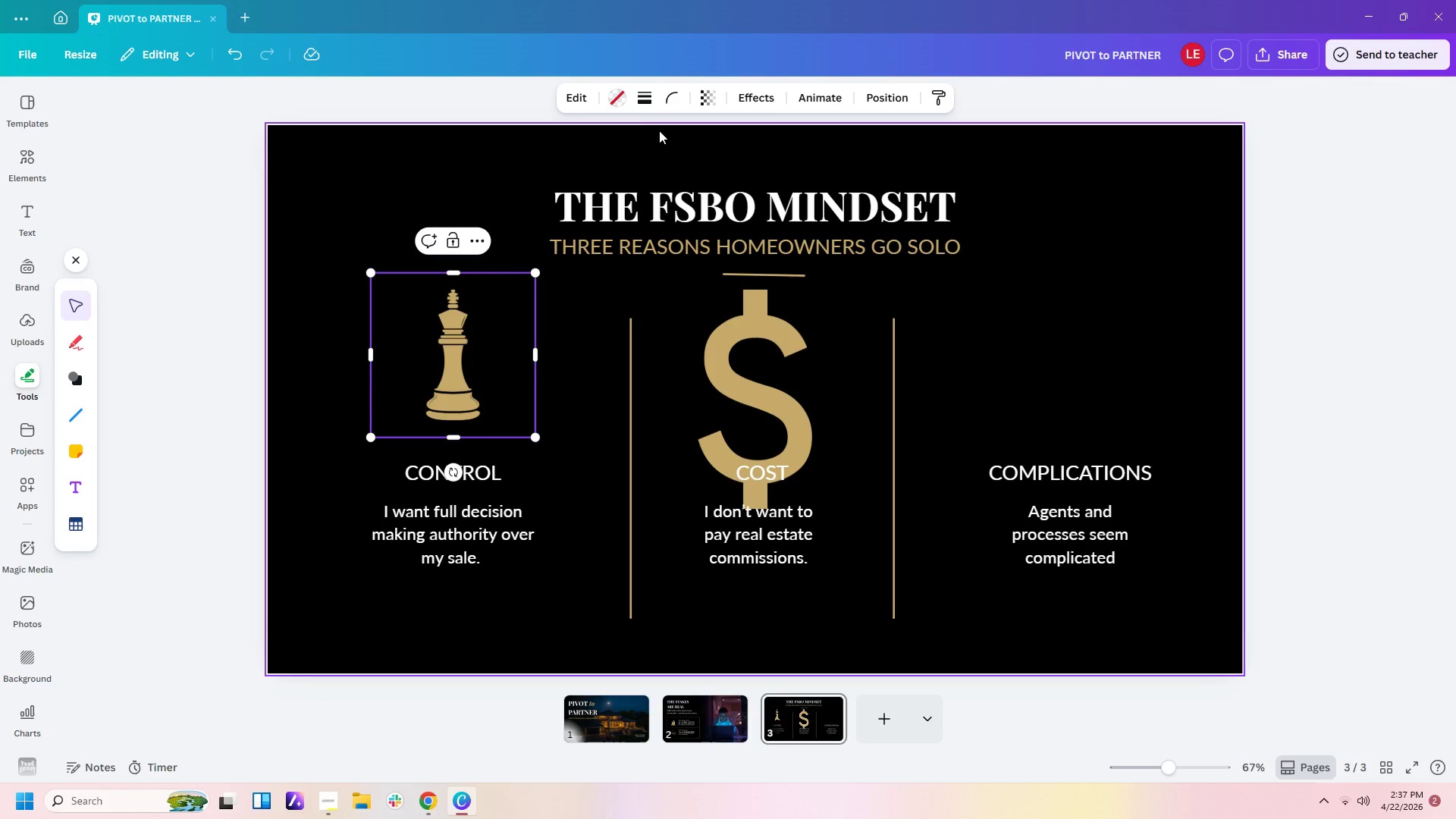 
left_click([648, 104])
 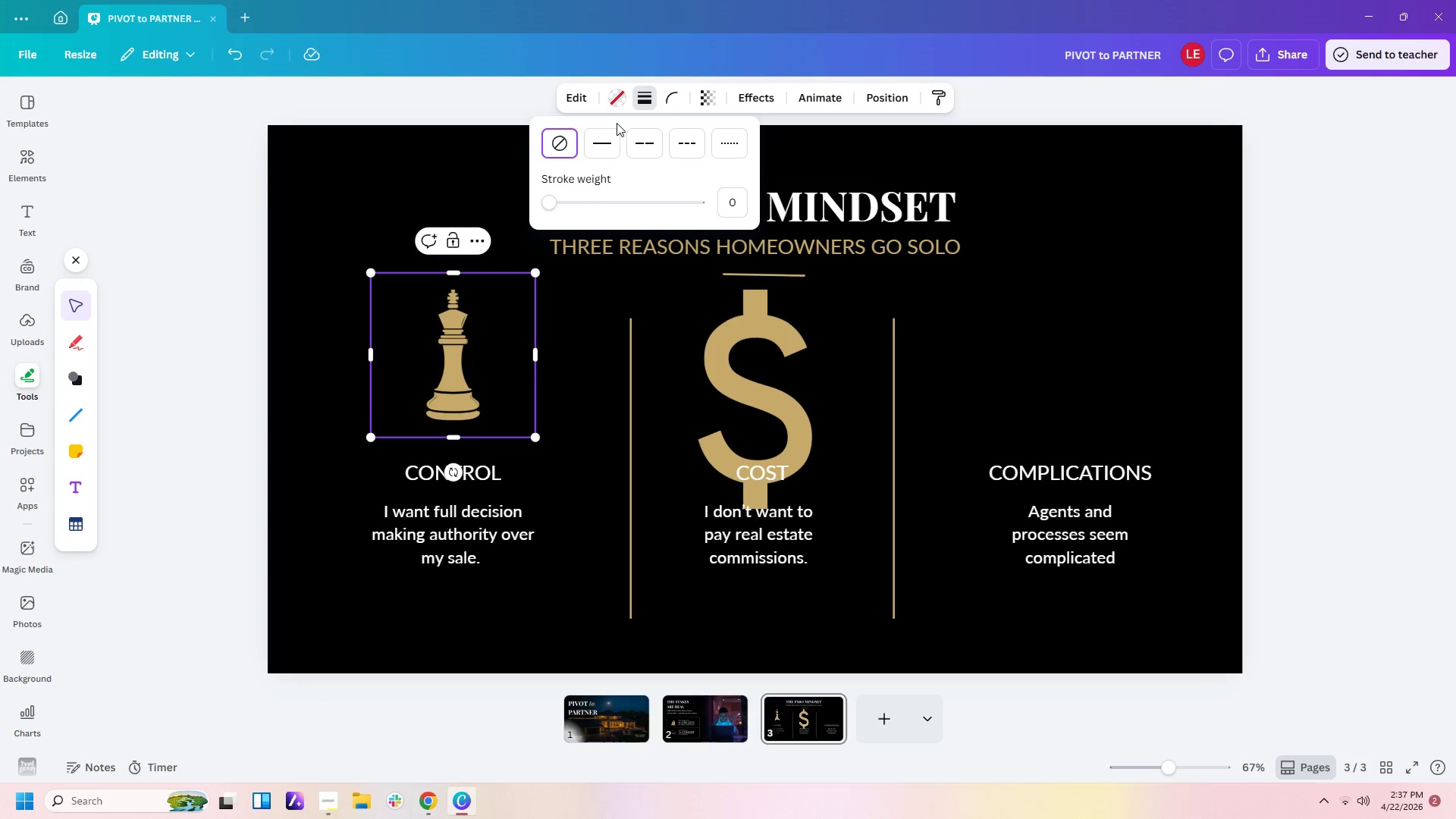 
left_click([604, 154])
 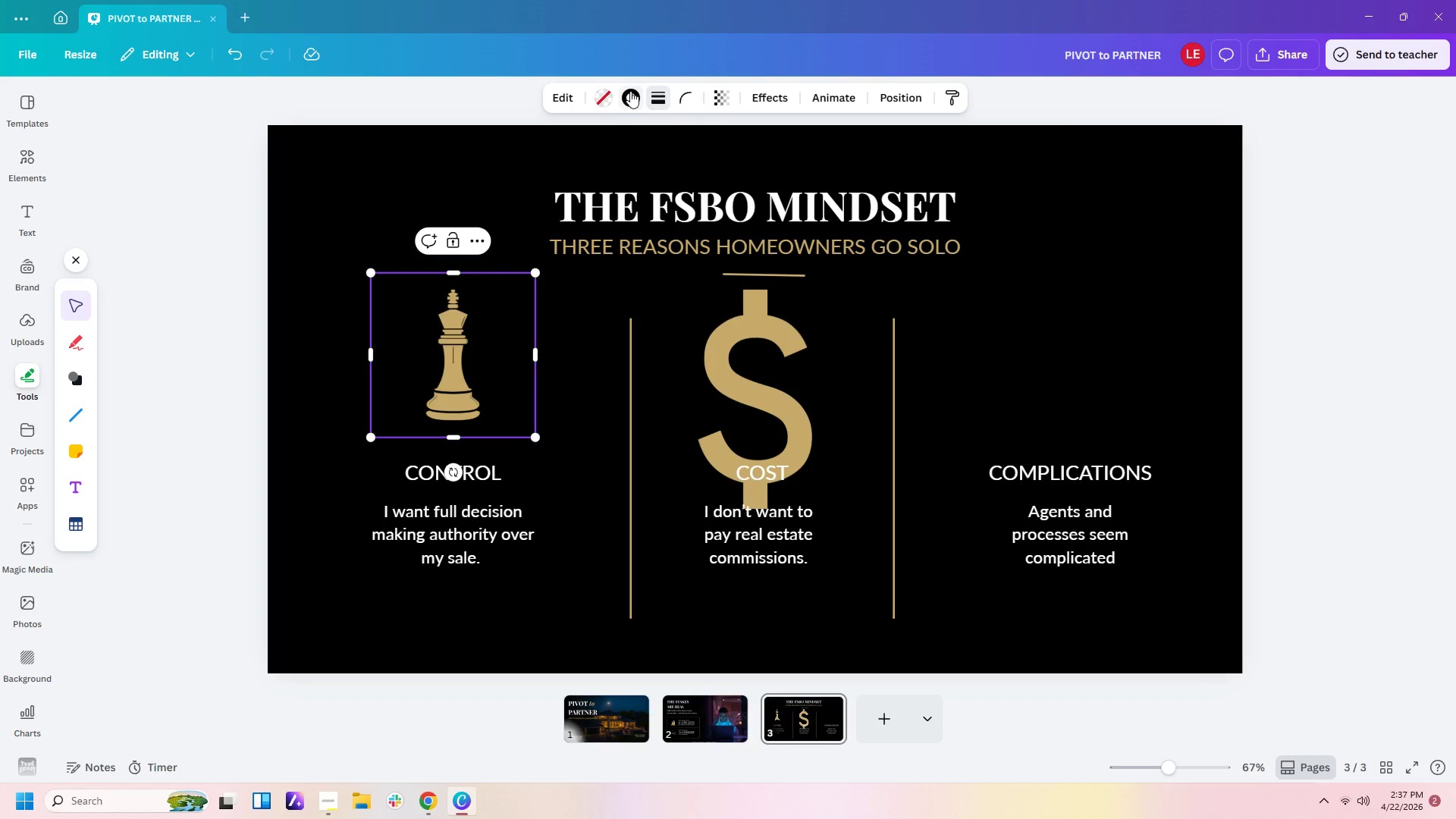 
double_click([635, 98])
 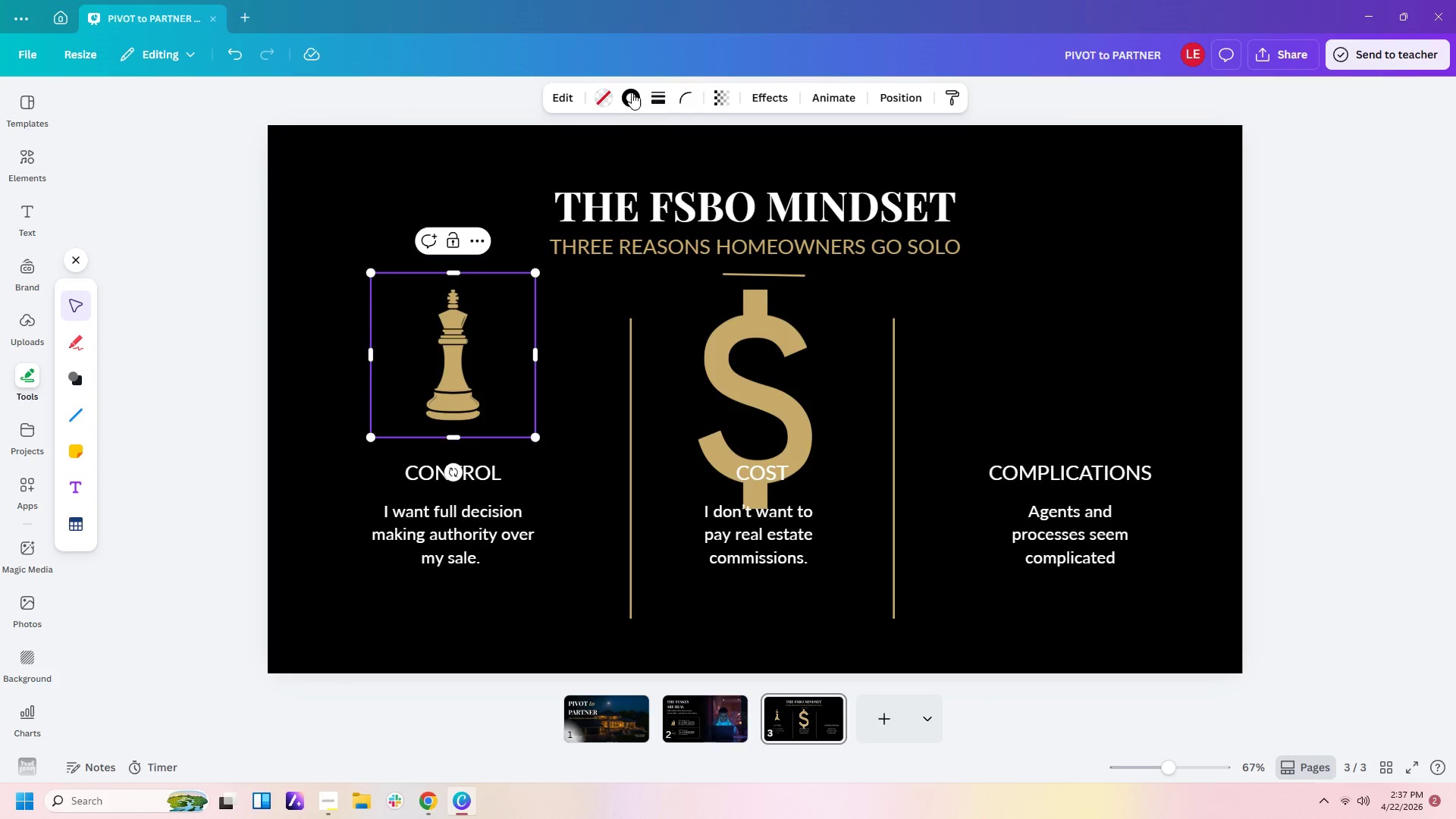 
left_click([626, 93])
 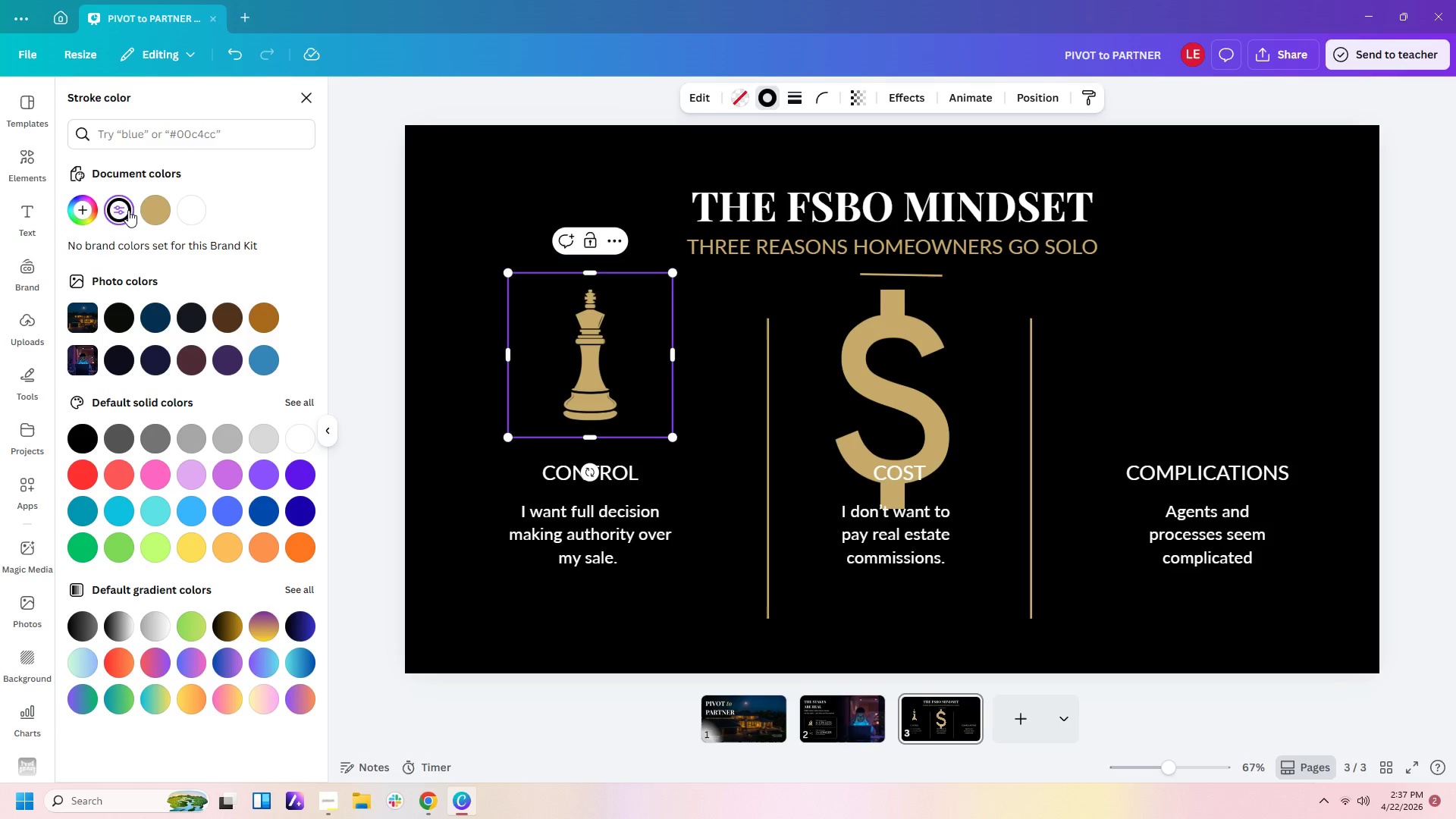 
left_click([147, 203])
 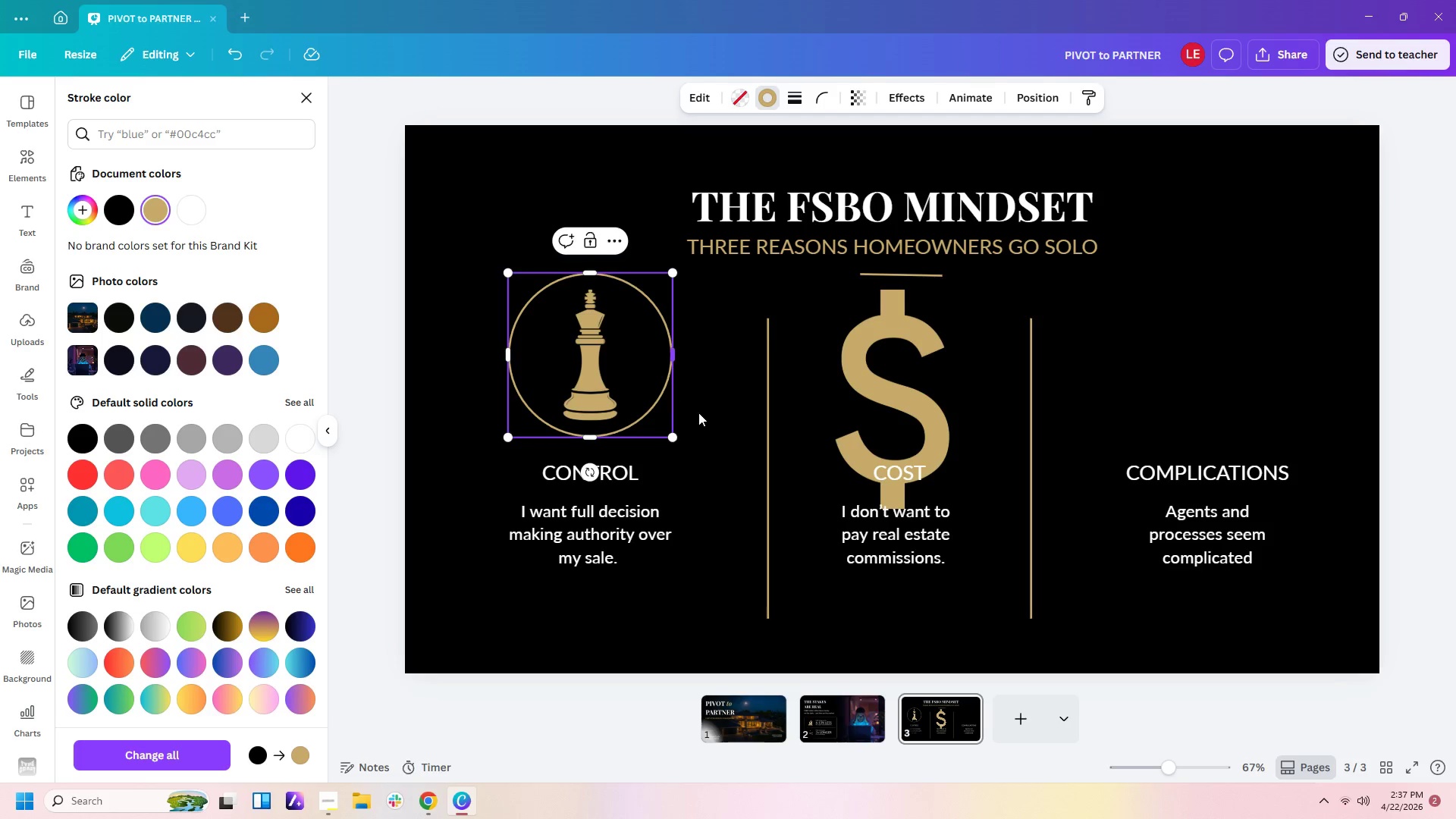 
left_click([736, 435])
 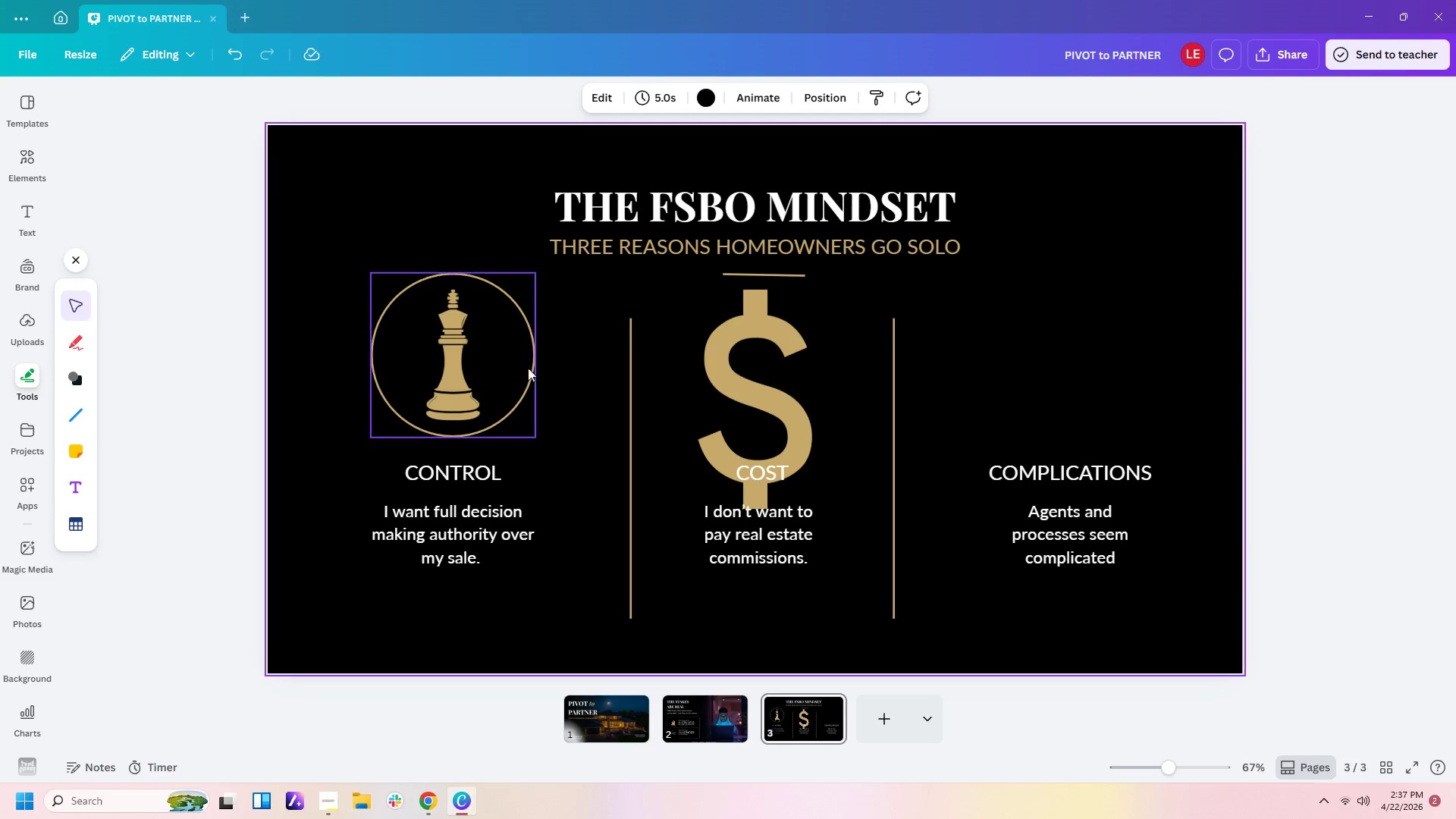 
left_click_drag(start_coordinate=[521, 368], to_coordinate=[525, 368])
 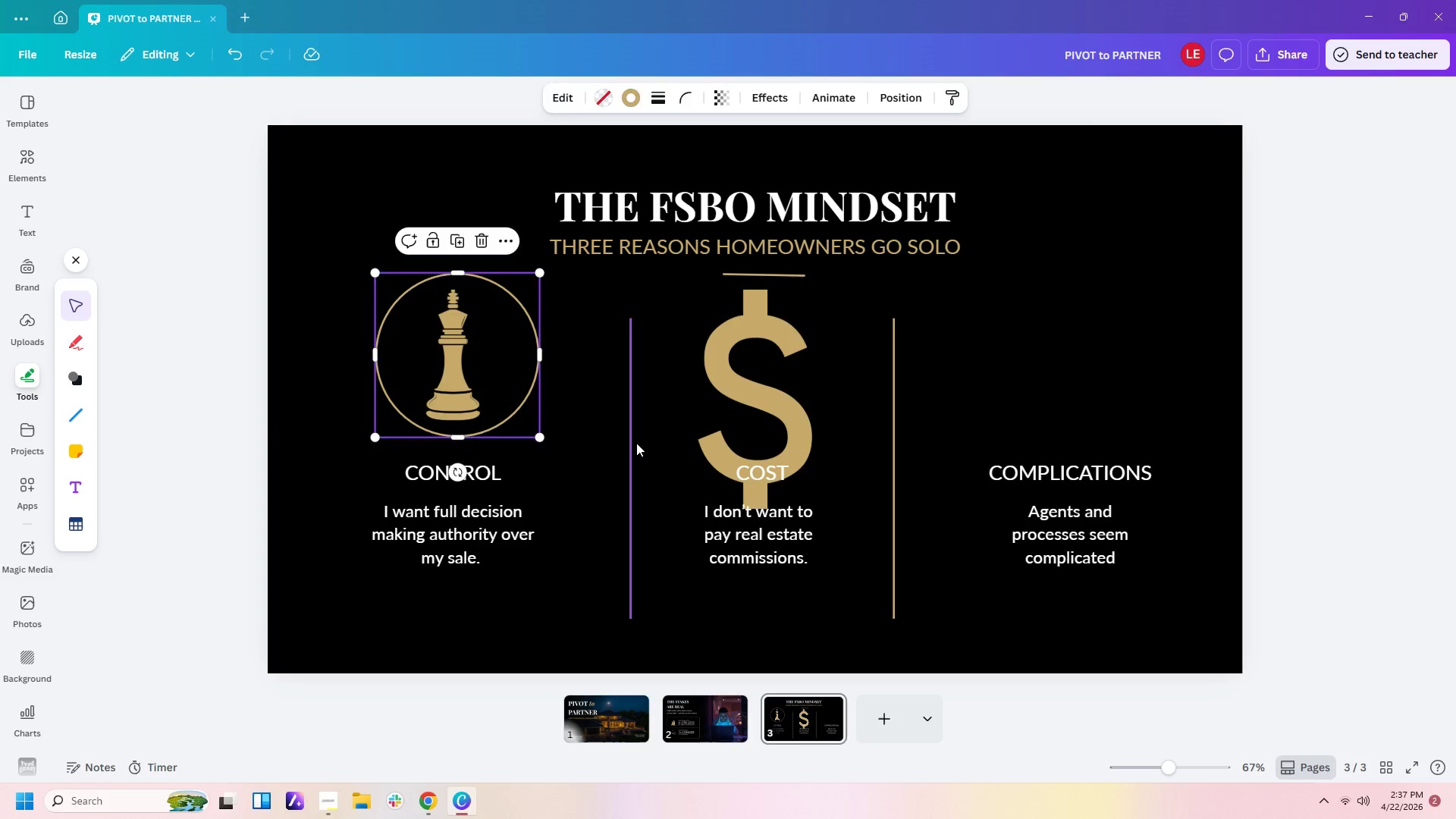 
left_click([636, 443])
 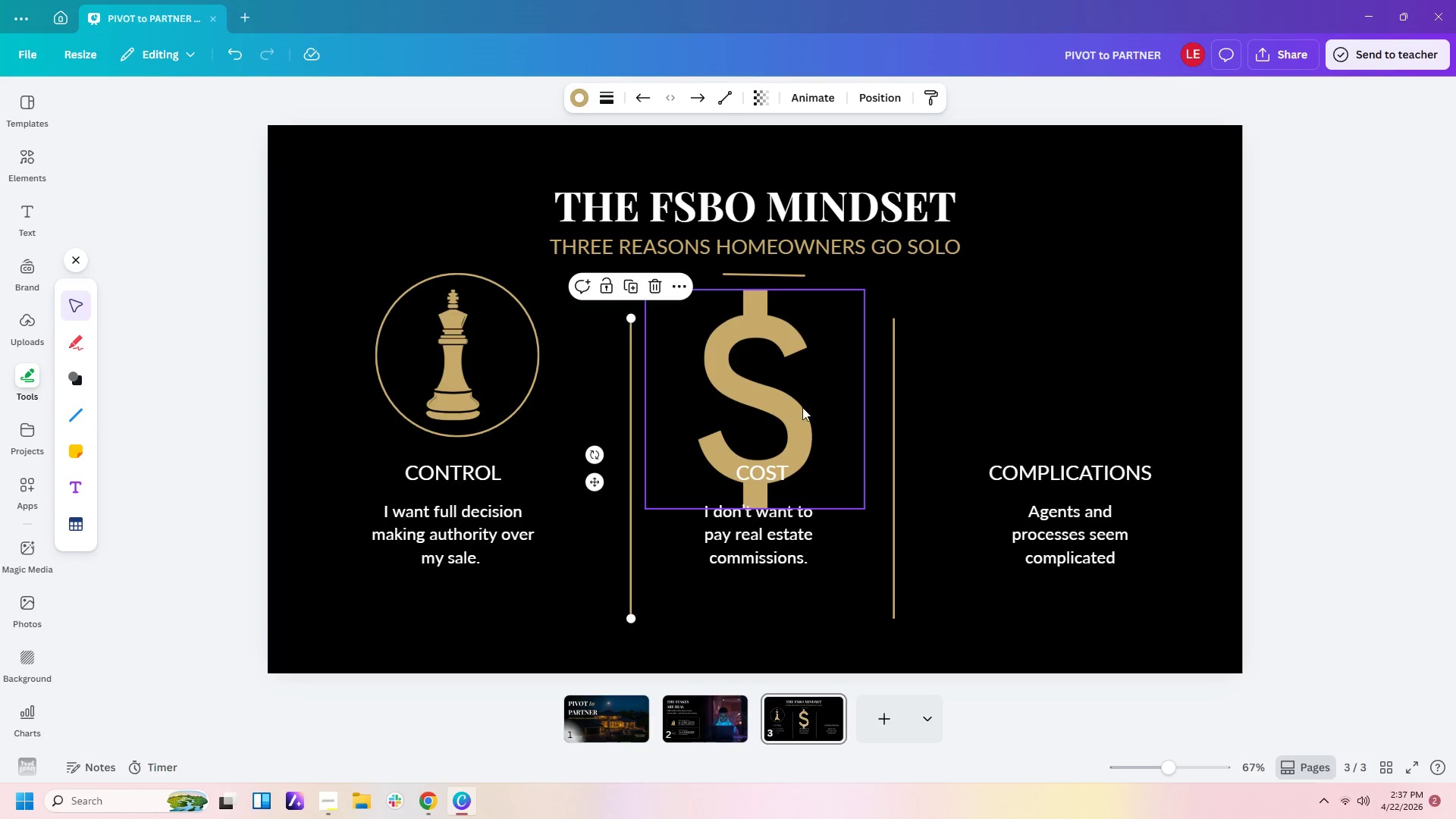 
left_click([783, 391])
 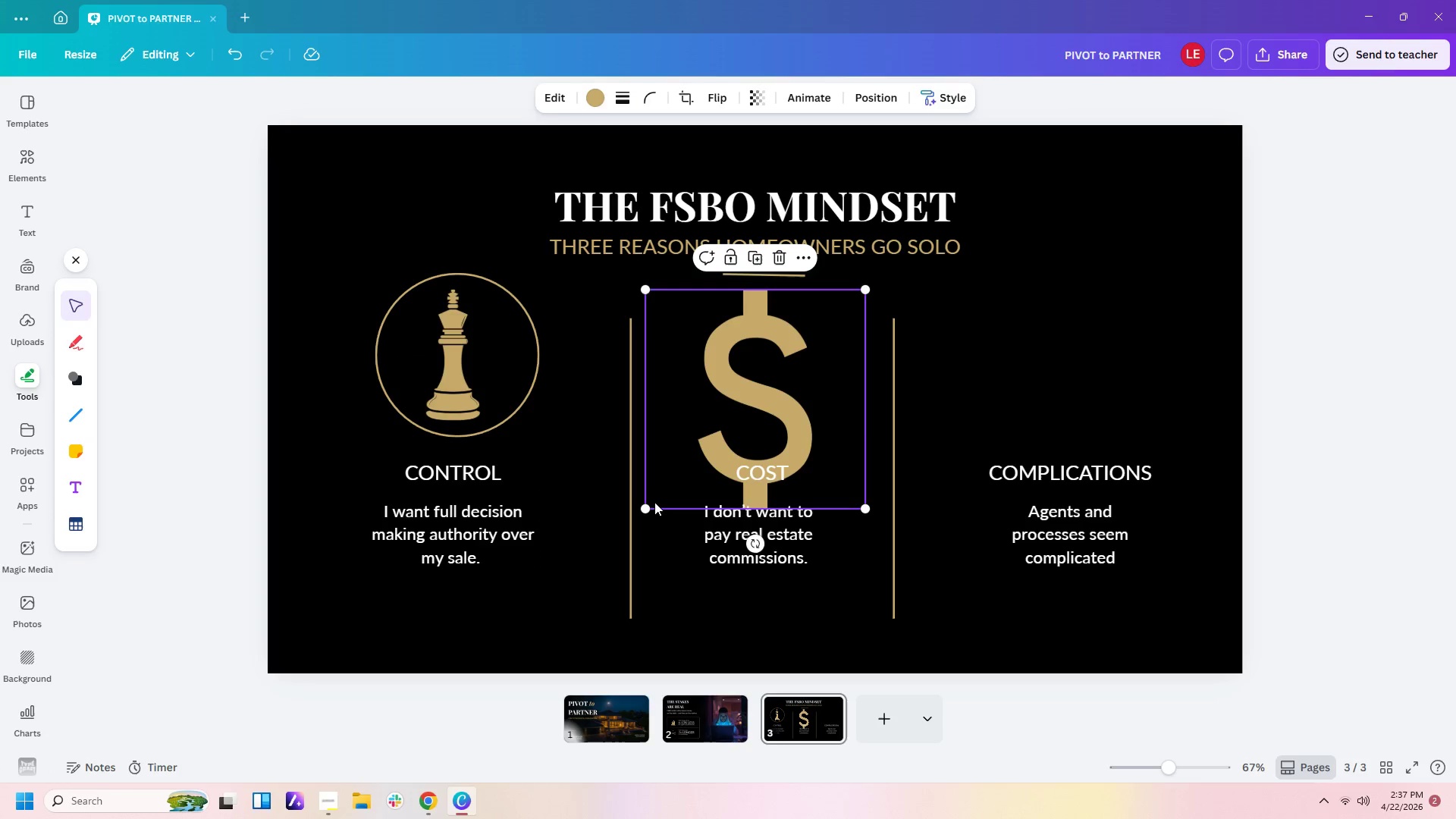 
left_click_drag(start_coordinate=[644, 504], to_coordinate=[693, 422])
 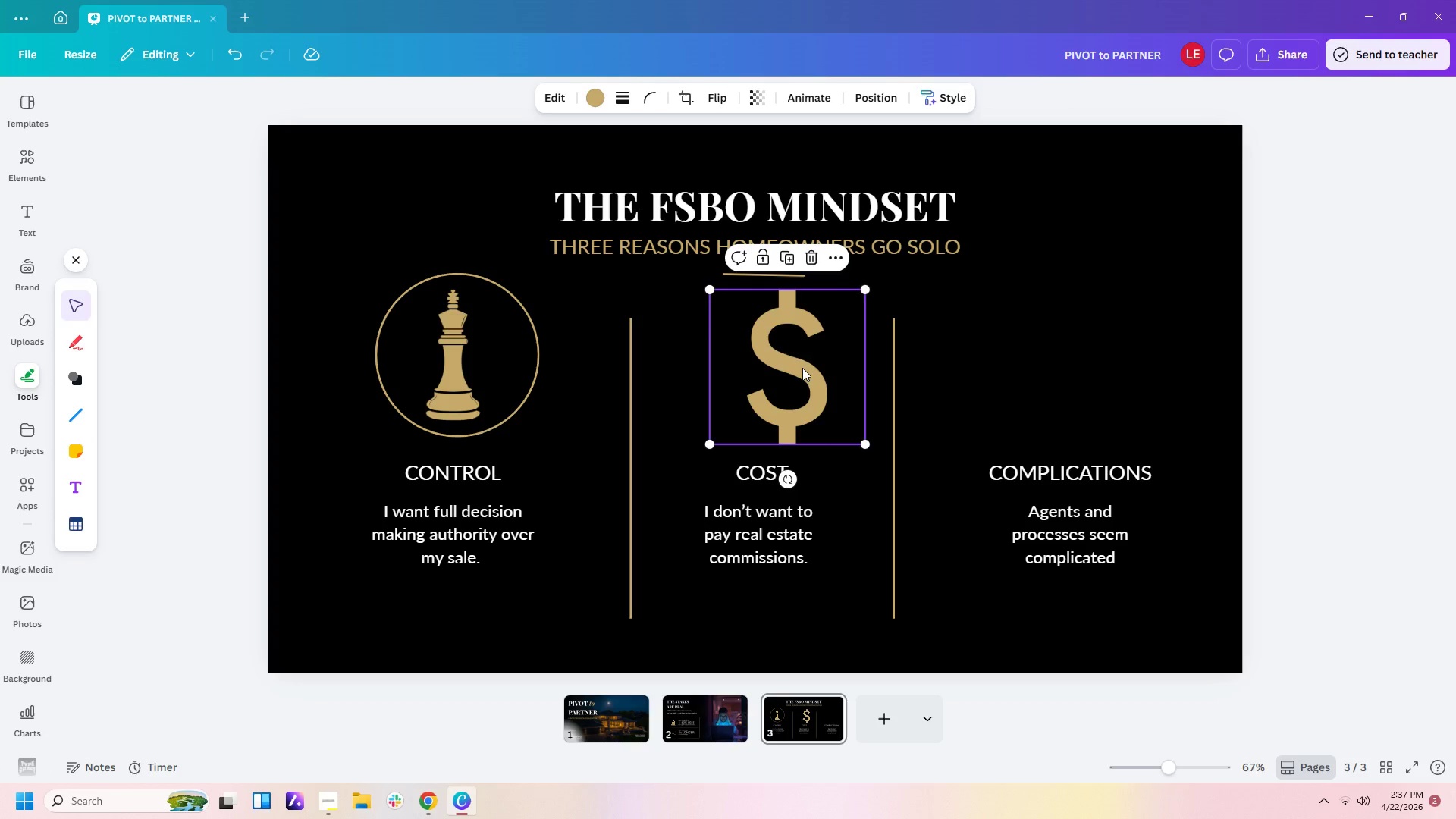 
left_click_drag(start_coordinate=[805, 367], to_coordinate=[777, 359])
 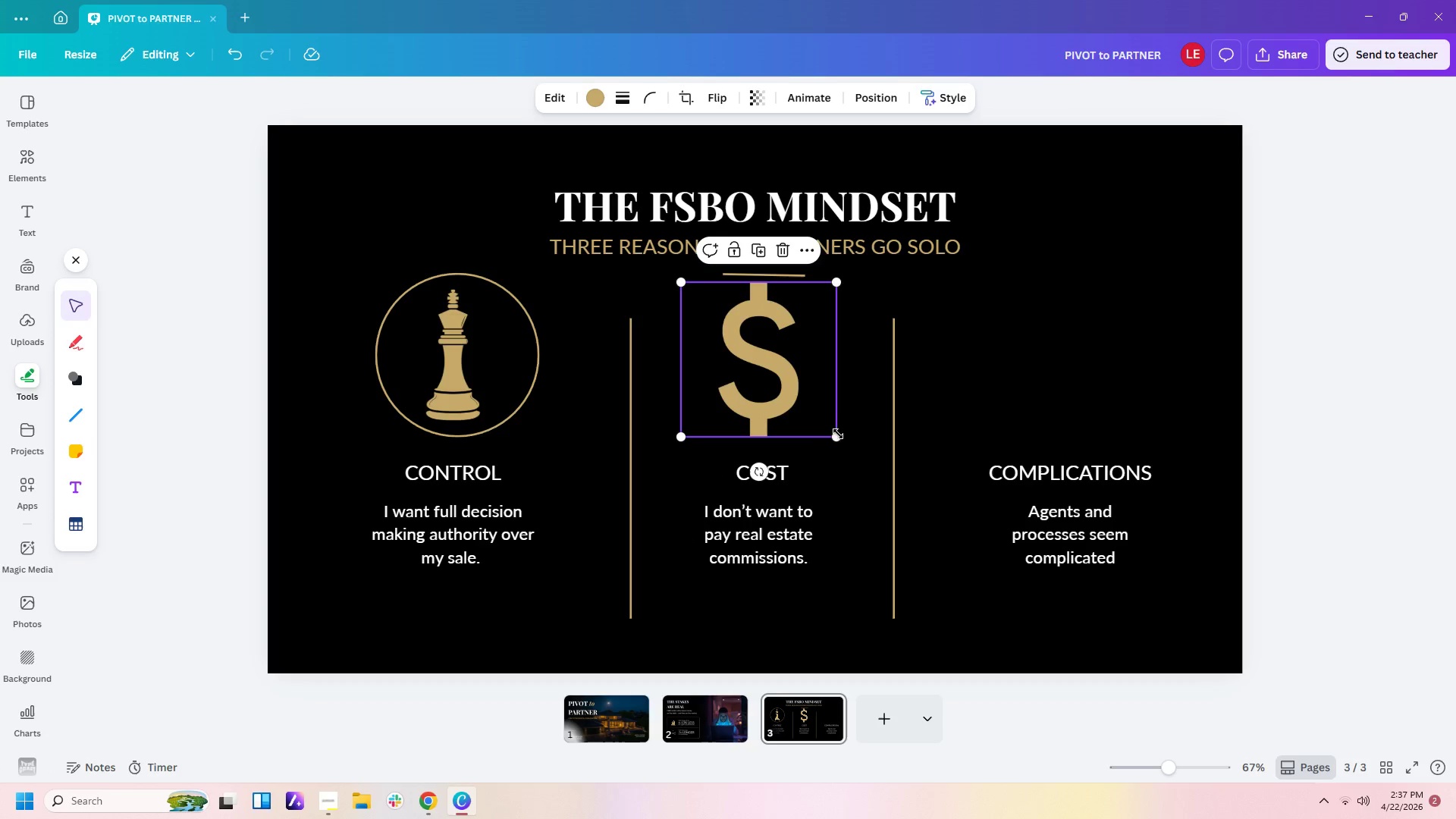 
left_click_drag(start_coordinate=[837, 436], to_coordinate=[815, 395])
 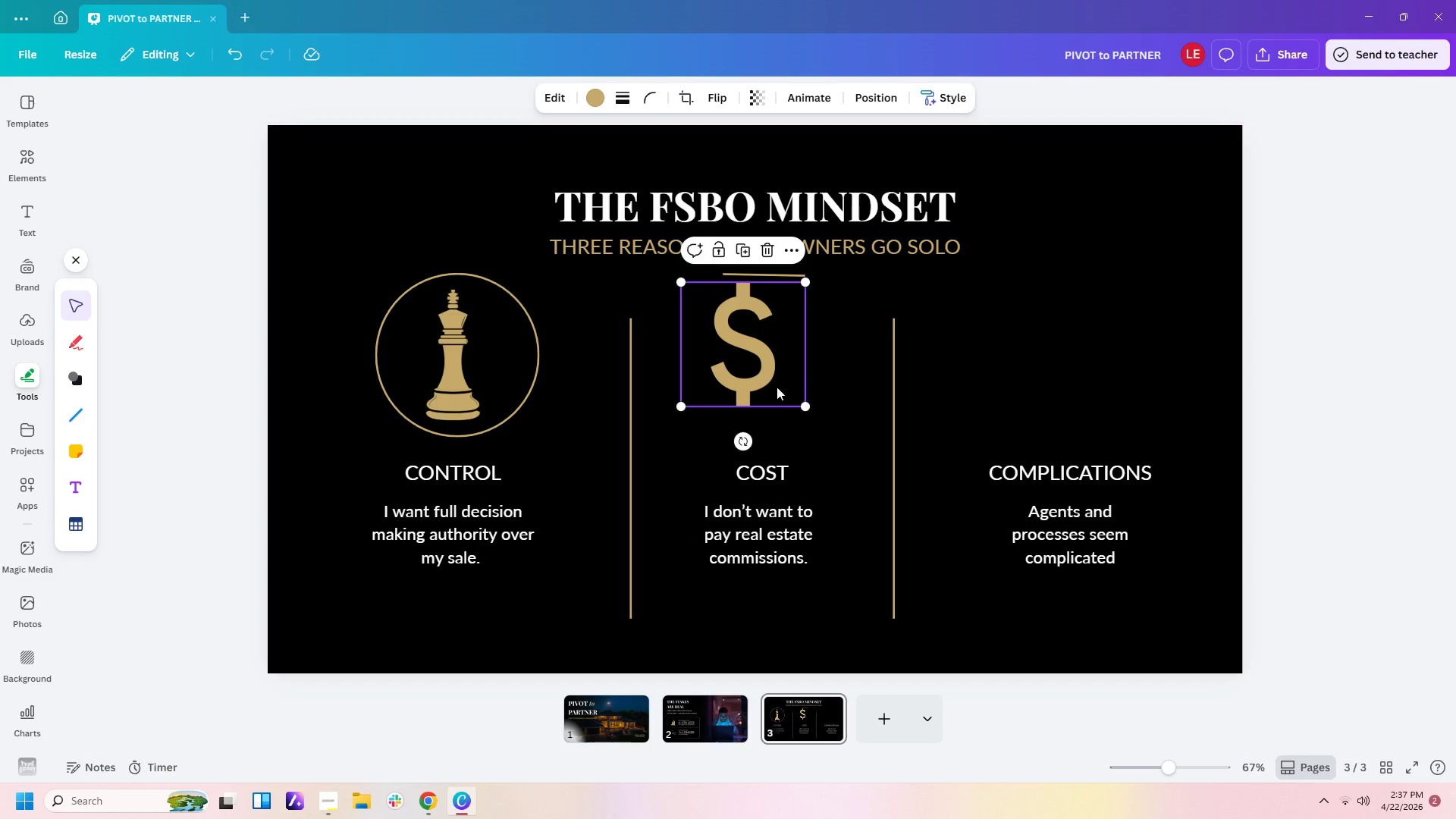 
left_click_drag(start_coordinate=[777, 387], to_coordinate=[791, 421])
 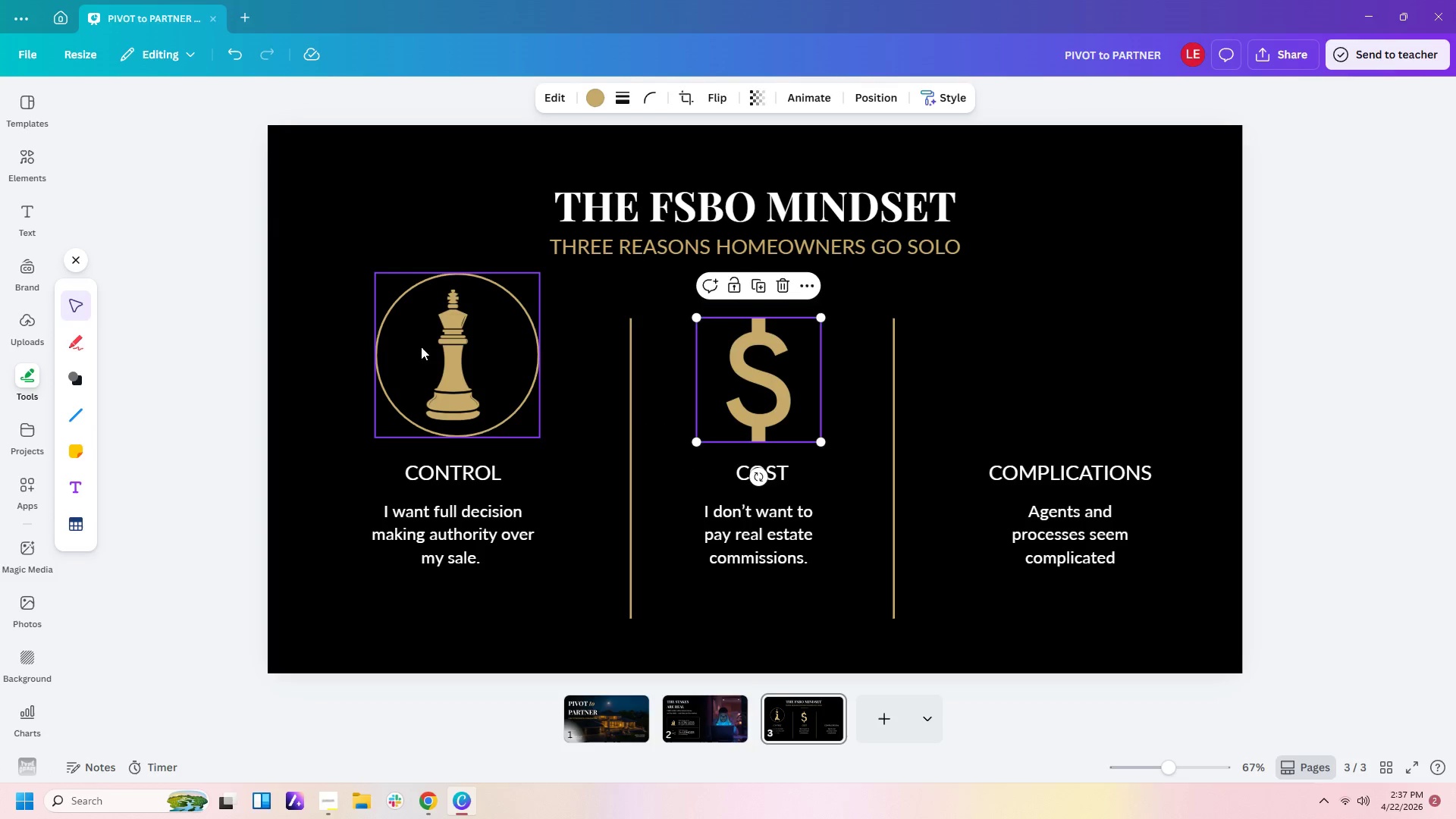 
left_click([407, 347])
 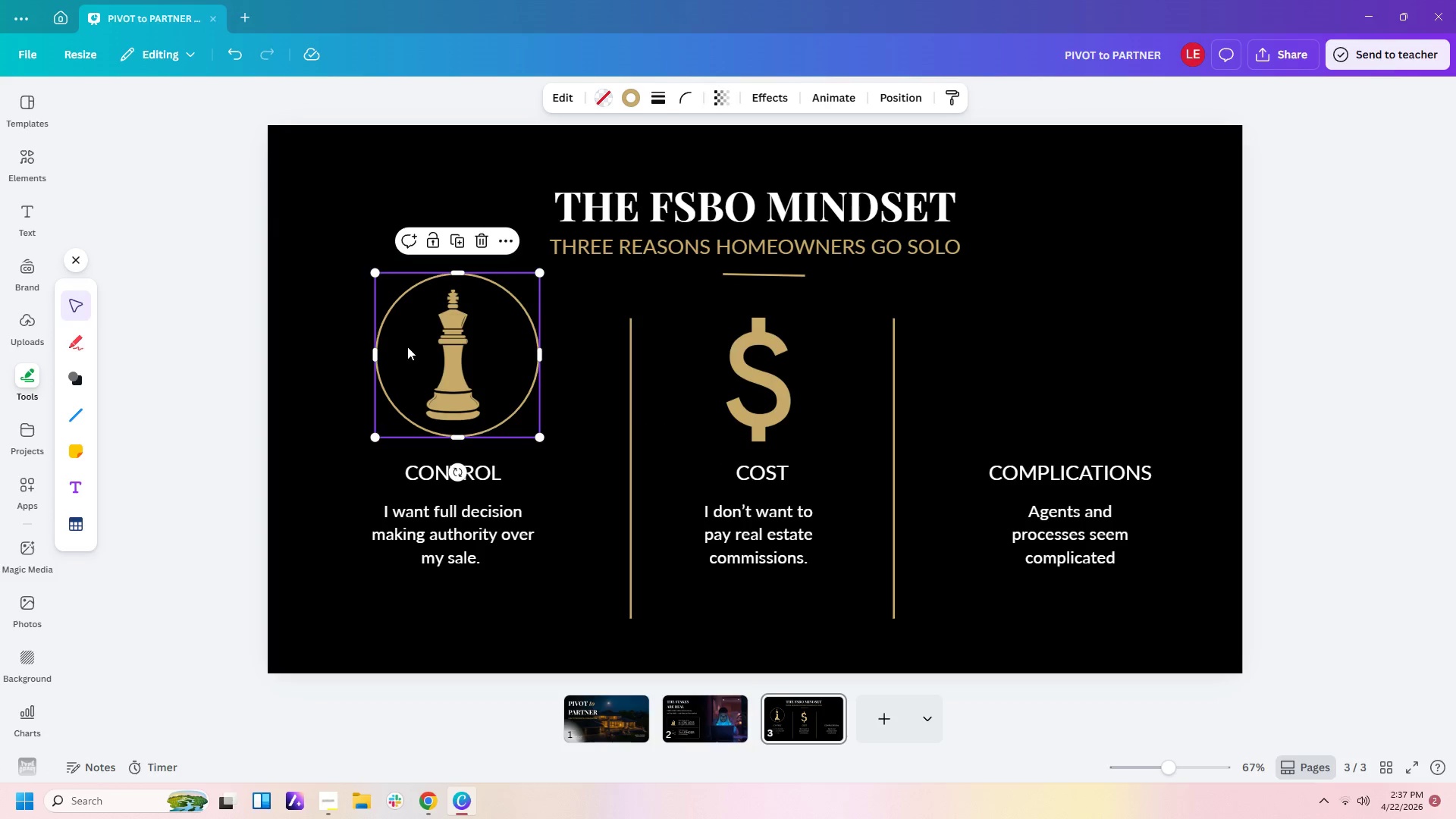 
key(Control+C)
 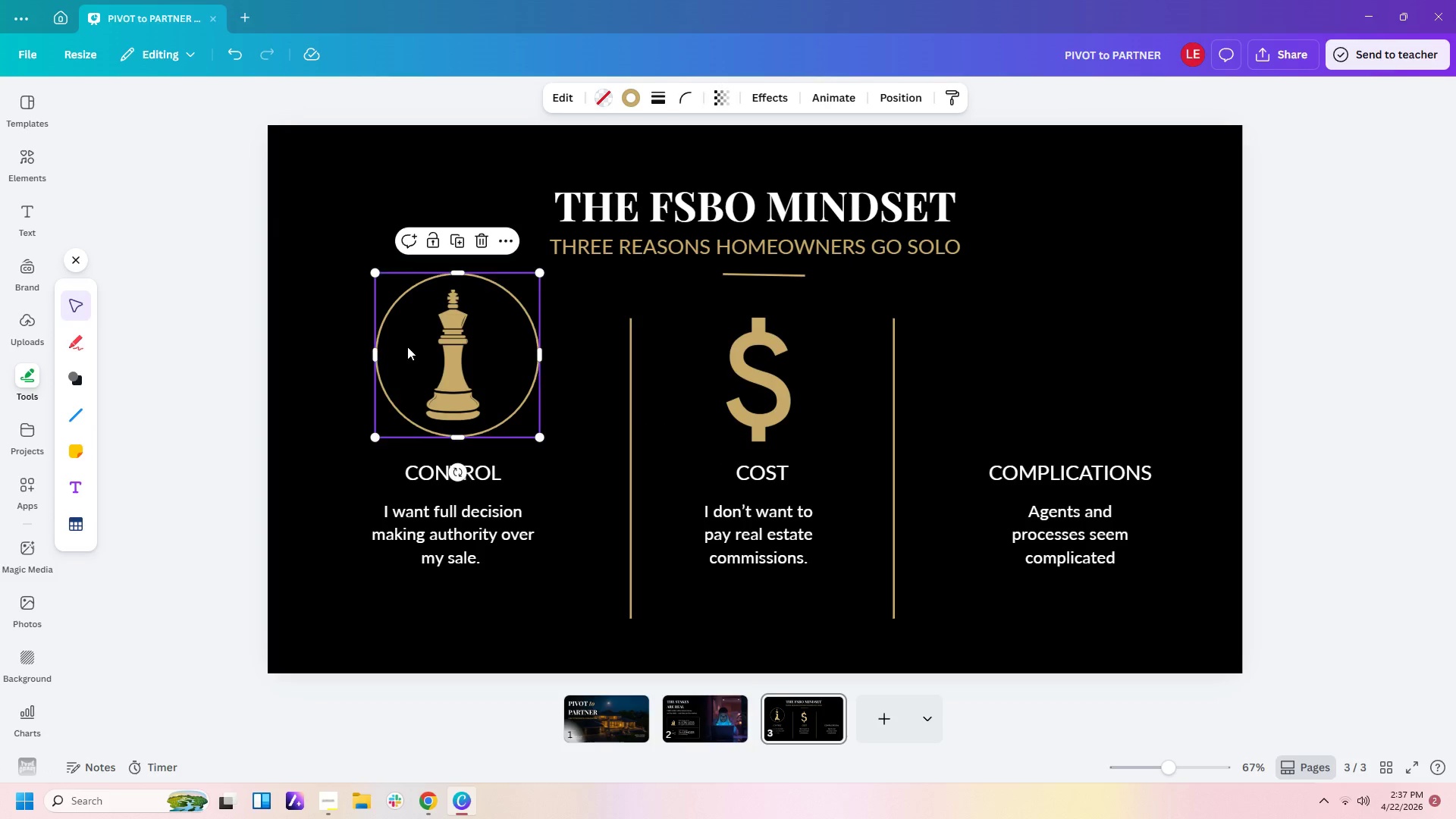 
key(Control+V)
 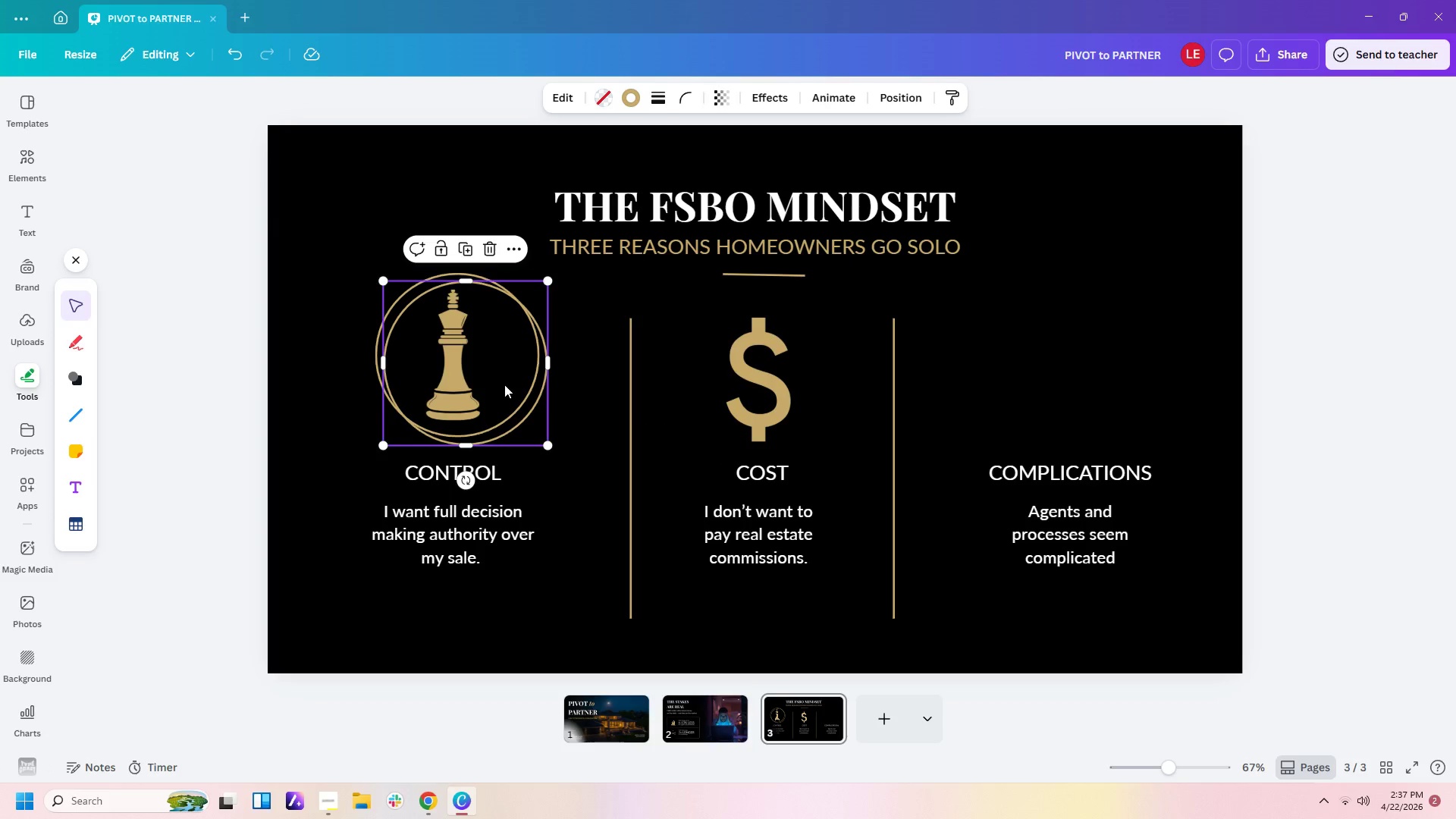 
left_click_drag(start_coordinate=[504, 384], to_coordinate=[798, 399])
 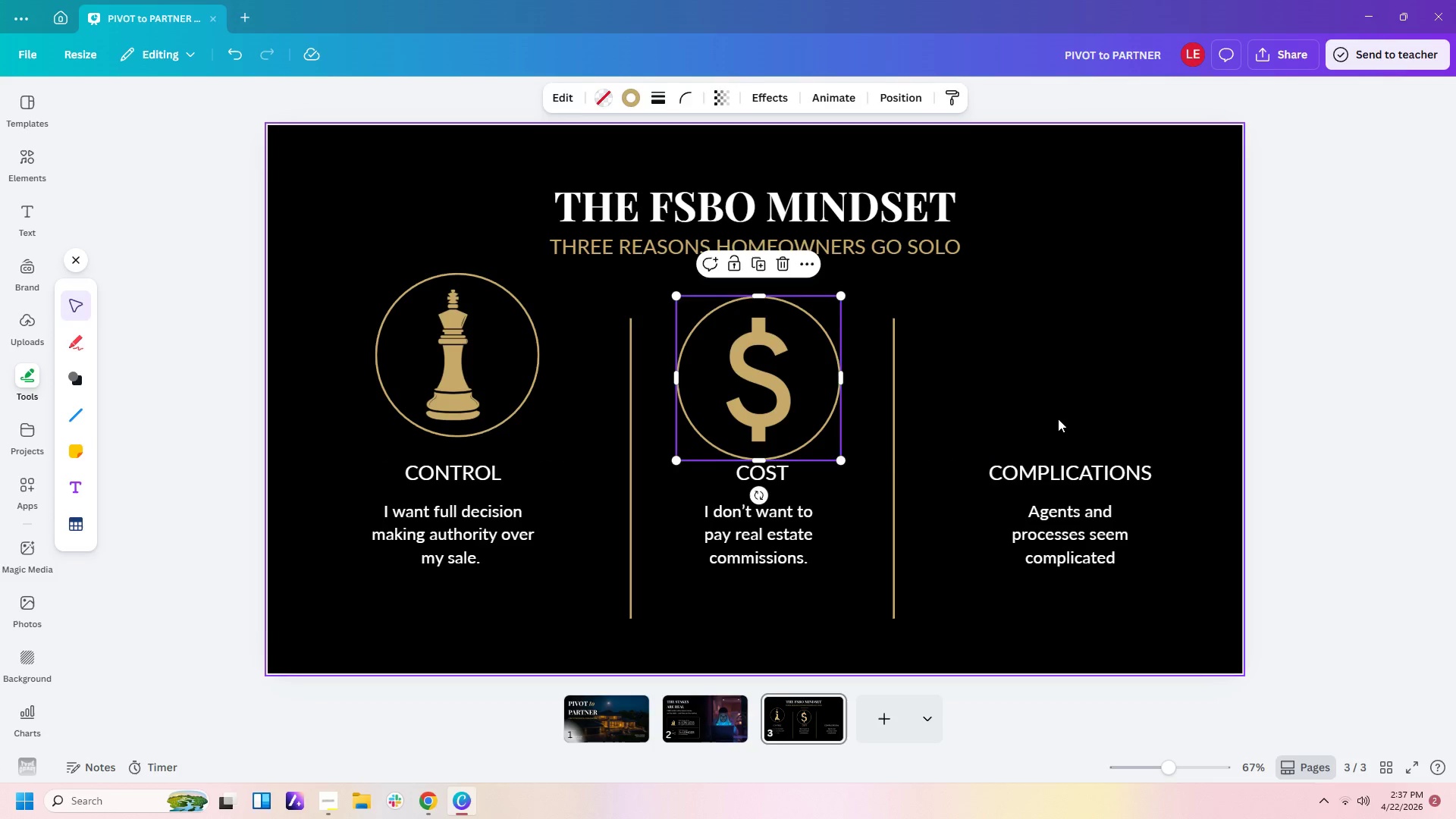 
left_click([1058, 419])
 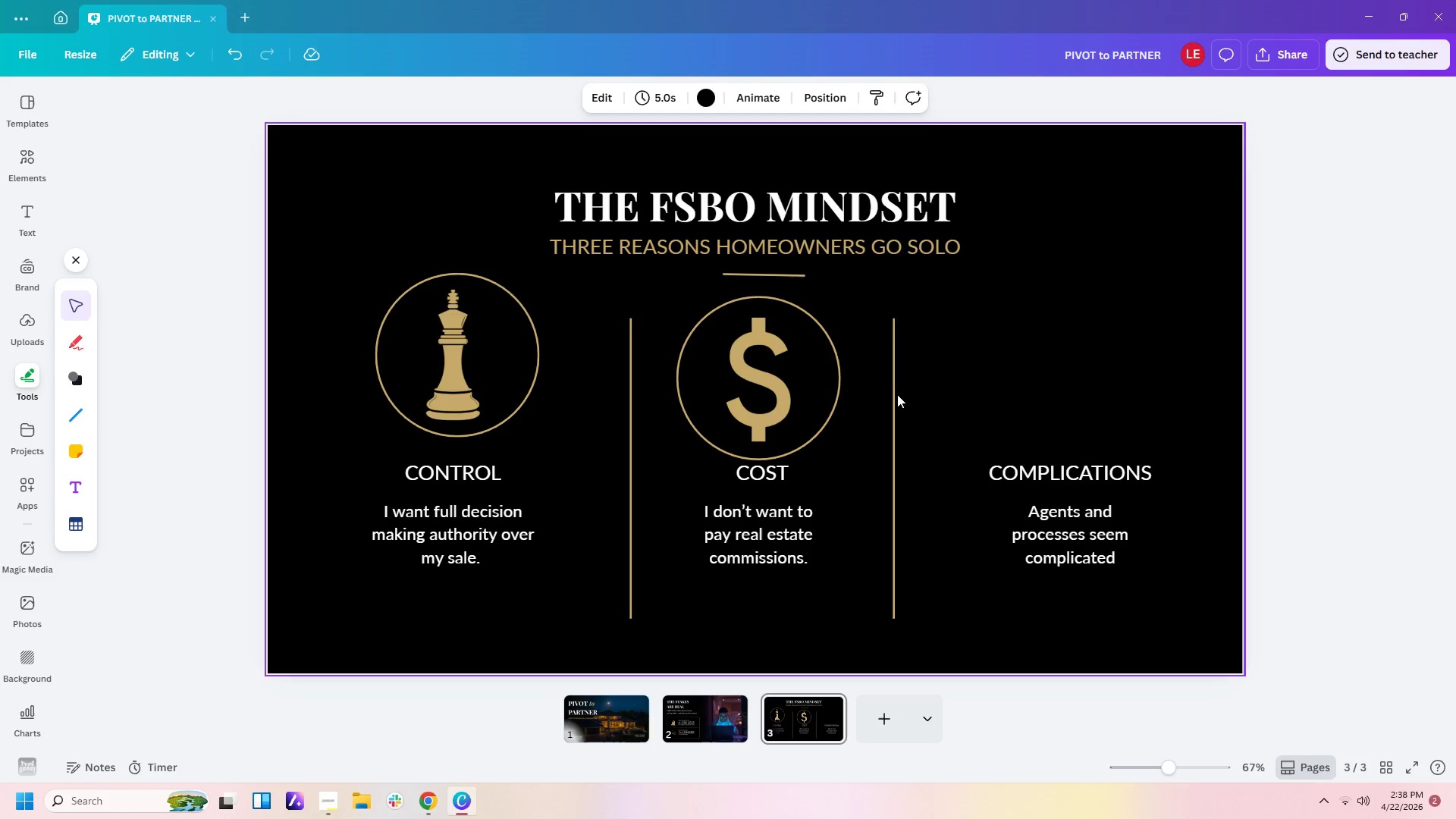 
wait(16.31)
 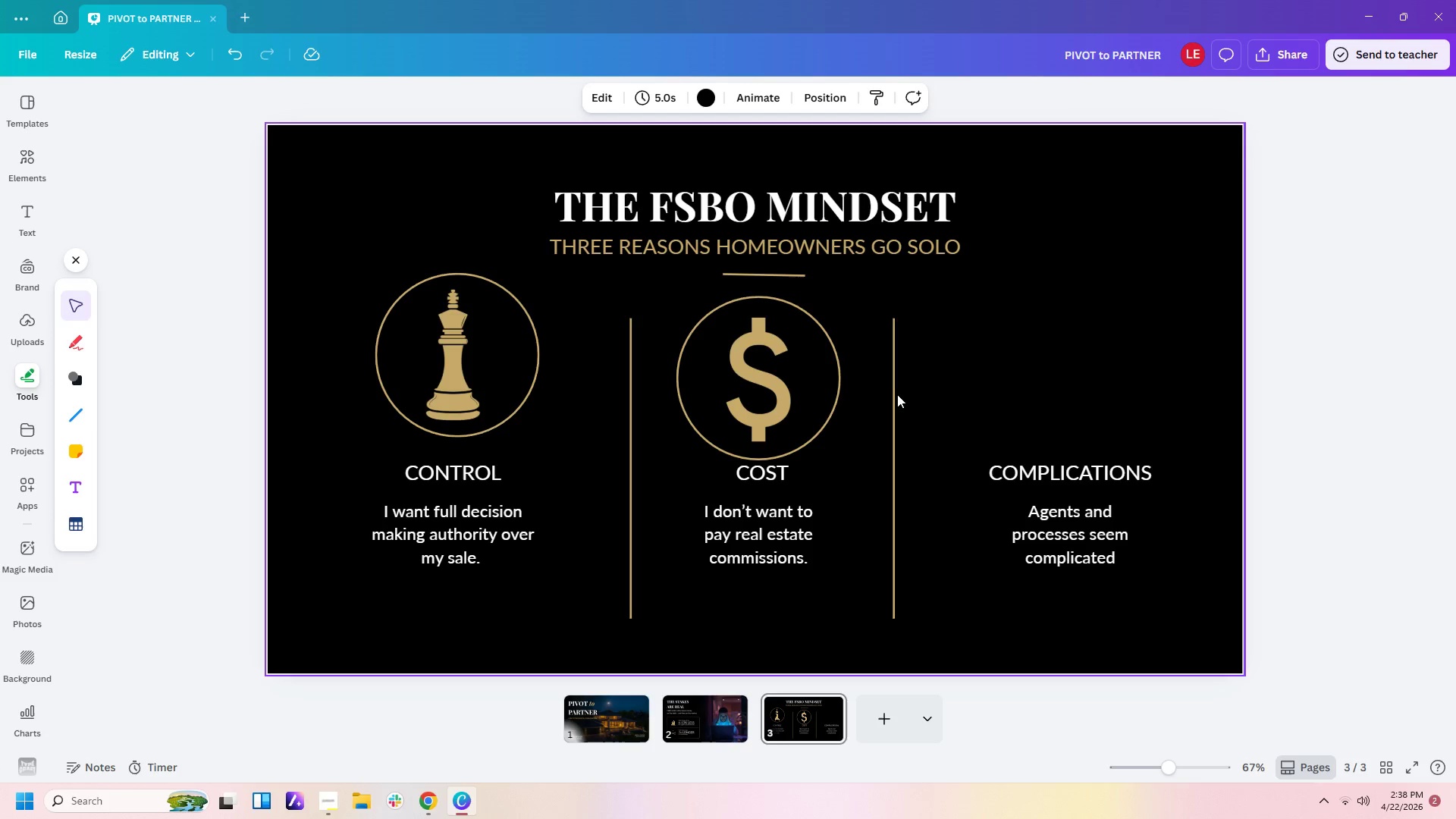 
left_click([37, 148])
 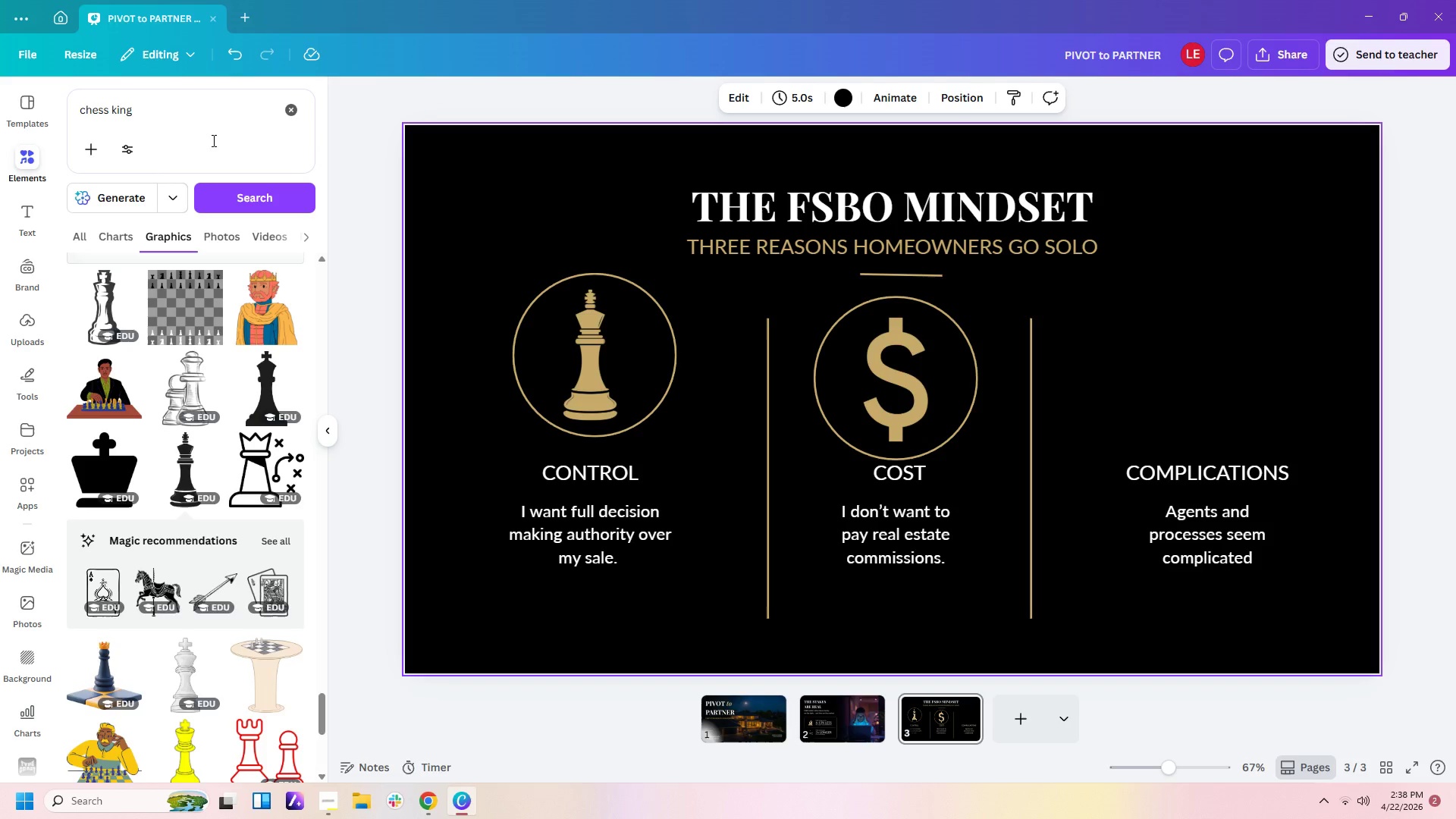 
left_click_drag(start_coordinate=[212, 118], to_coordinate=[0, 79])
 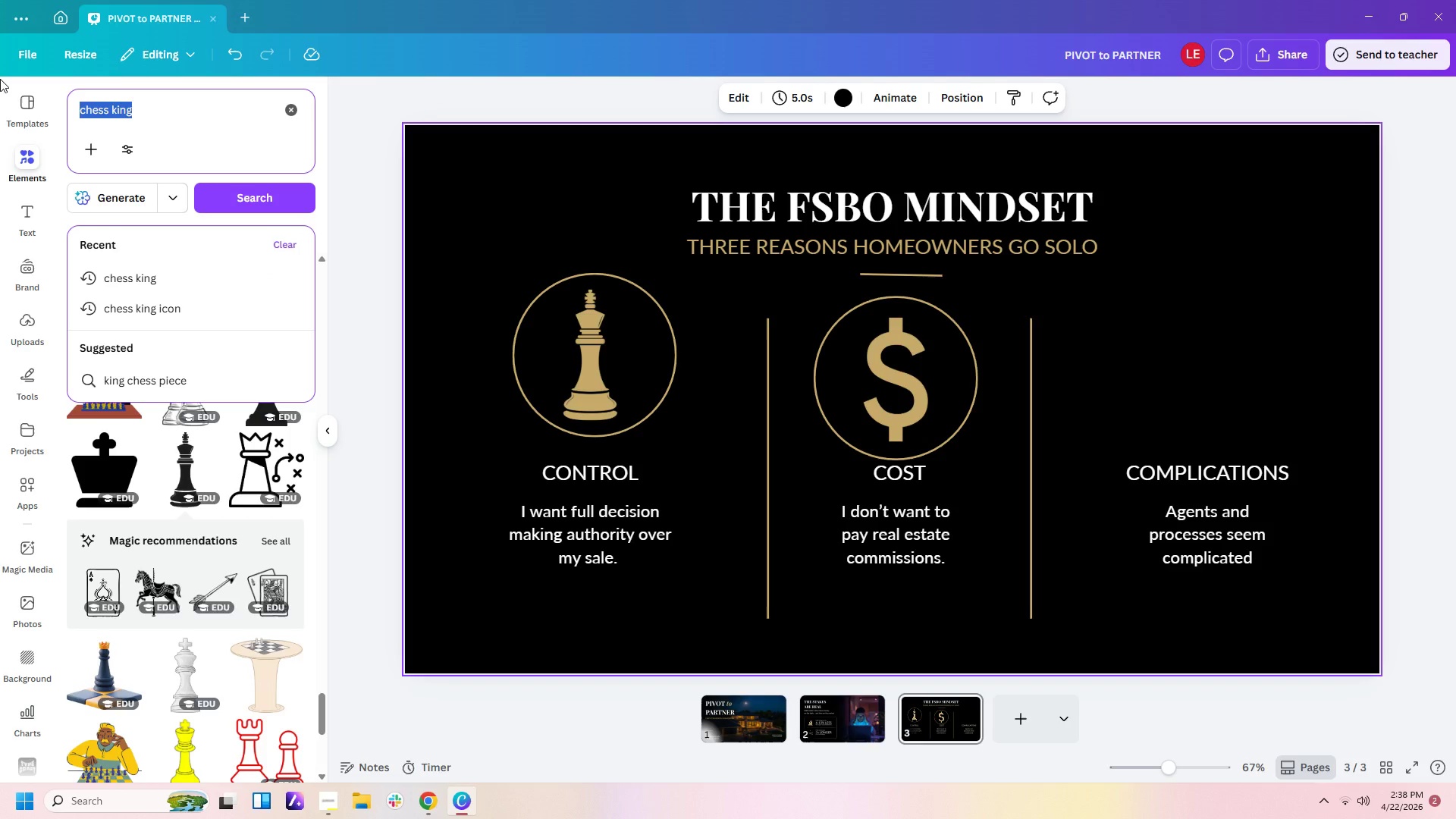 
type(puzzle icon)
 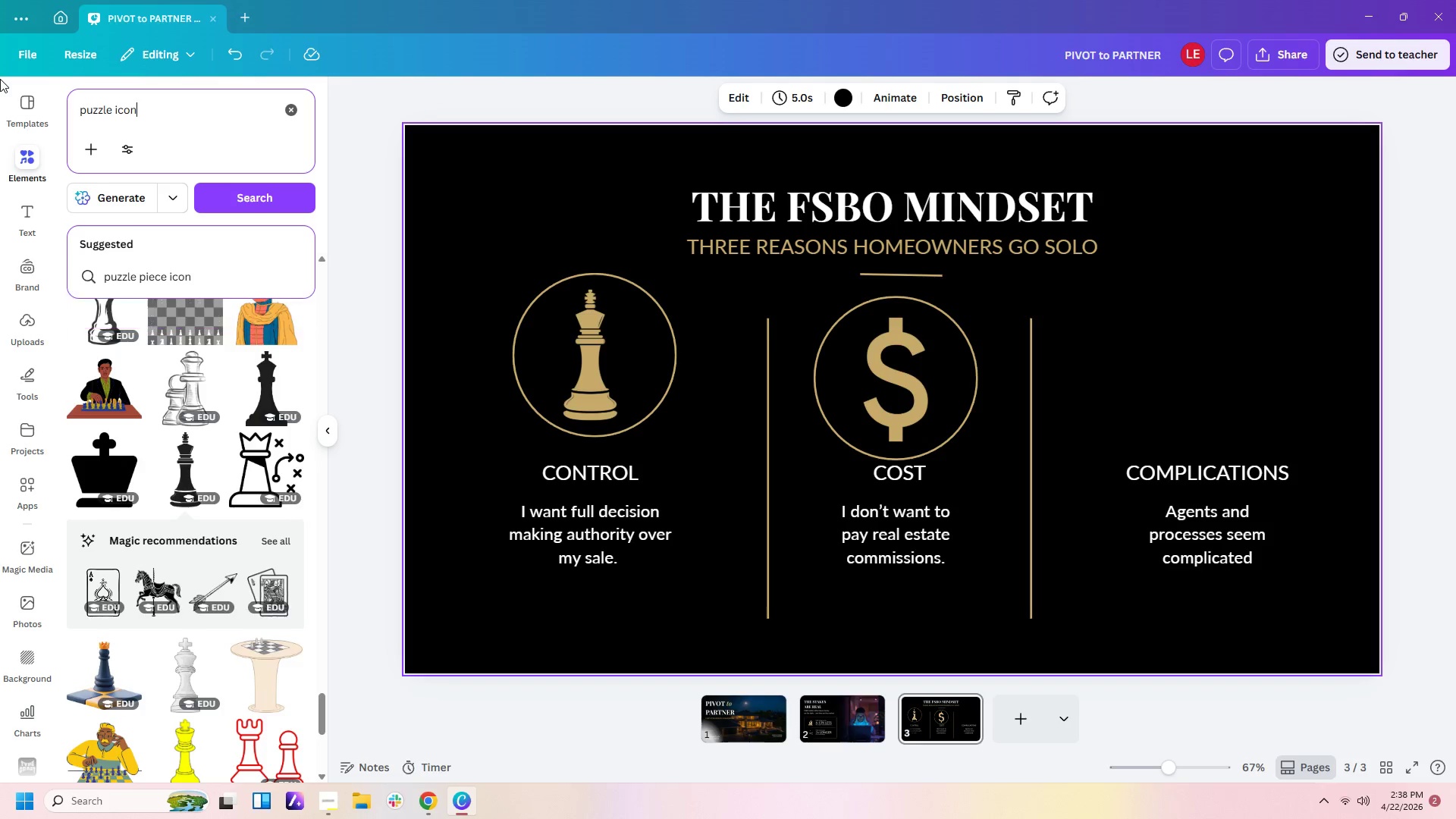 
key(Enter)
 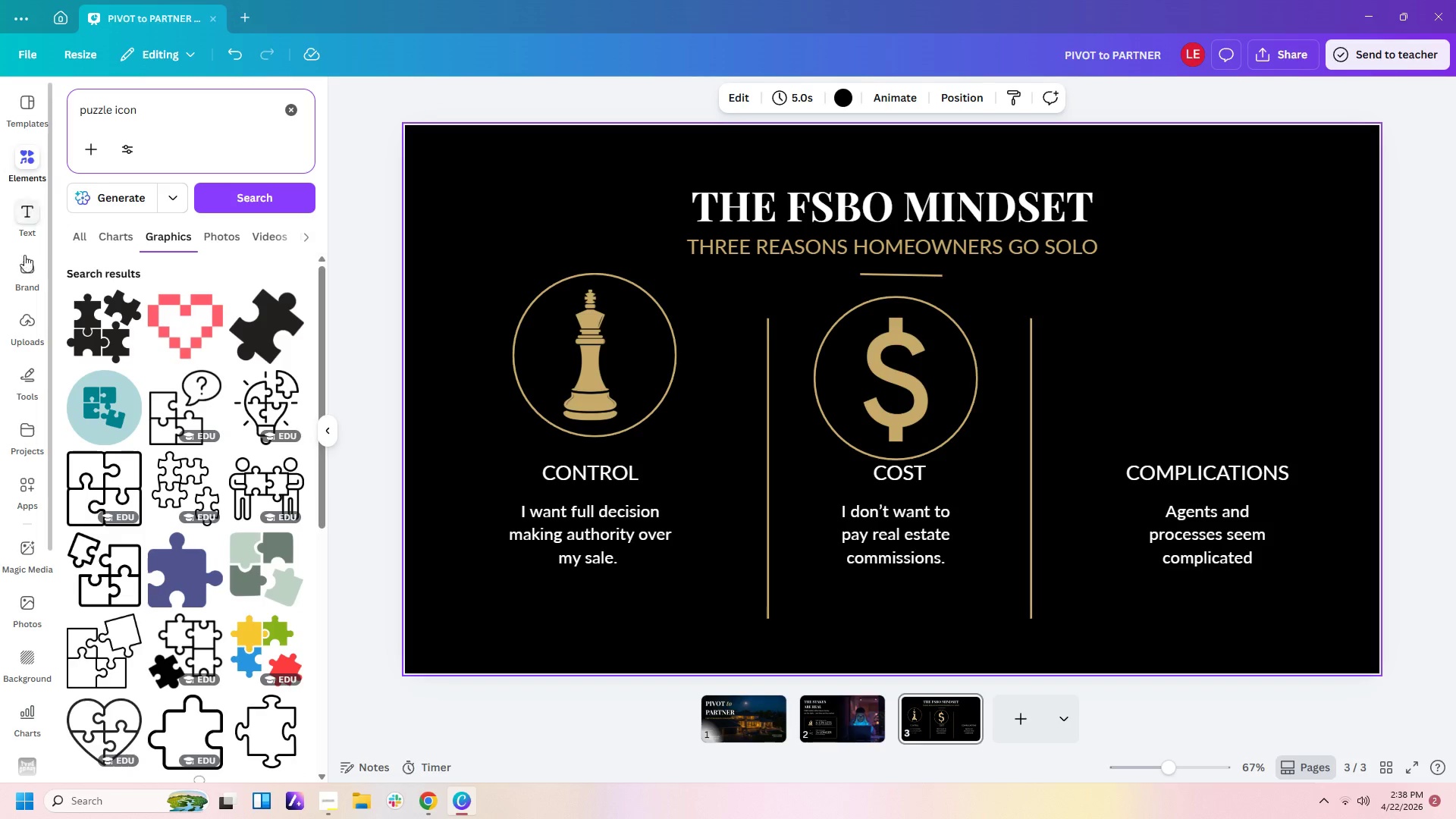 
scroll: coordinate [172, 505], scroll_direction: down, amount: 11.0
 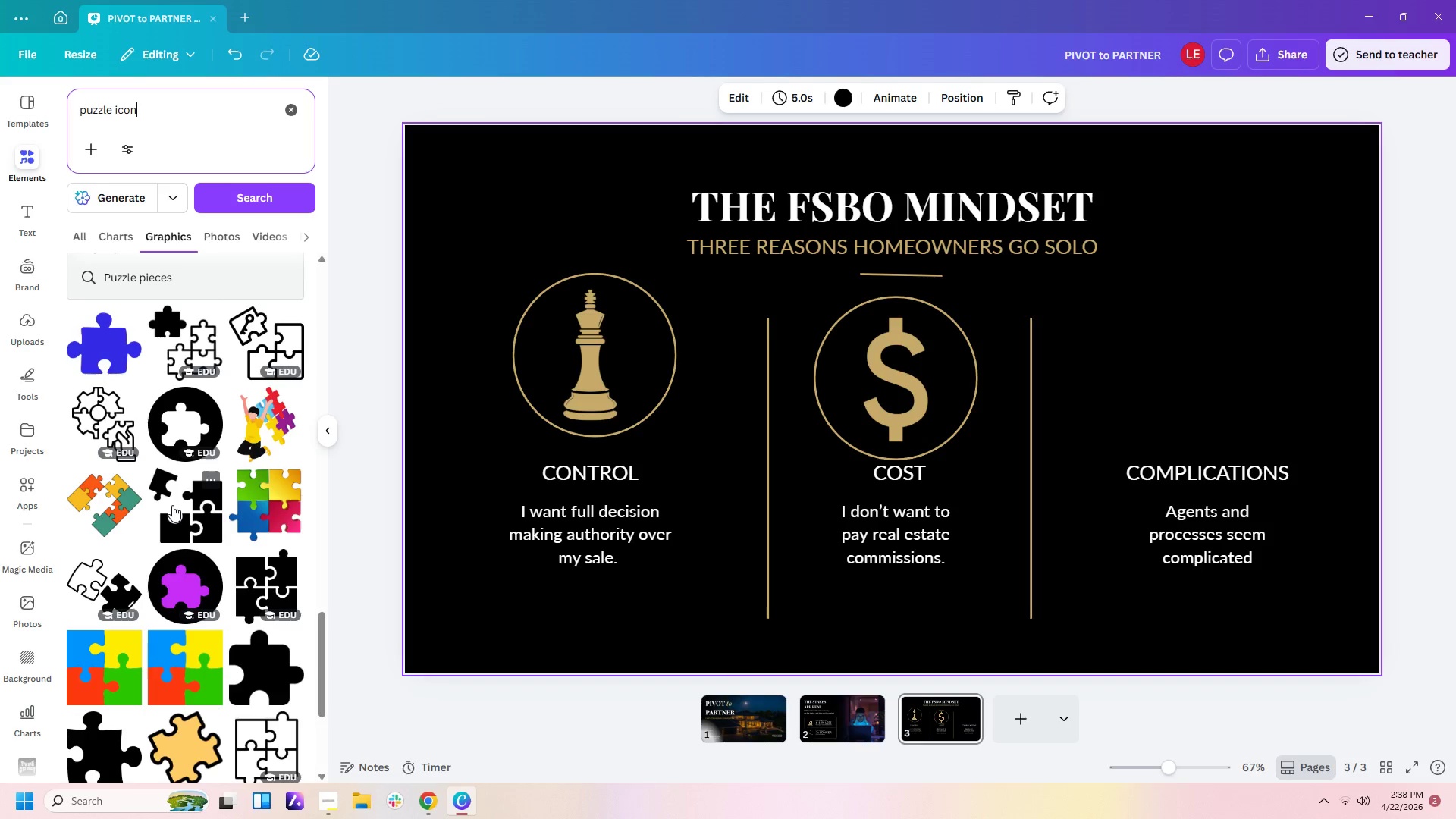 
scroll: coordinate [172, 505], scroll_direction: down, amount: 3.0
 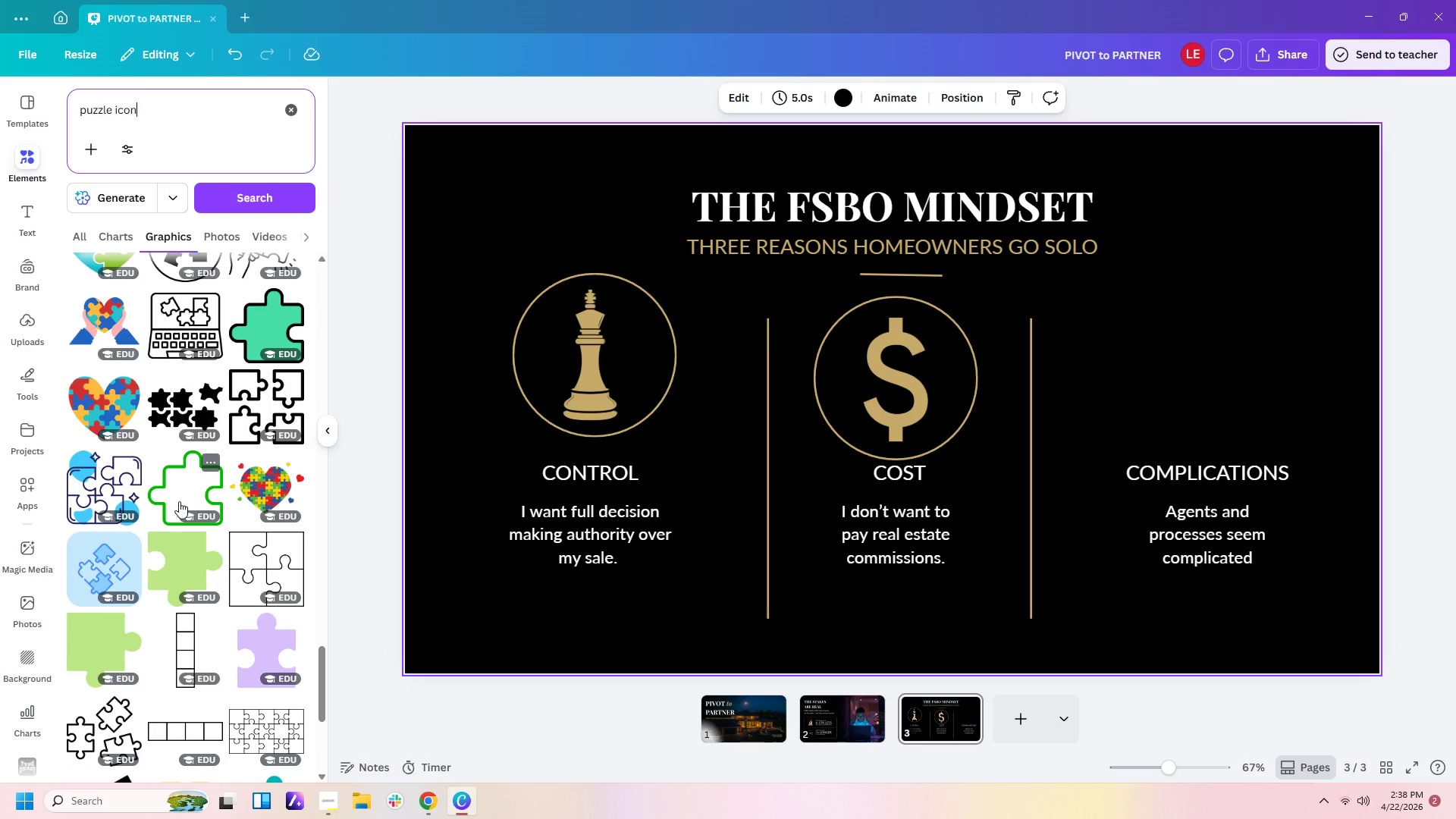 
wait(5.03)
 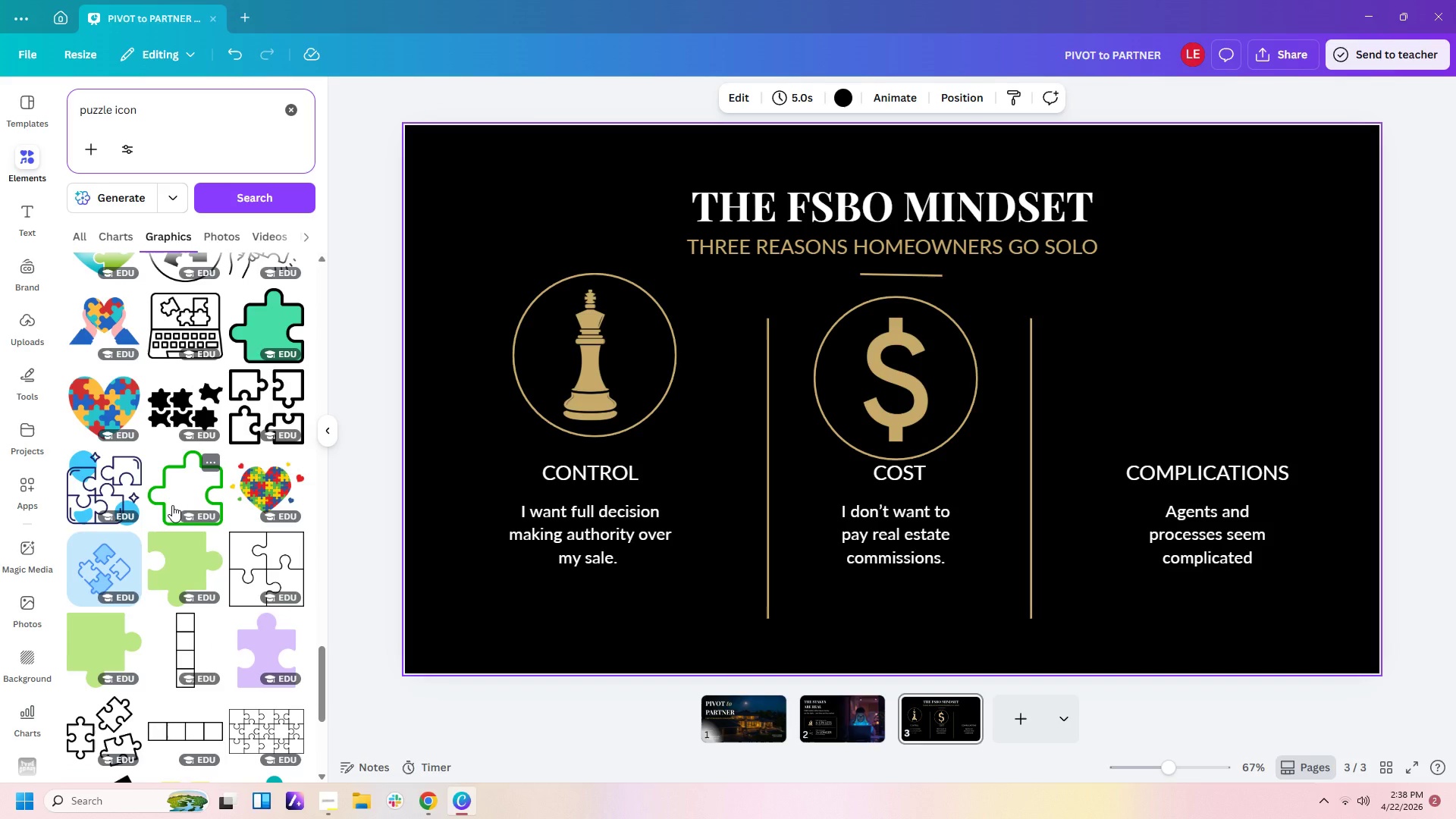 
left_click([249, 410])
 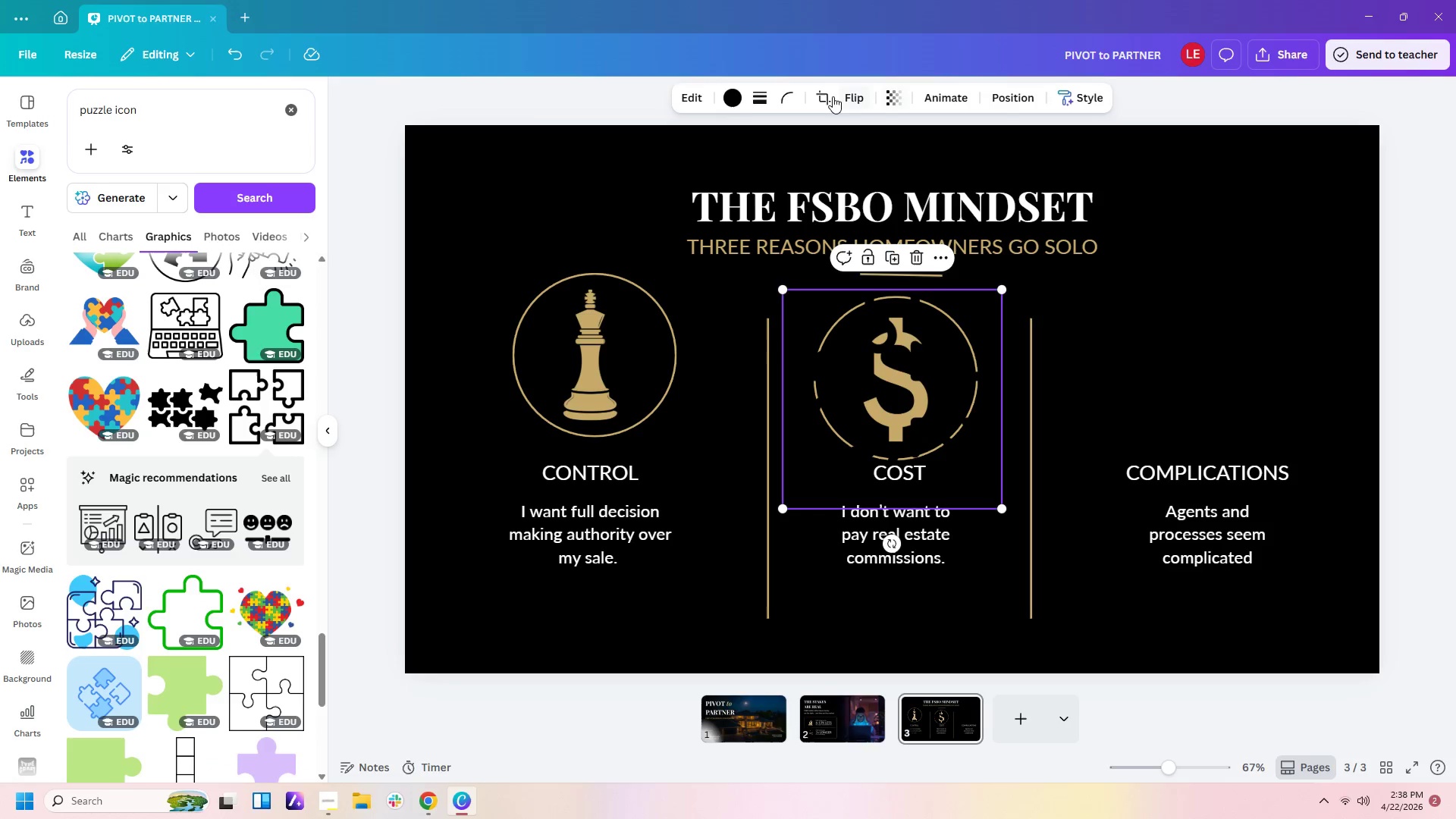 
left_click([736, 96])
 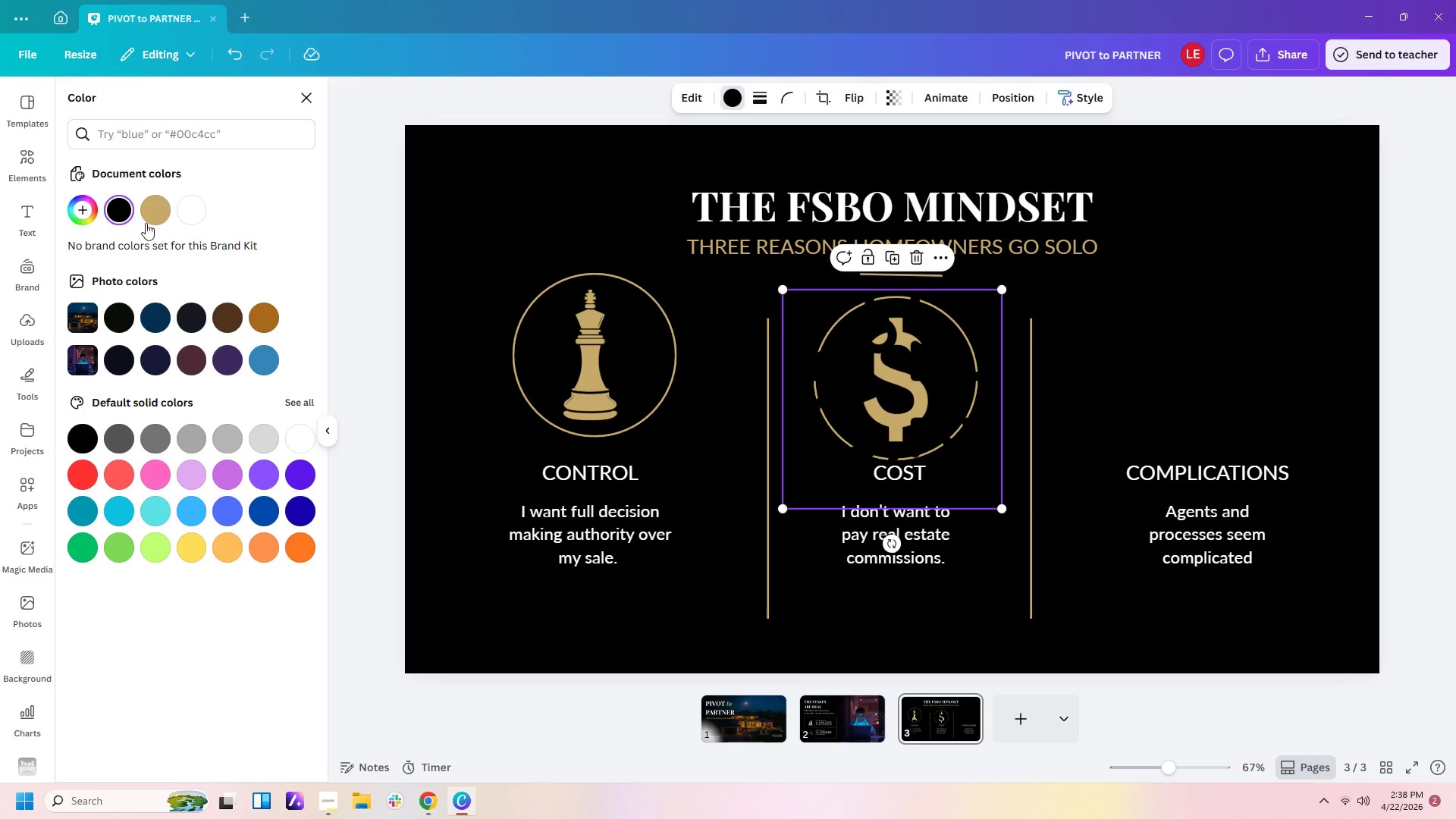 
left_click([153, 193])
 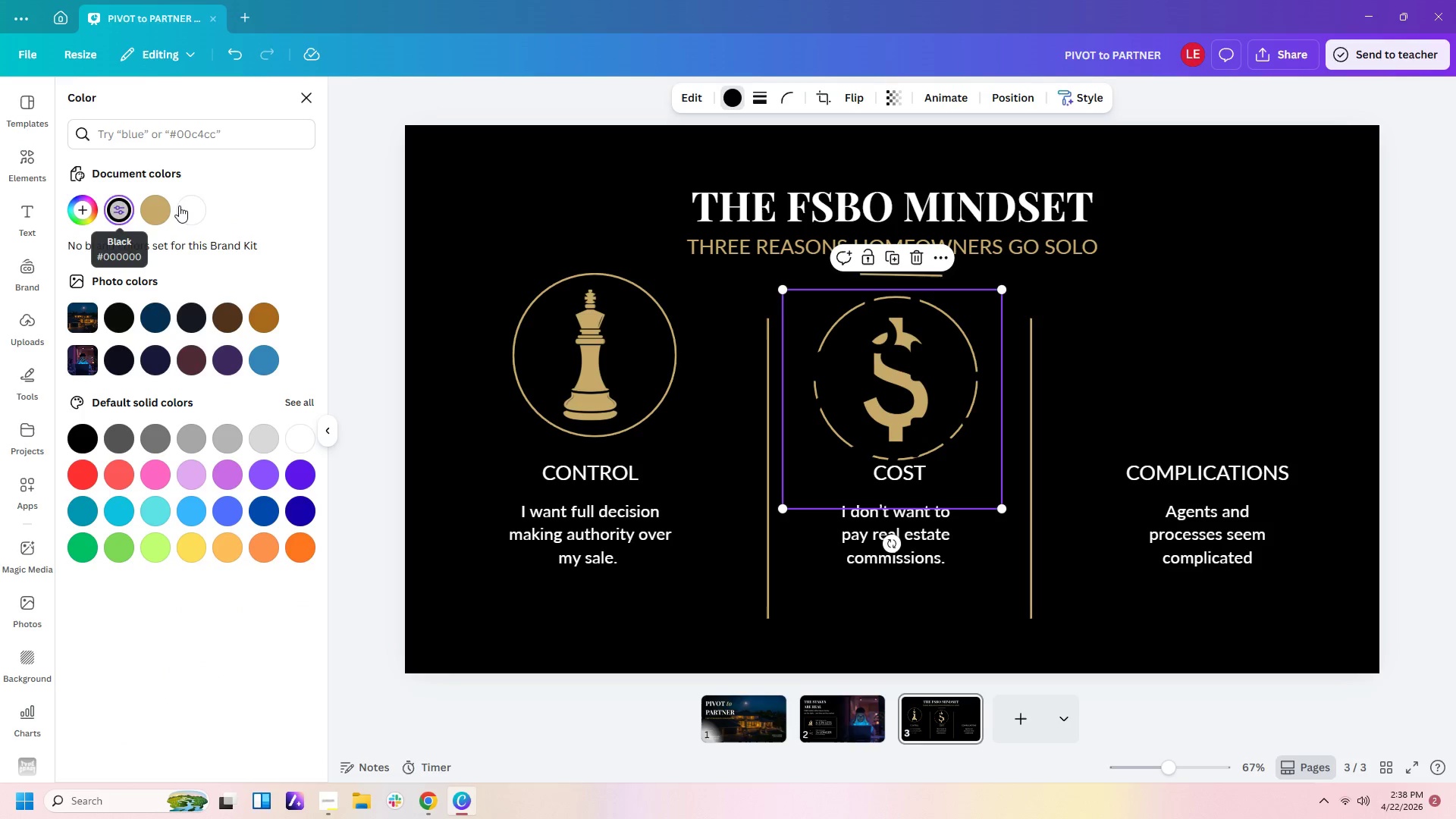 
left_click([157, 209])
 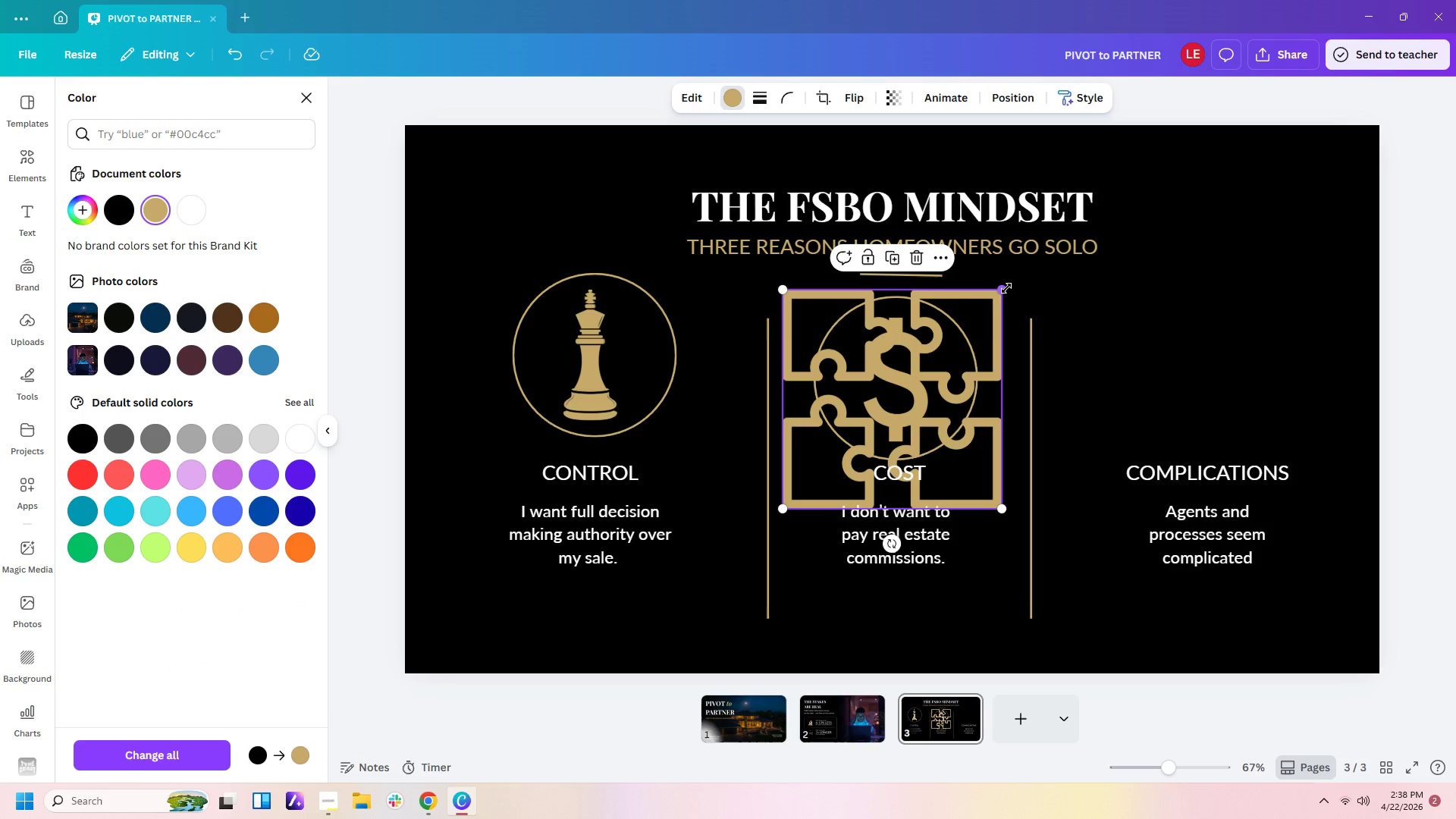 
left_click_drag(start_coordinate=[1003, 288], to_coordinate=[871, 427])
 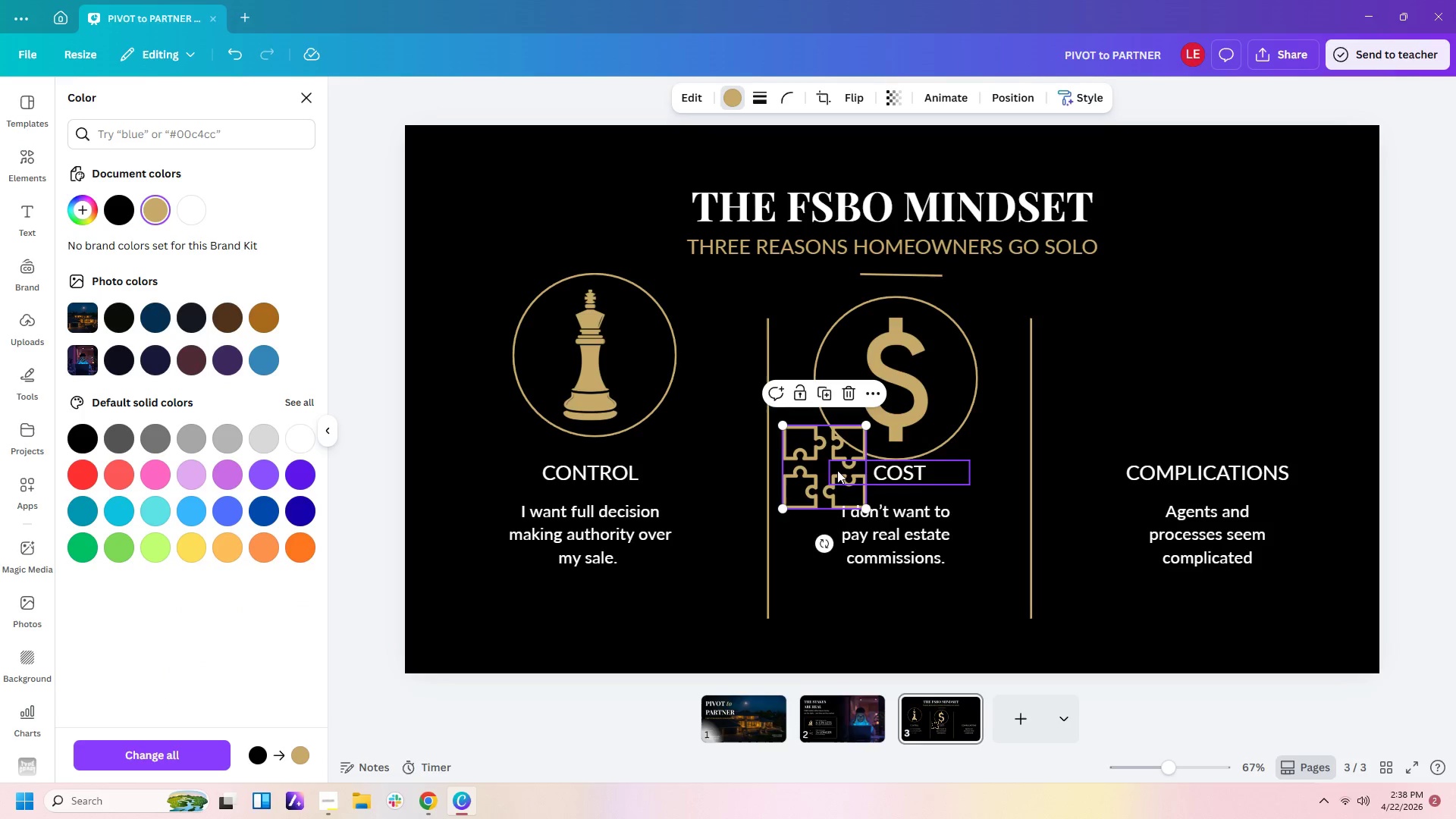 
left_click_drag(start_coordinate=[837, 470], to_coordinate=[1216, 381])
 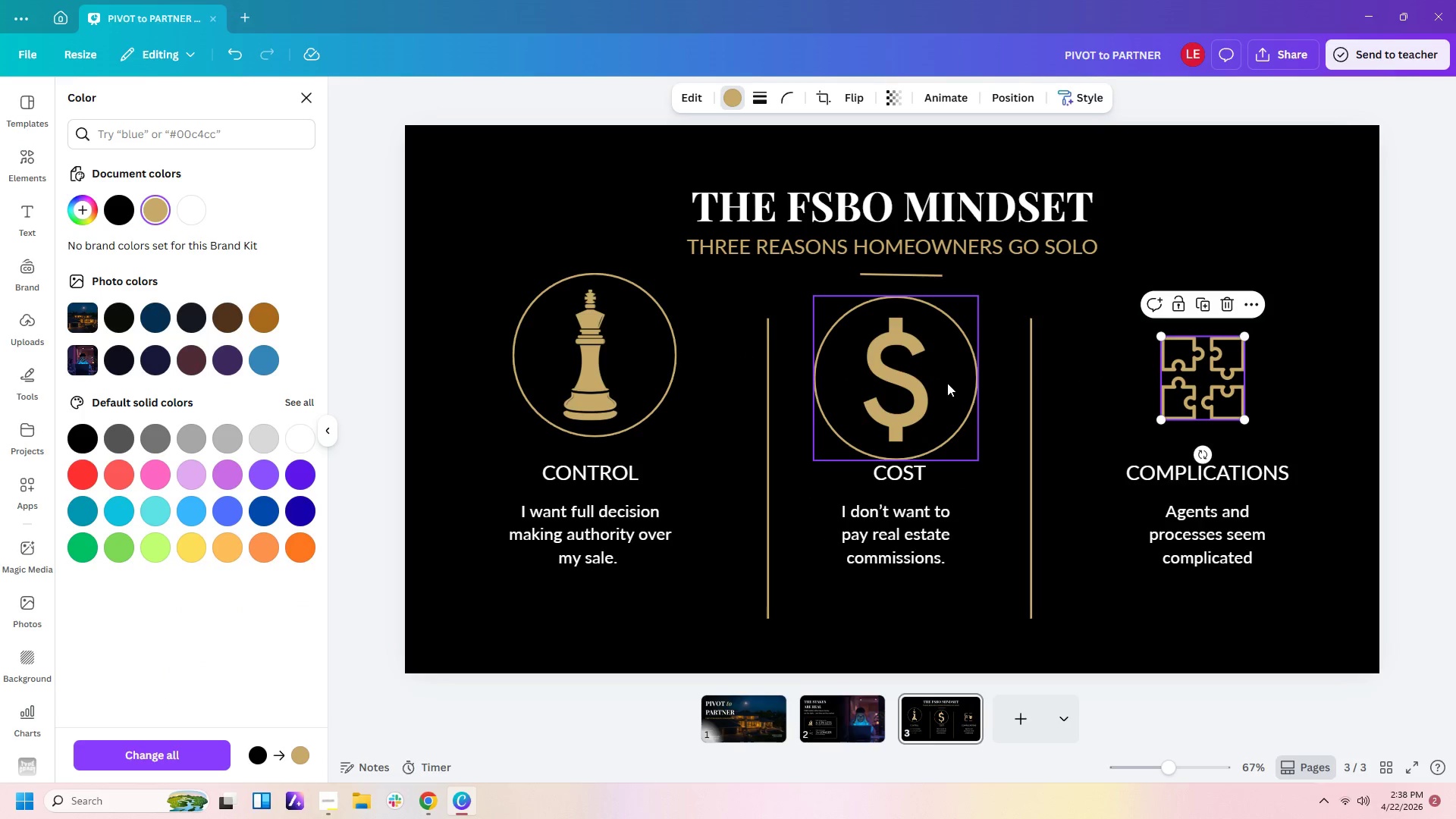 
left_click([953, 383])
 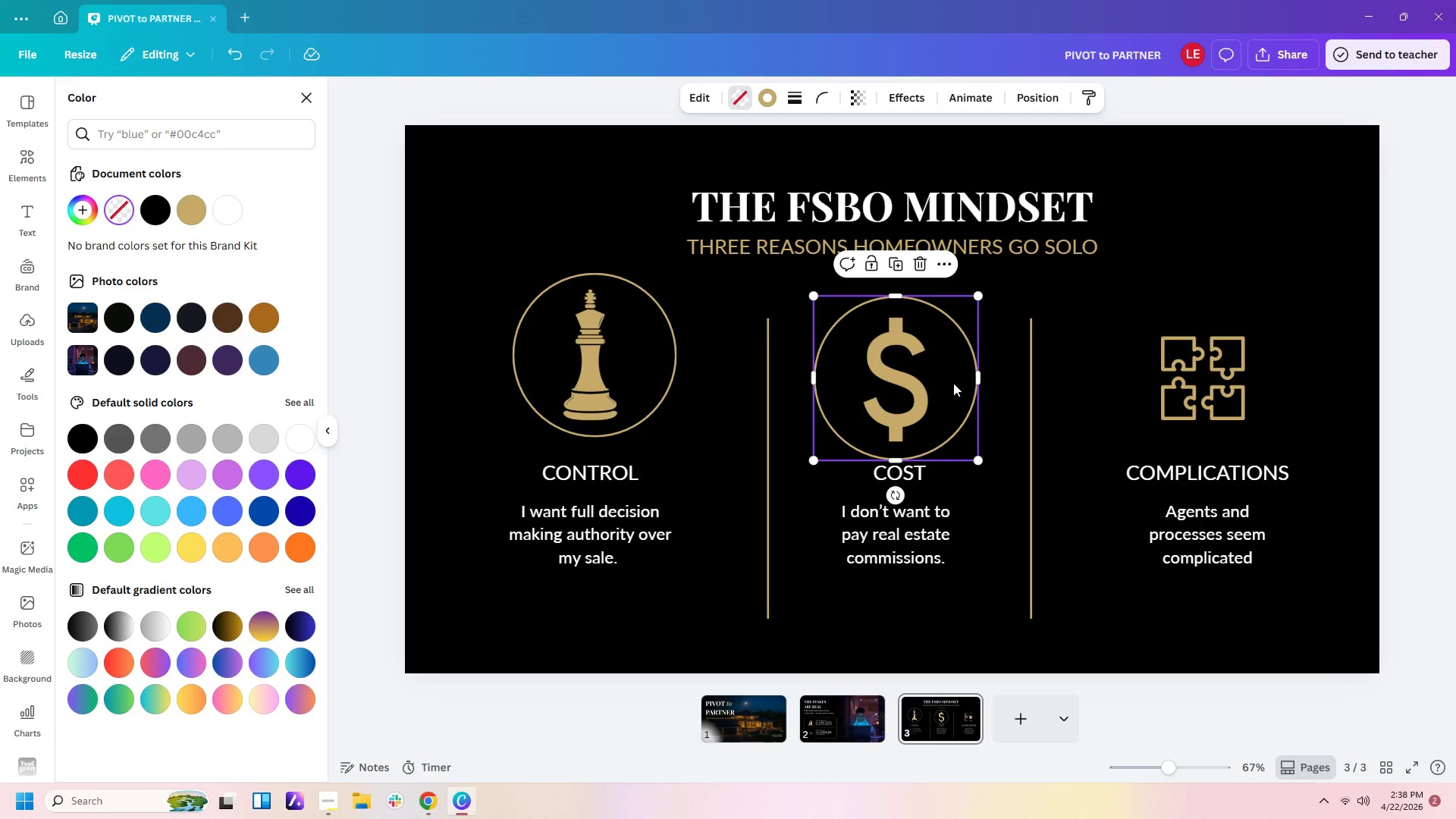 
key(Control+C)
 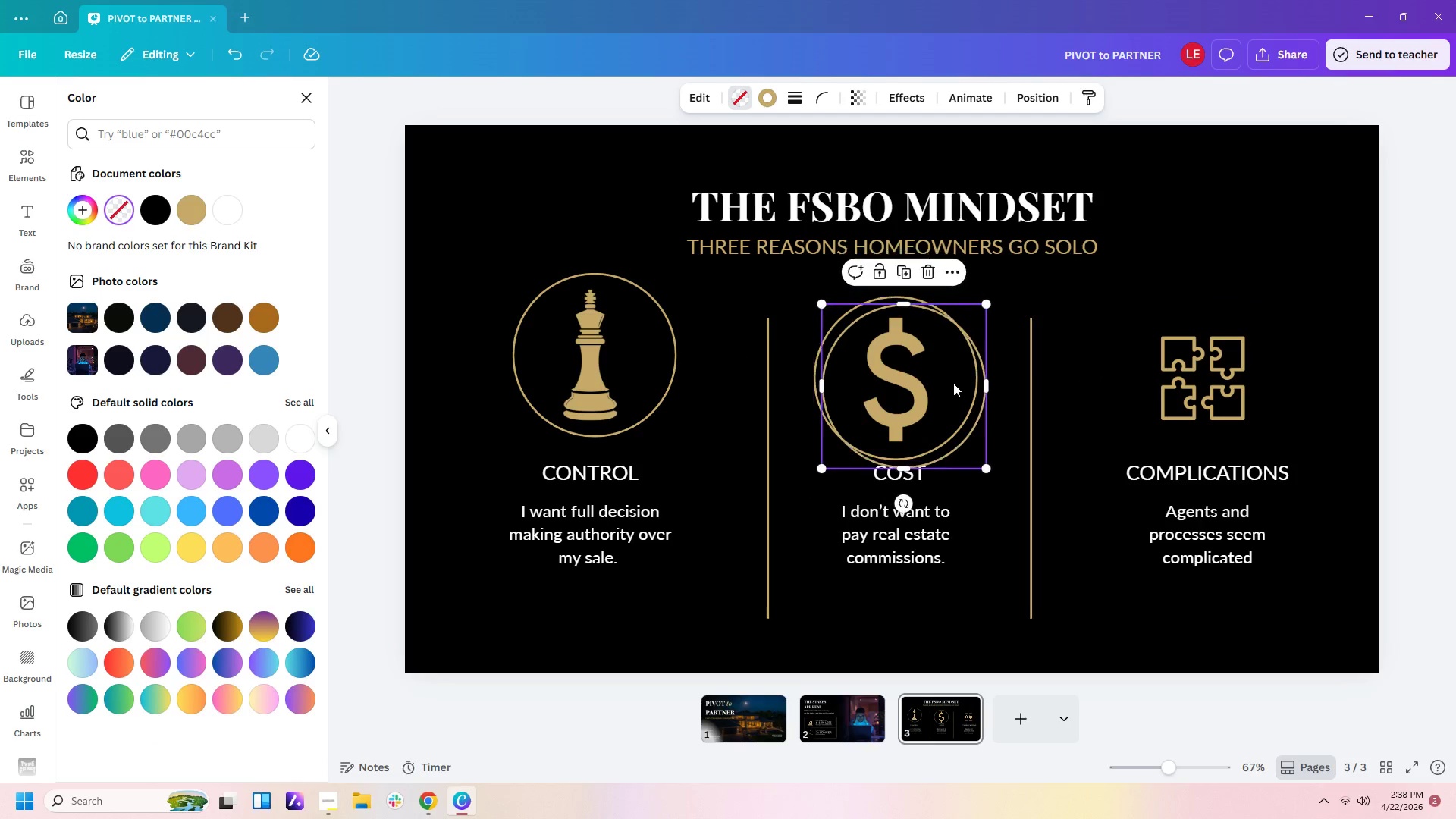 
key(Control+V)
 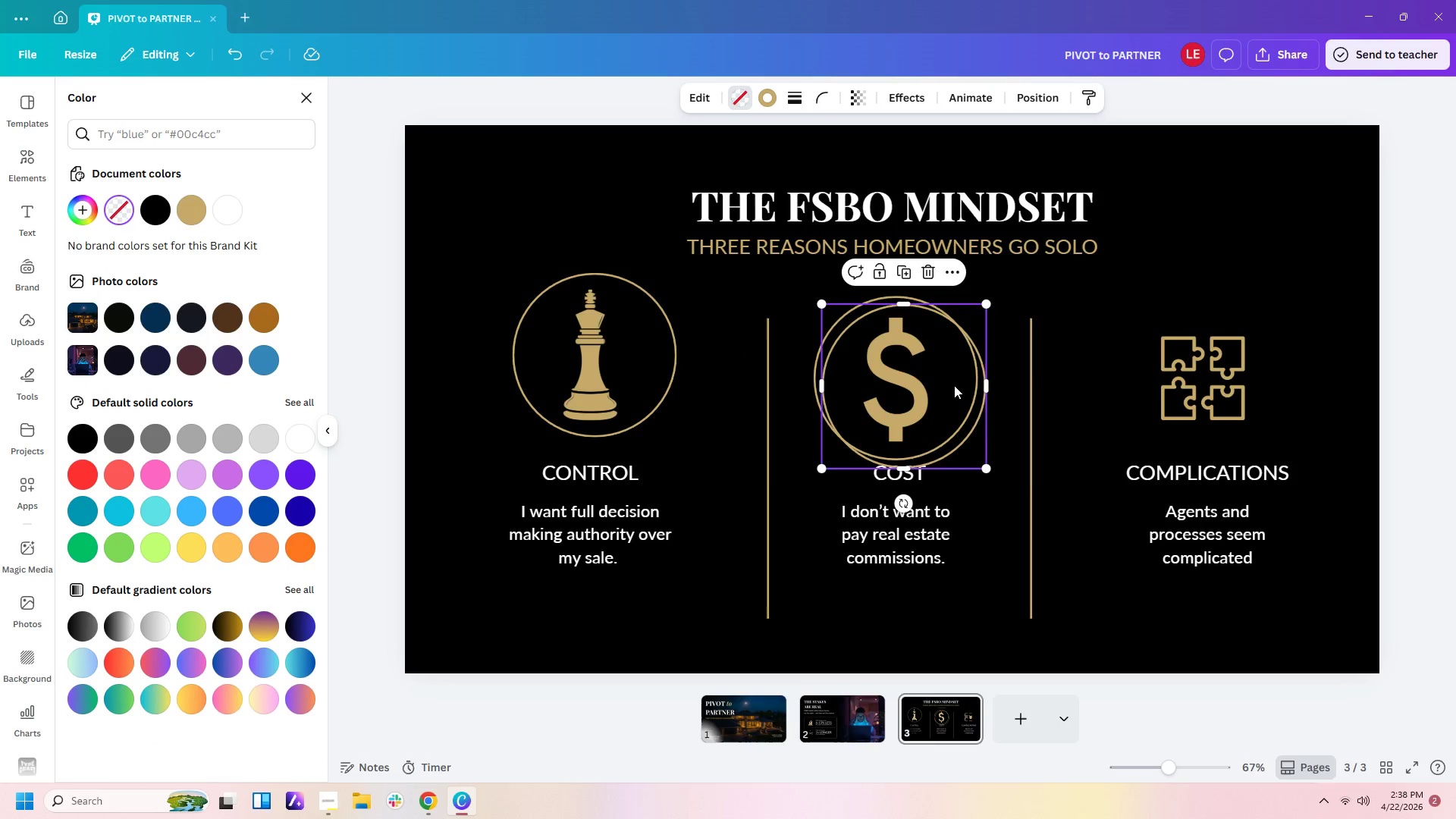 
left_click_drag(start_coordinate=[954, 385], to_coordinate=[1252, 375])
 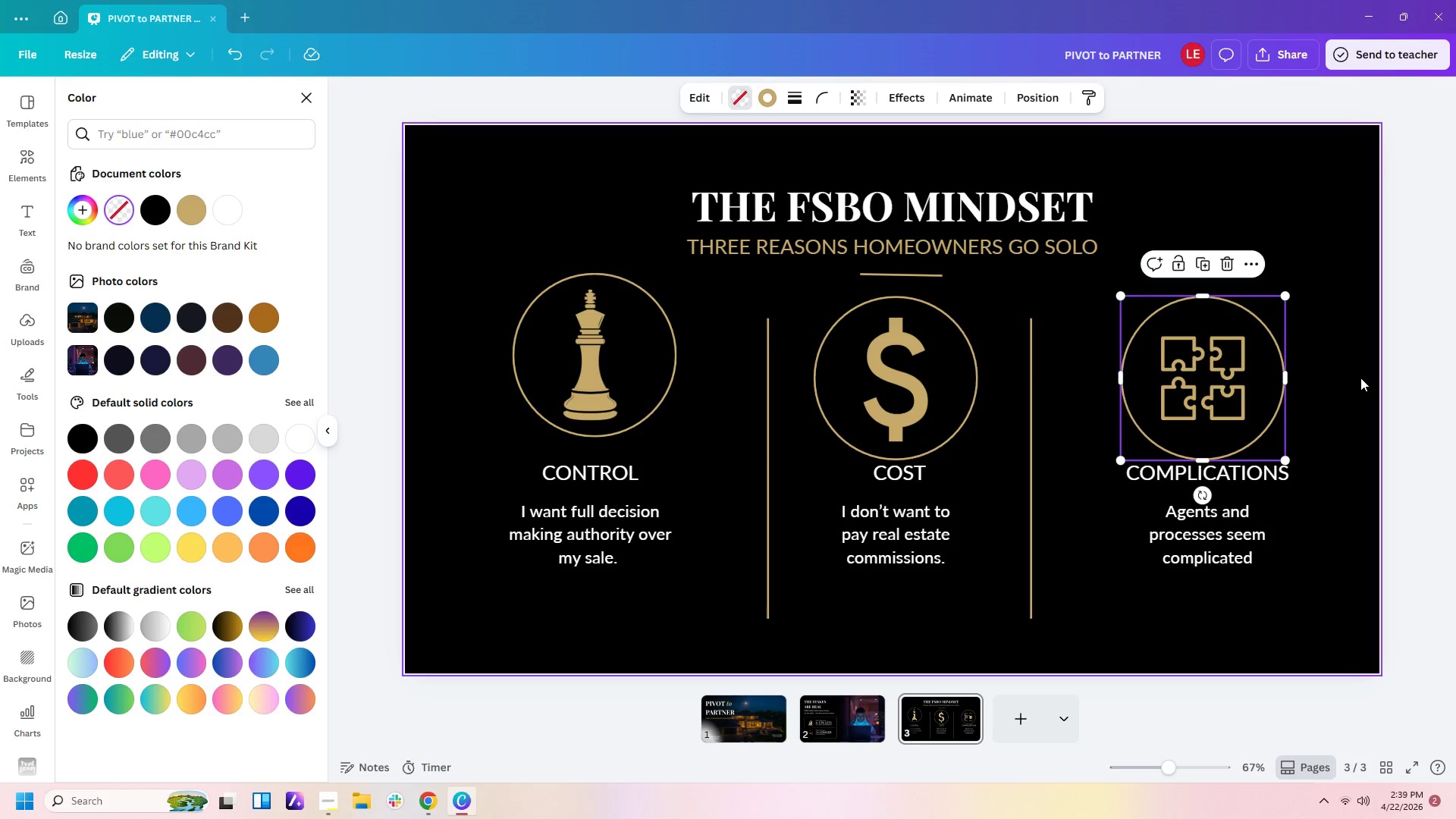 
left_click([1360, 377])
 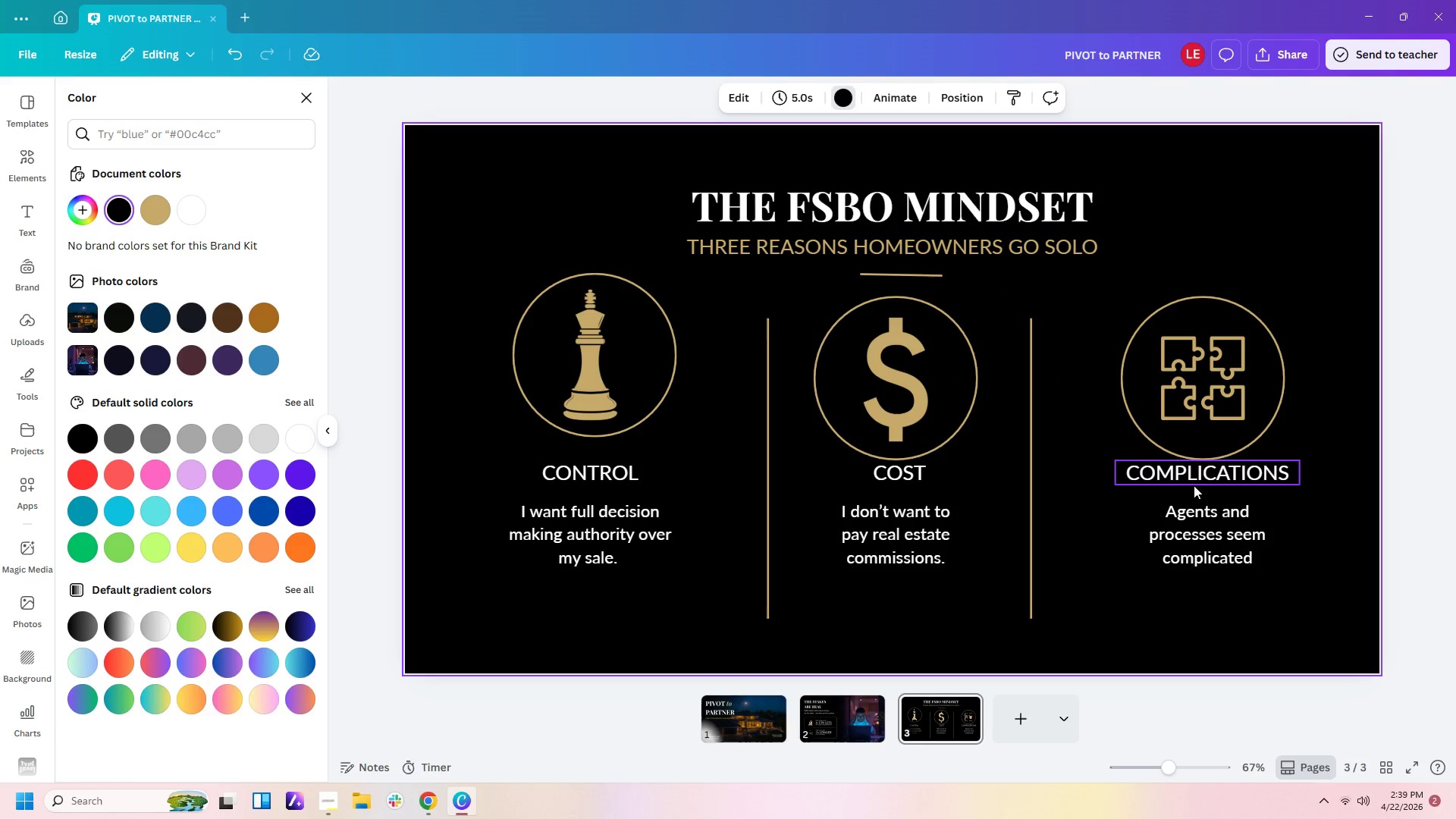 
left_click_drag(start_coordinate=[1077, 460], to_coordinate=[1334, 571])
 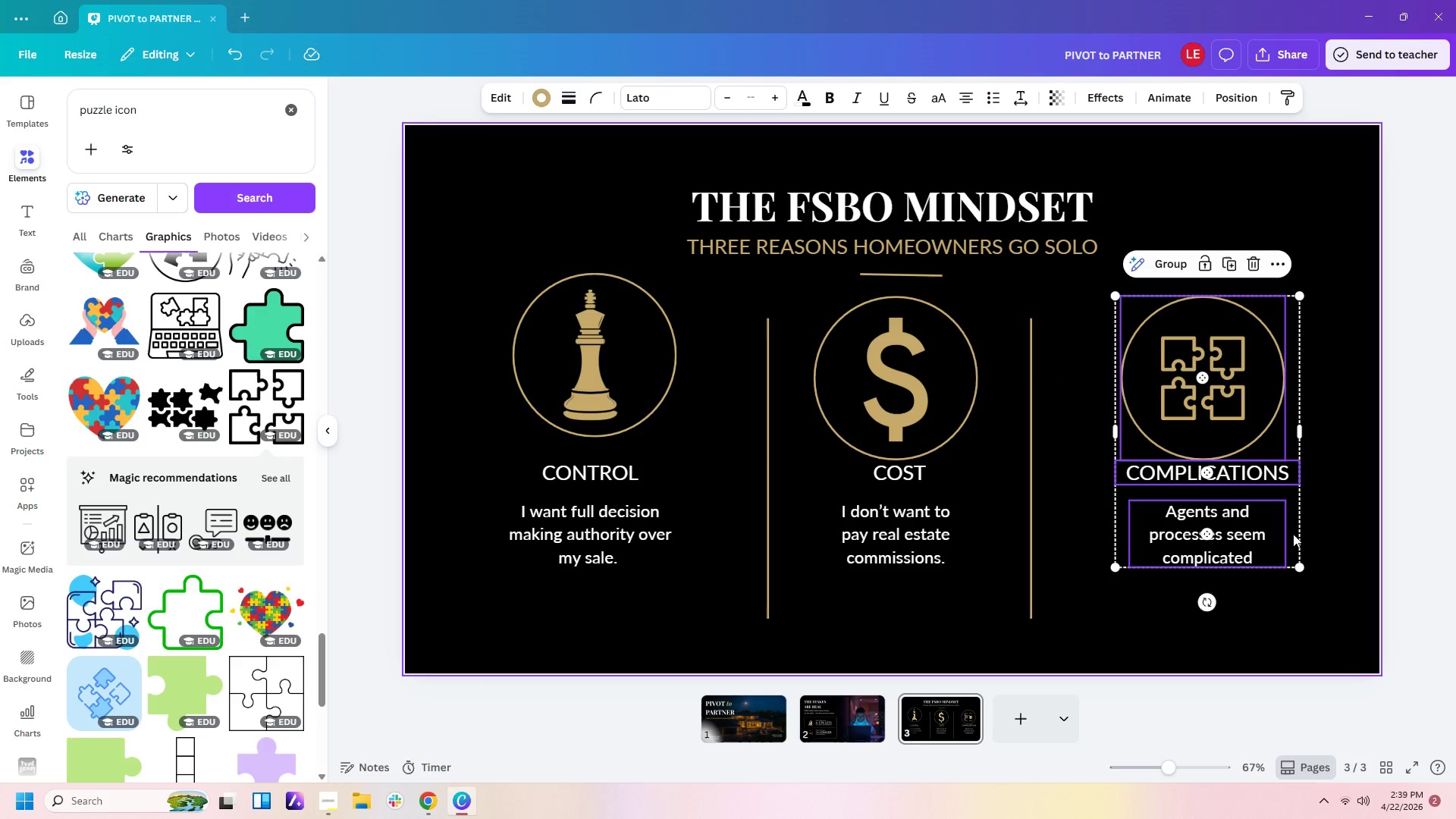 
left_click_drag(start_coordinate=[1293, 534], to_coordinate=[1295, 570])
 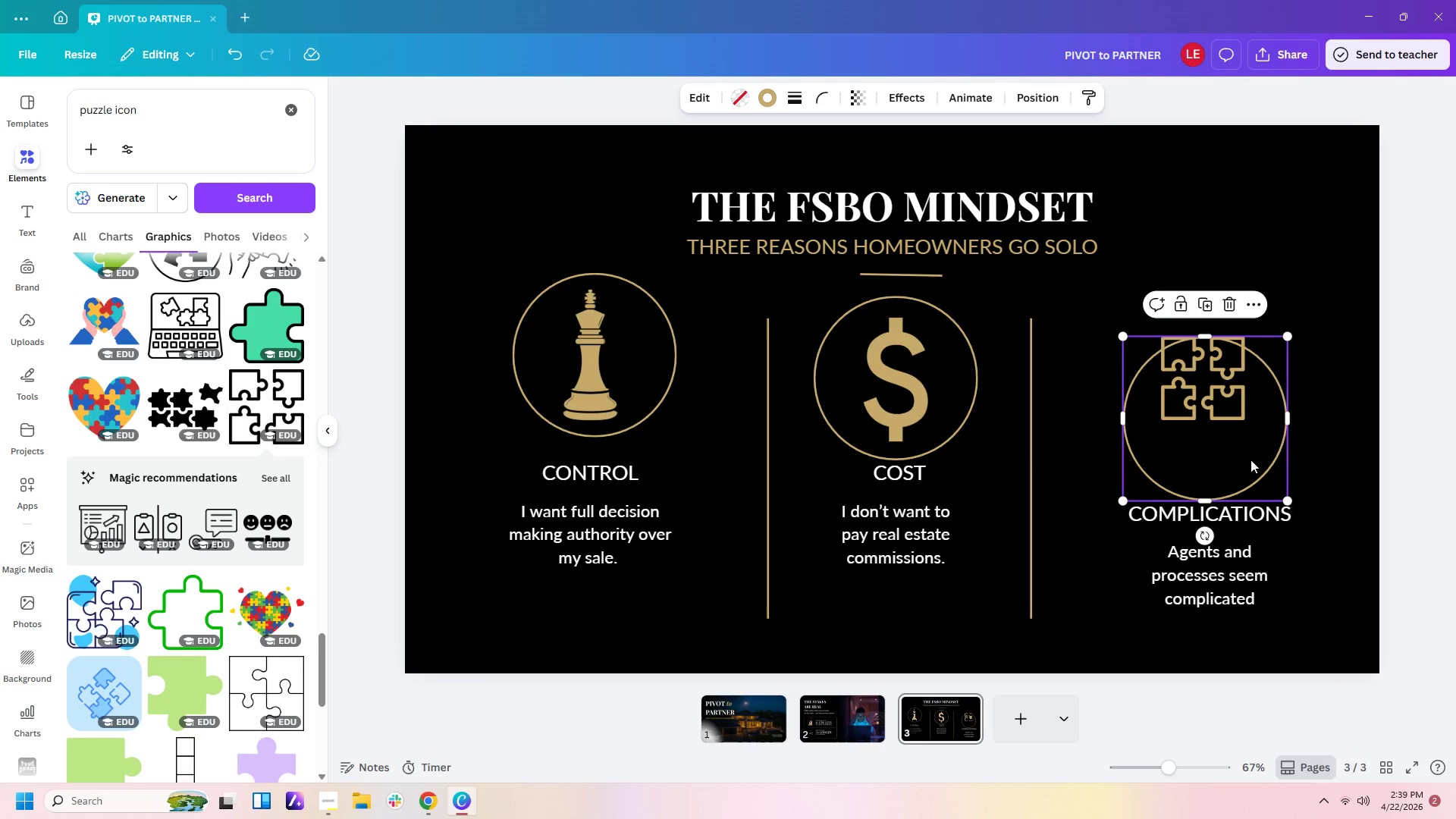 
double_click([1307, 463])
 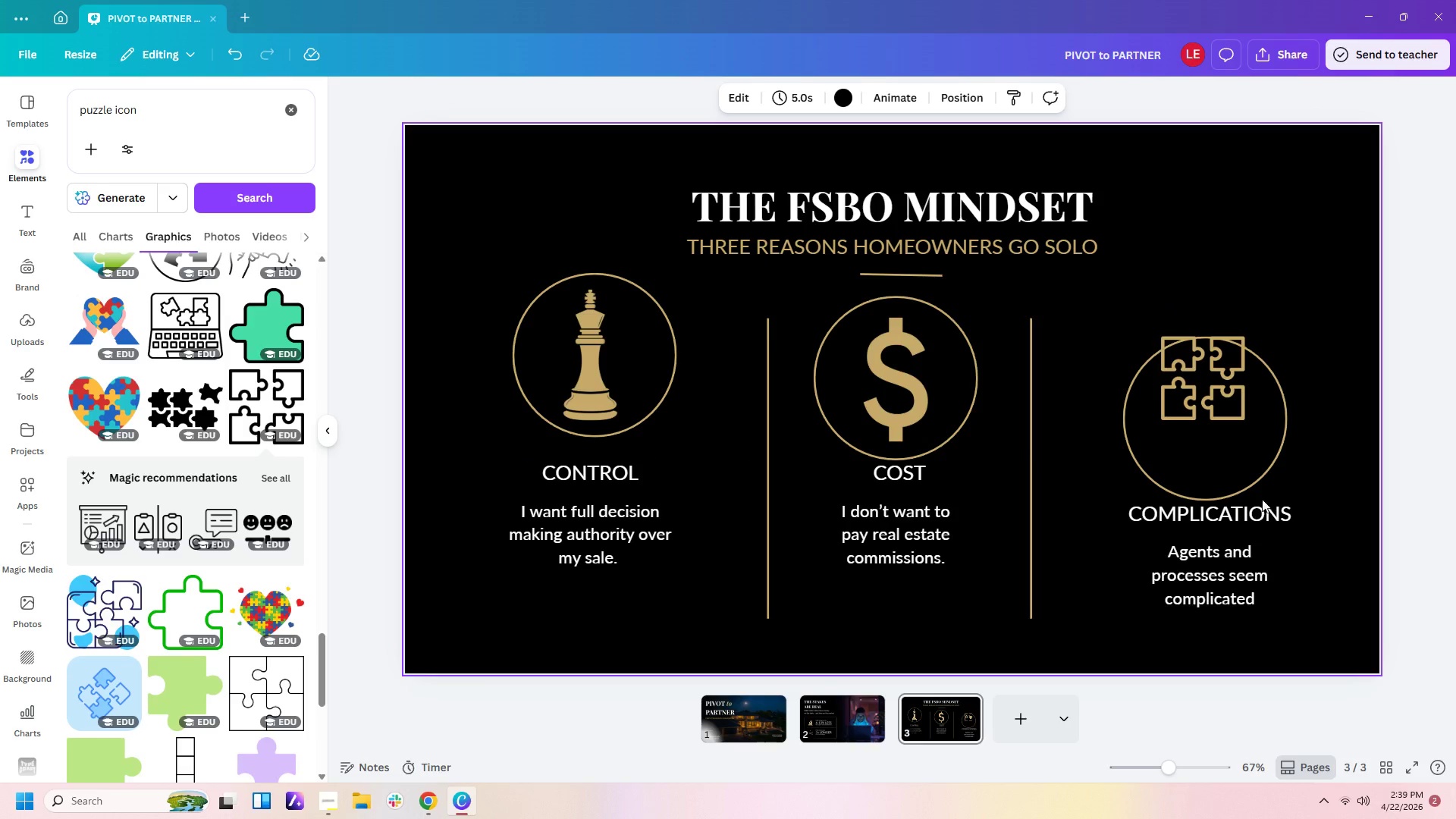 
left_click([1112, 472])
 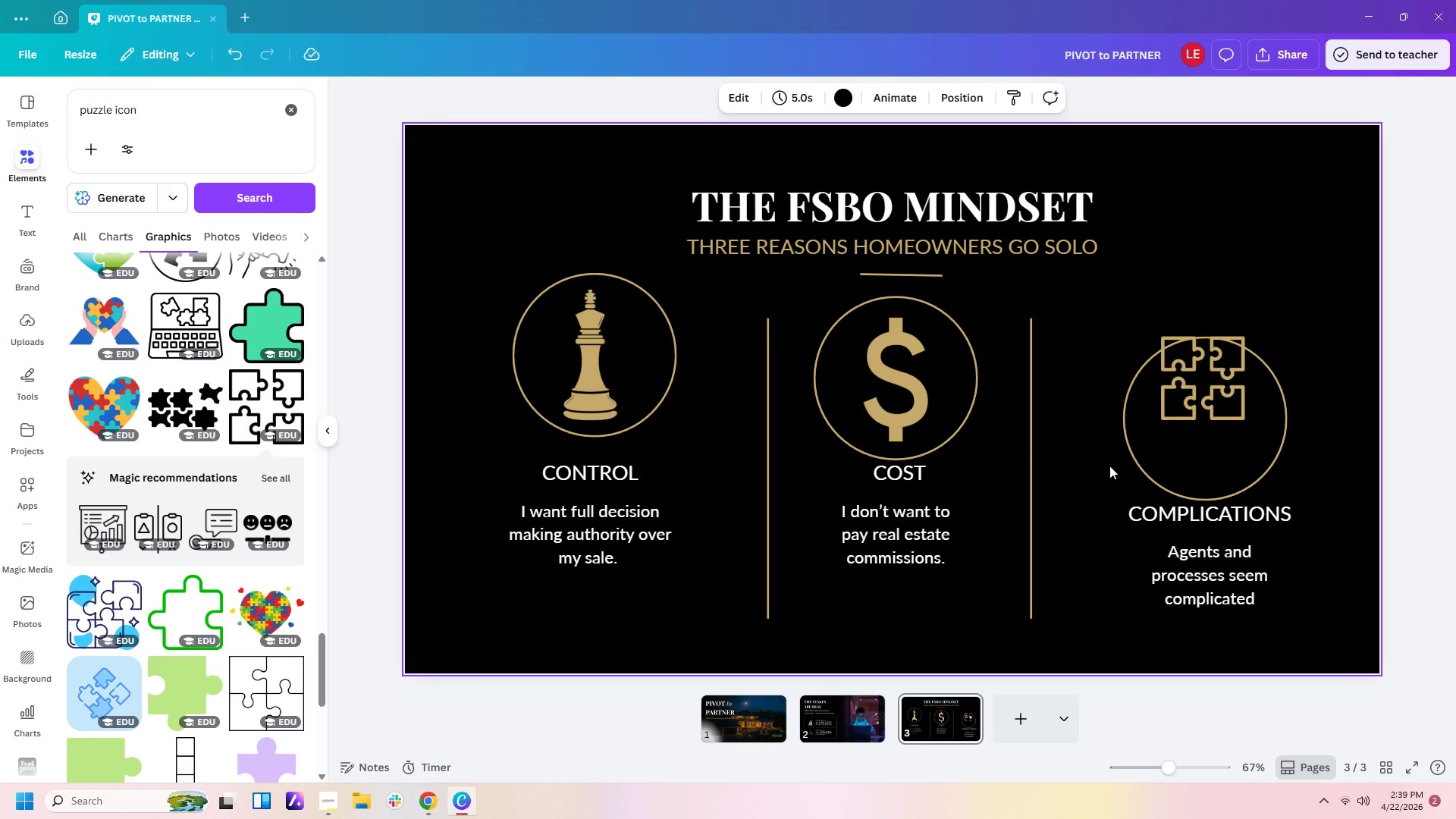 
left_click_drag(start_coordinate=[1109, 466], to_coordinate=[1335, 551])
 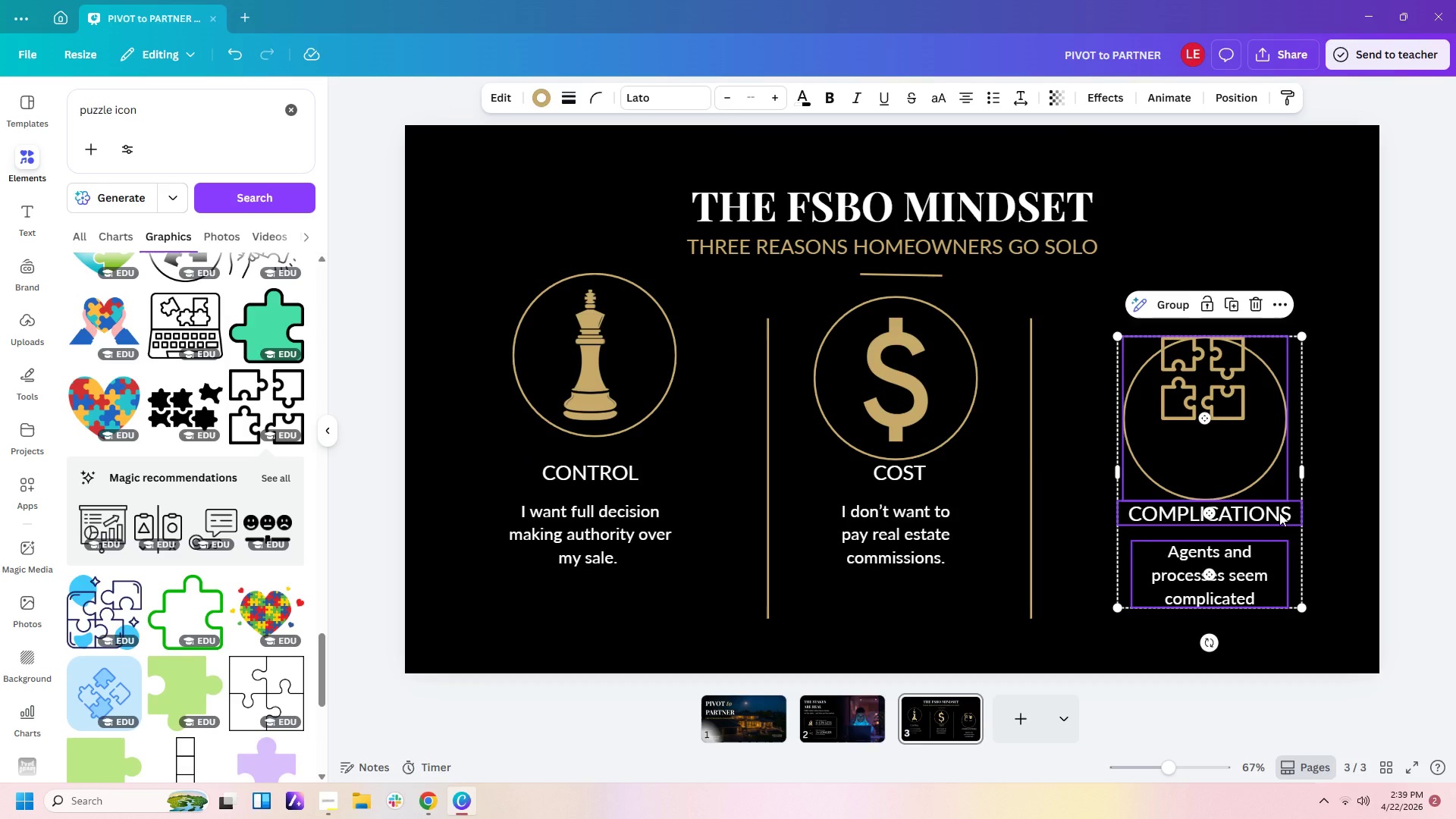 
left_click([1279, 513])
 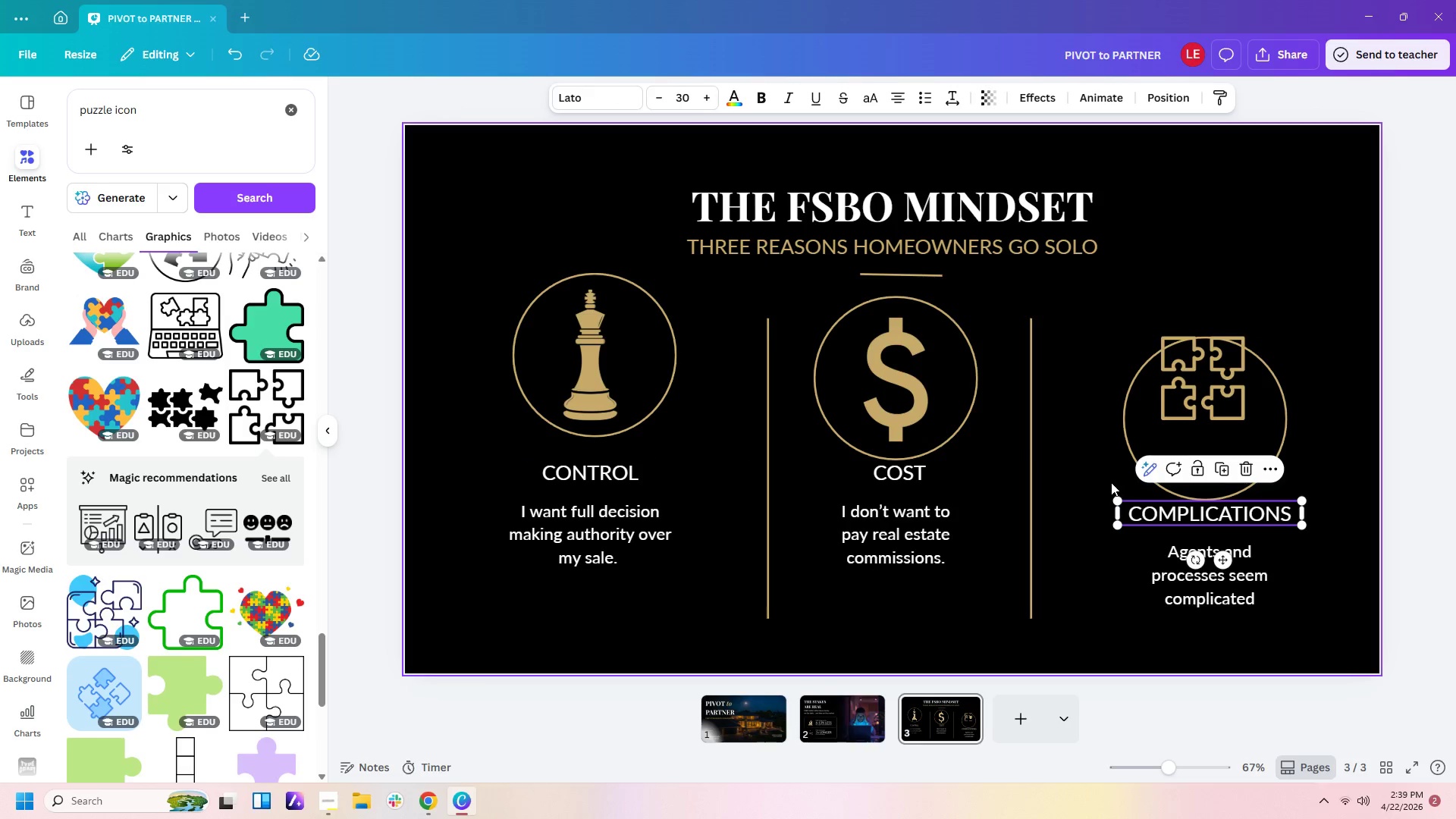 
left_click_drag(start_coordinate=[1109, 482], to_coordinate=[1238, 501])
 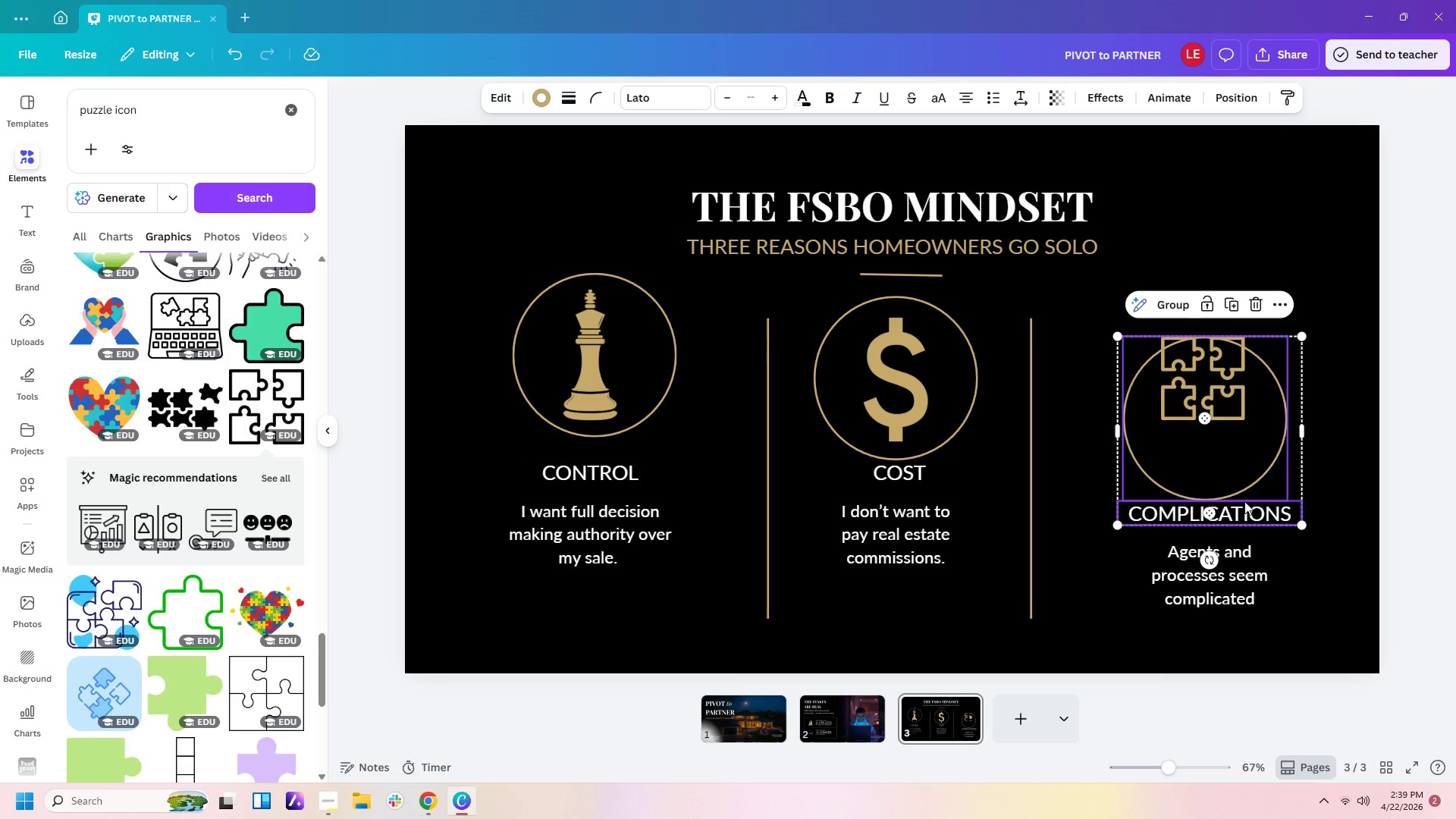 
left_click_drag(start_coordinate=[1244, 501], to_coordinate=[1247, 433])
 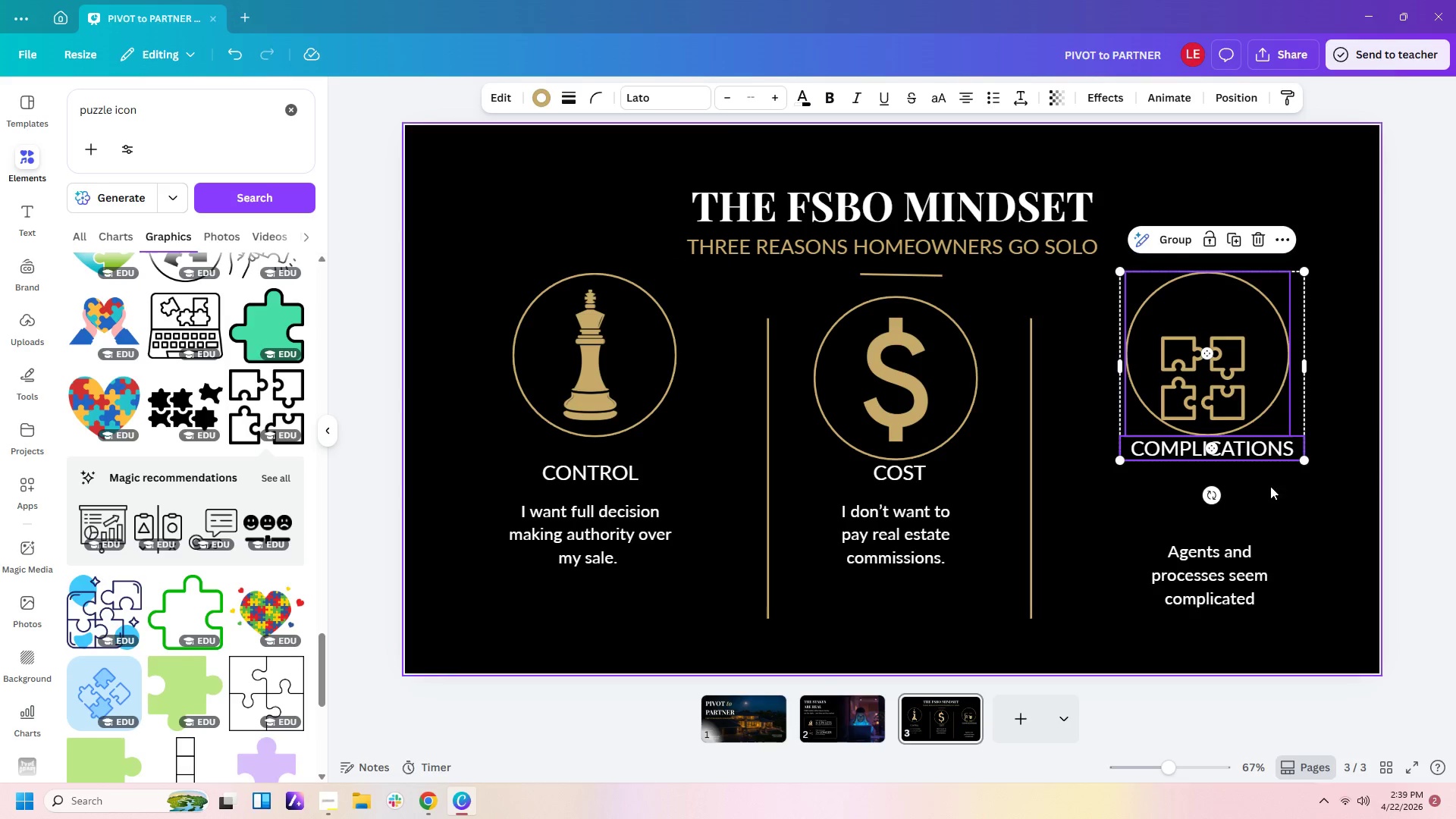 
left_click([1227, 388])
 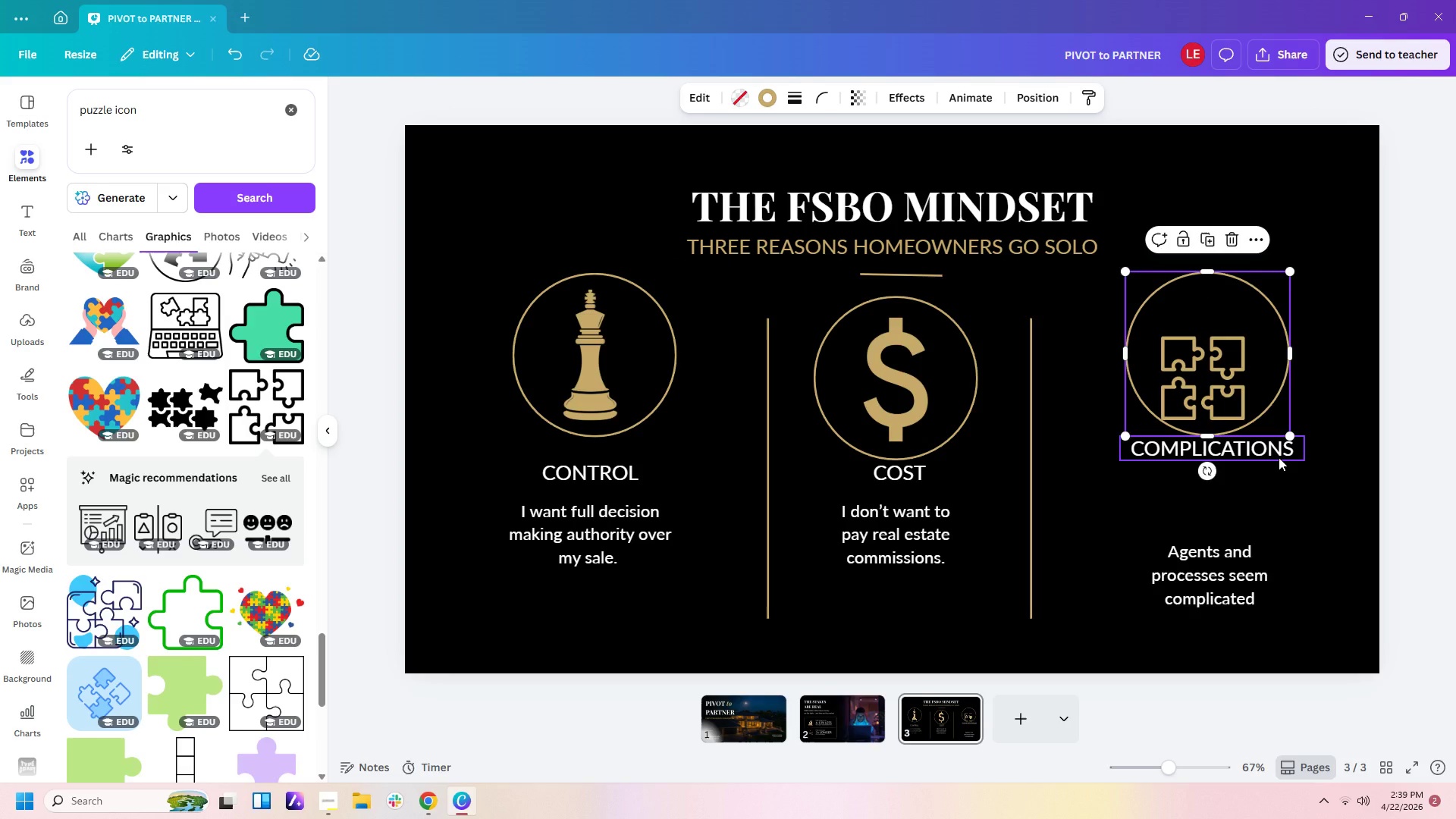 
left_click_drag(start_coordinate=[1279, 457], to_coordinate=[1279, 481])
 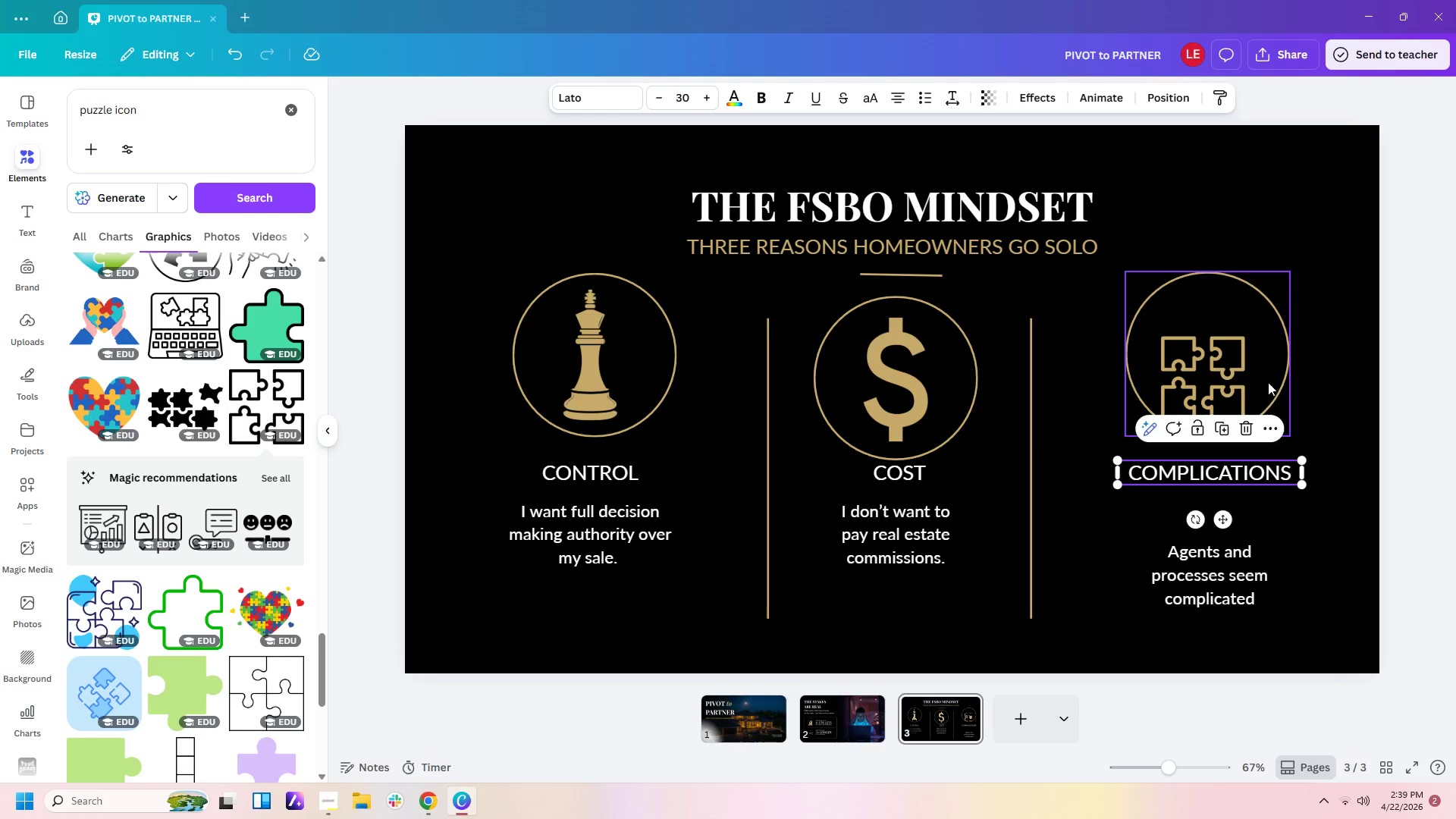 
left_click_drag(start_coordinate=[1268, 382], to_coordinate=[1268, 403])
 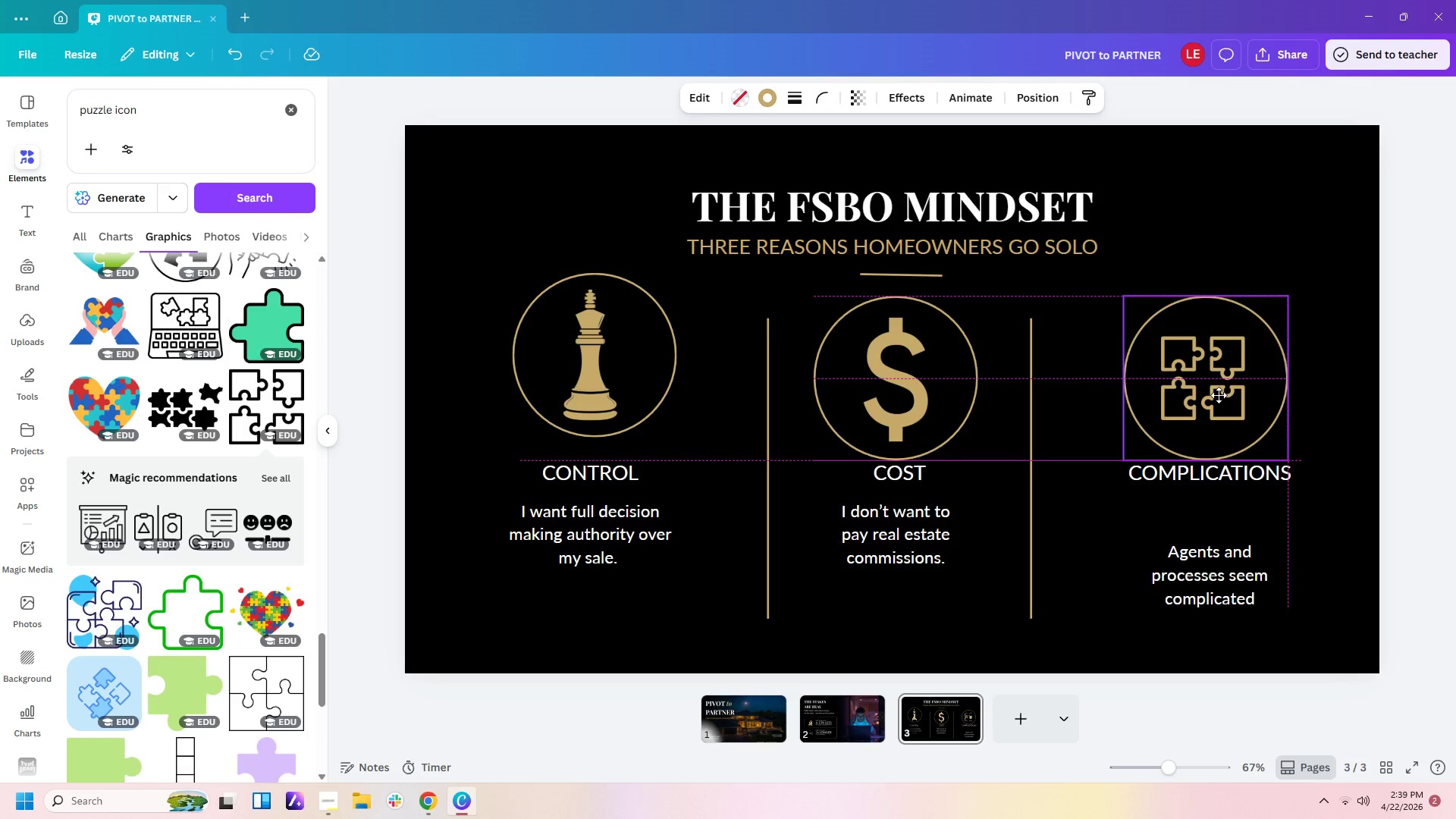 
left_click([1346, 431])
 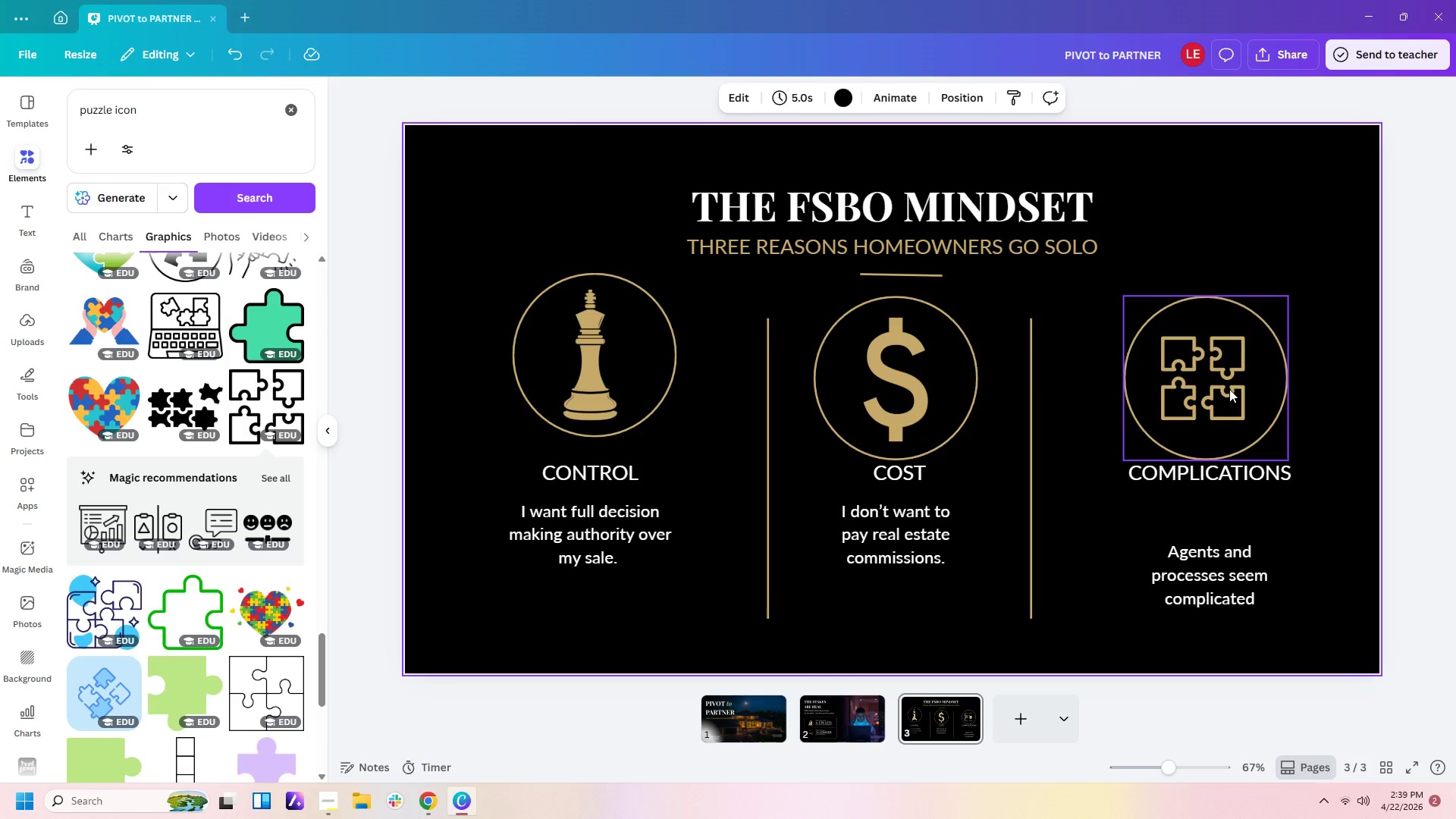 
left_click([1229, 389])
 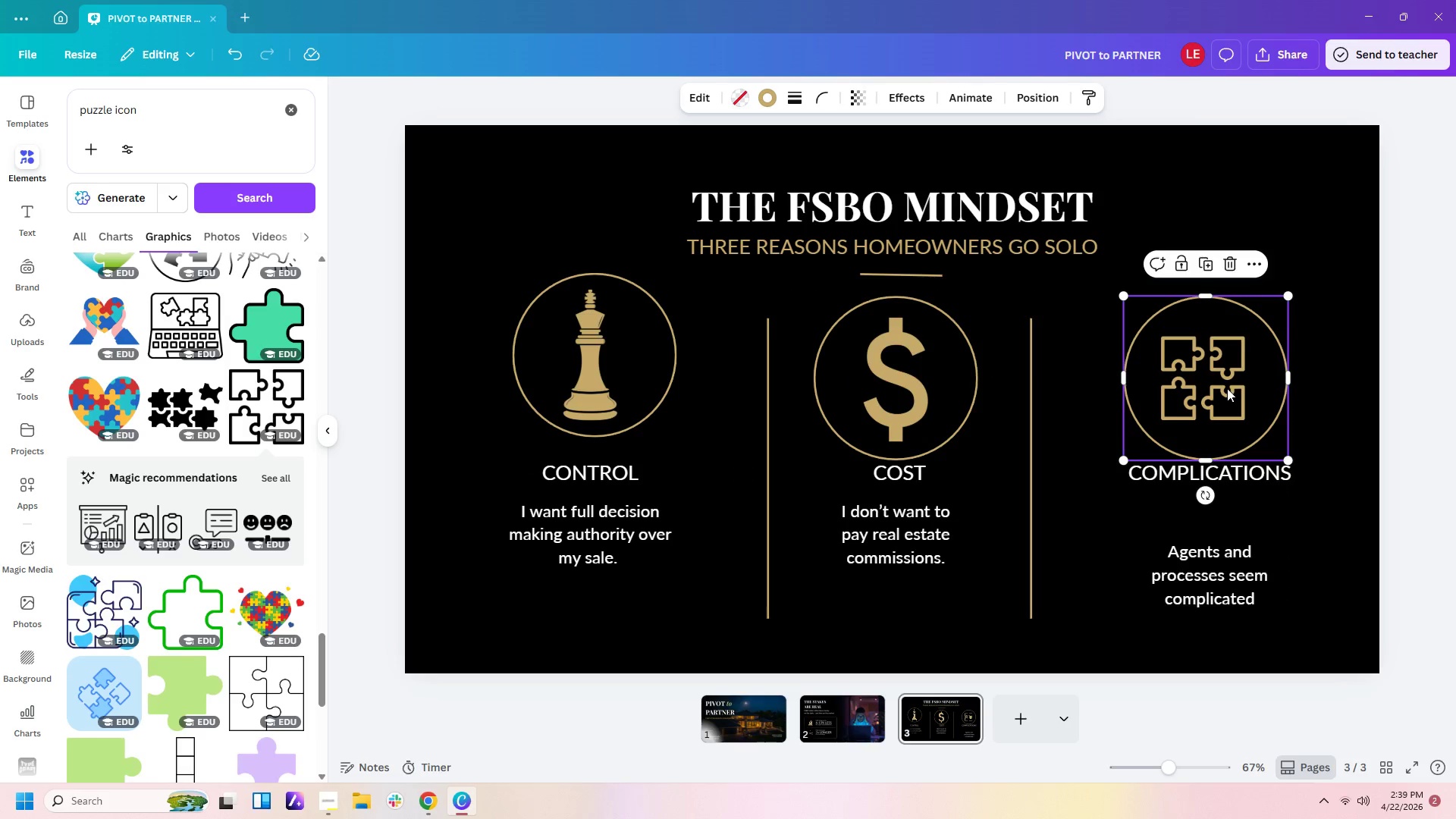 
left_click([1227, 388])
 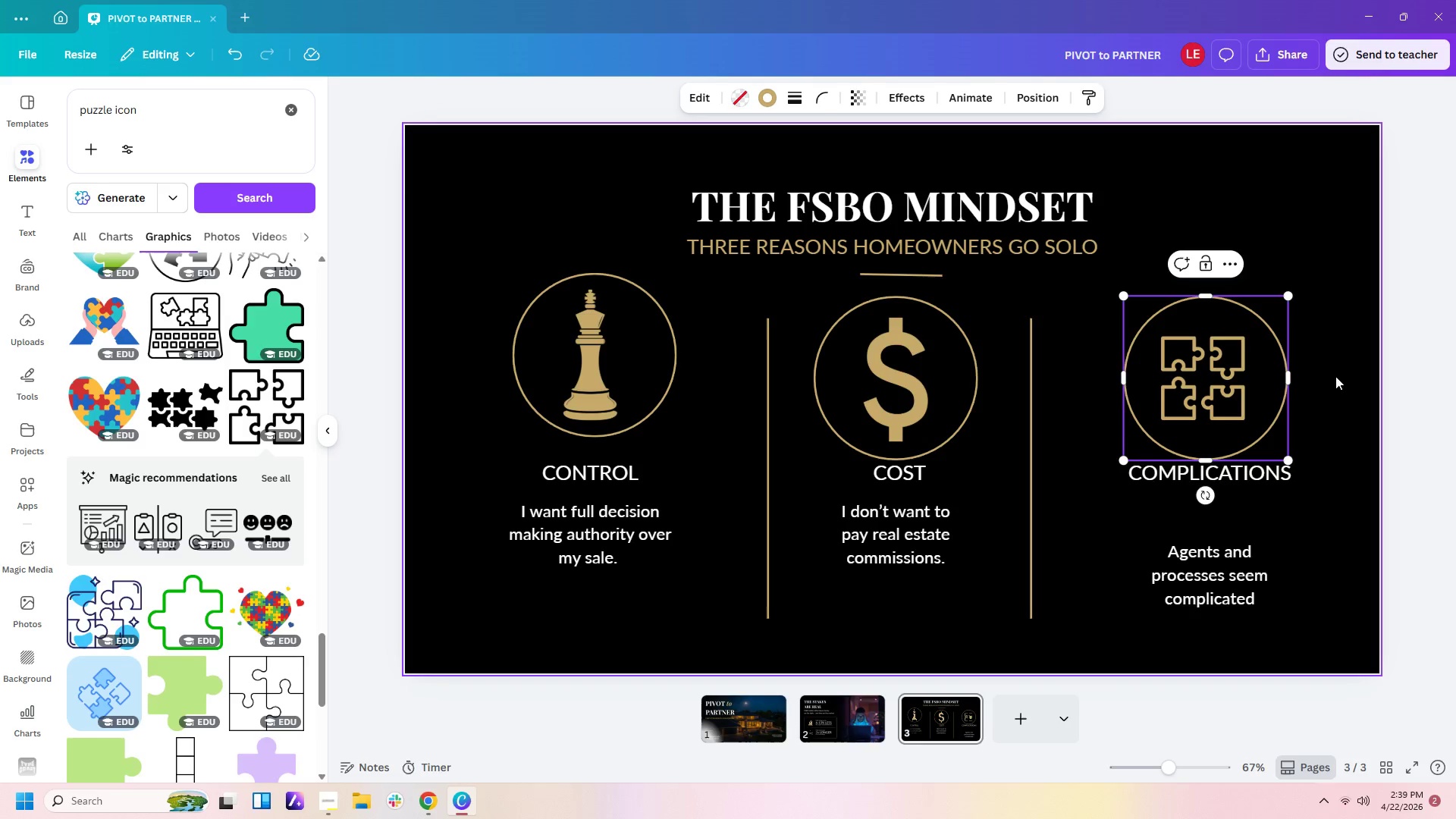 
left_click([1056, 106])
 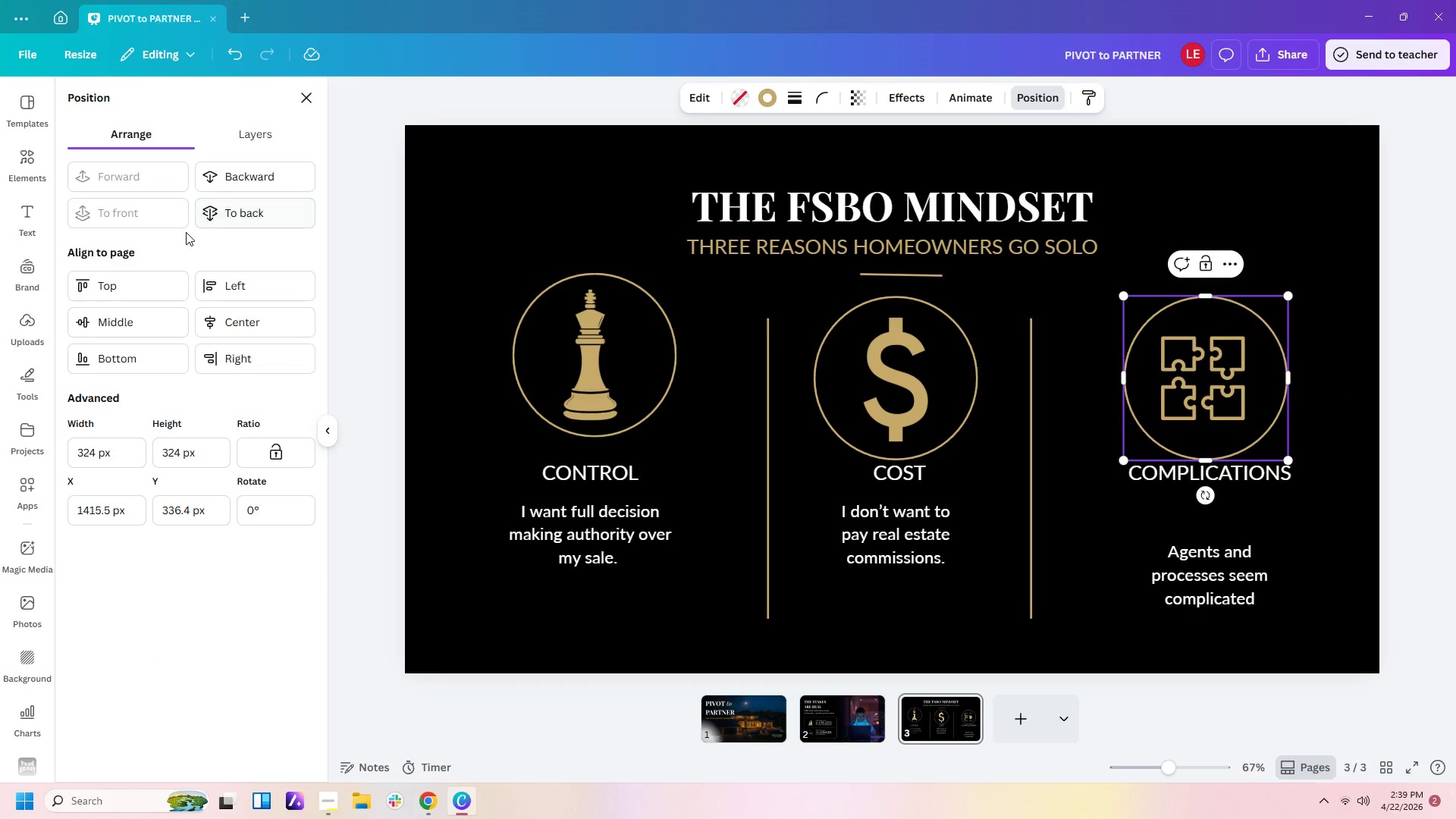 
left_click([224, 213])
 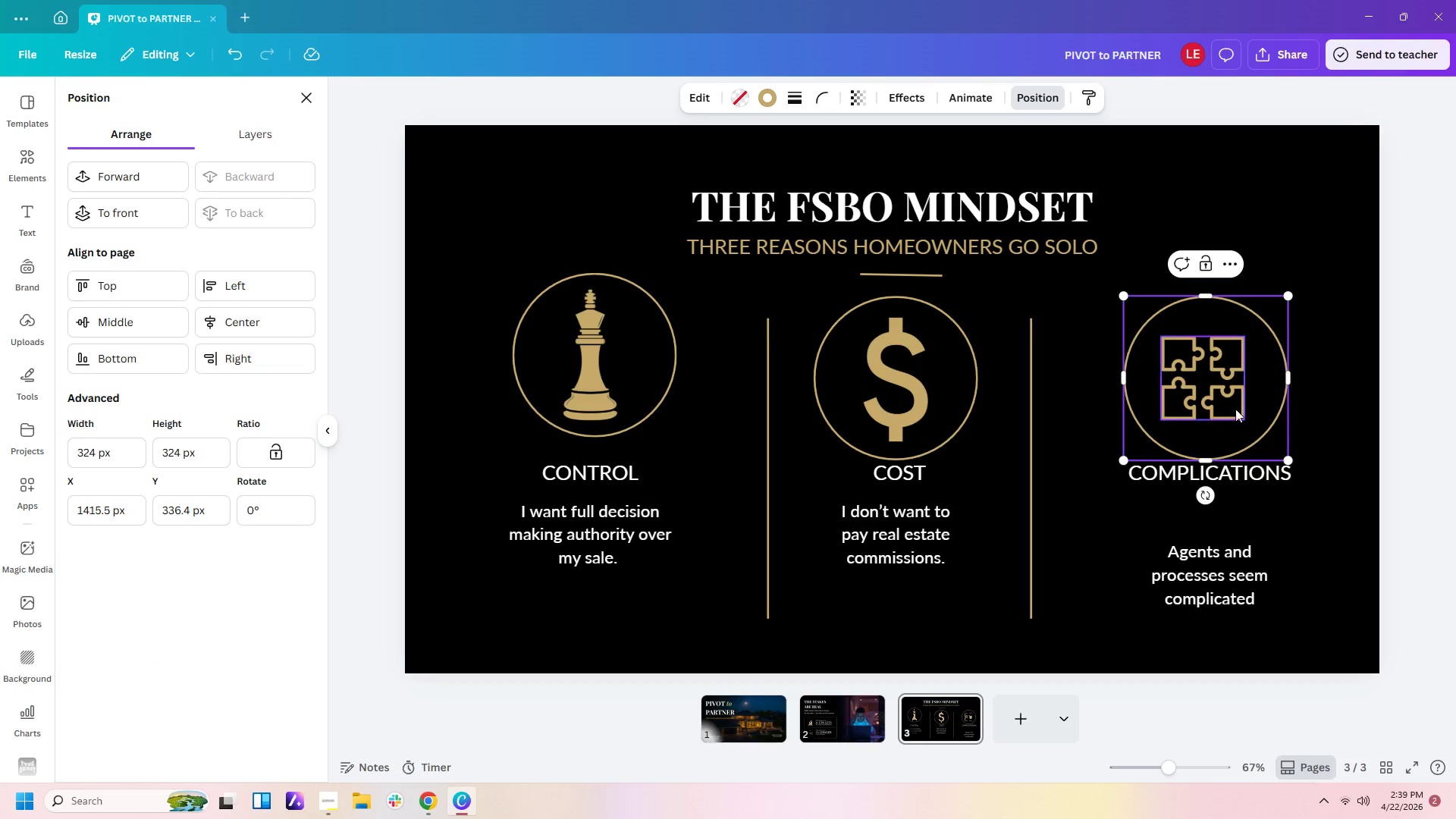 
left_click([1221, 388])
 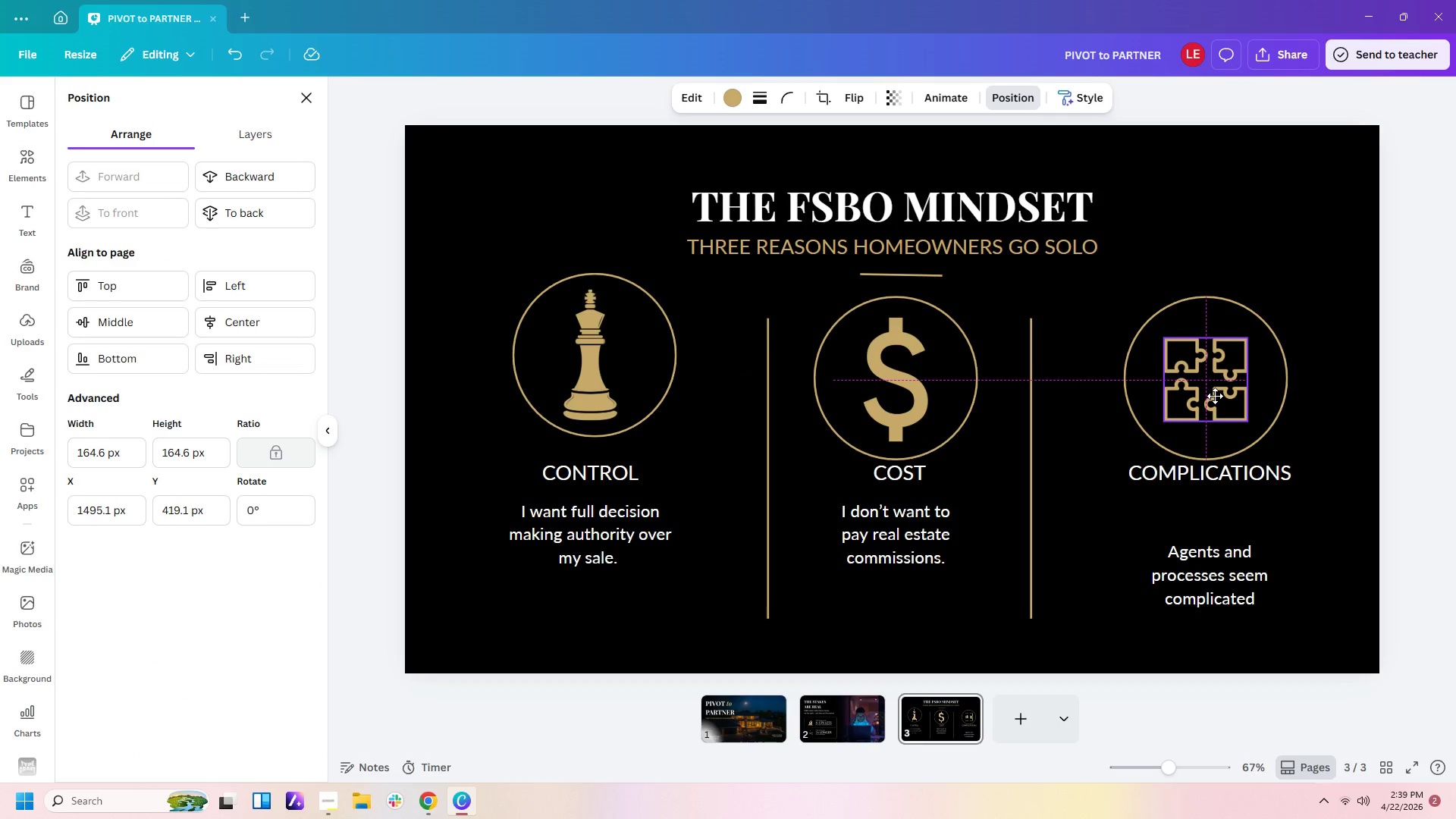 
left_click([1295, 395])
 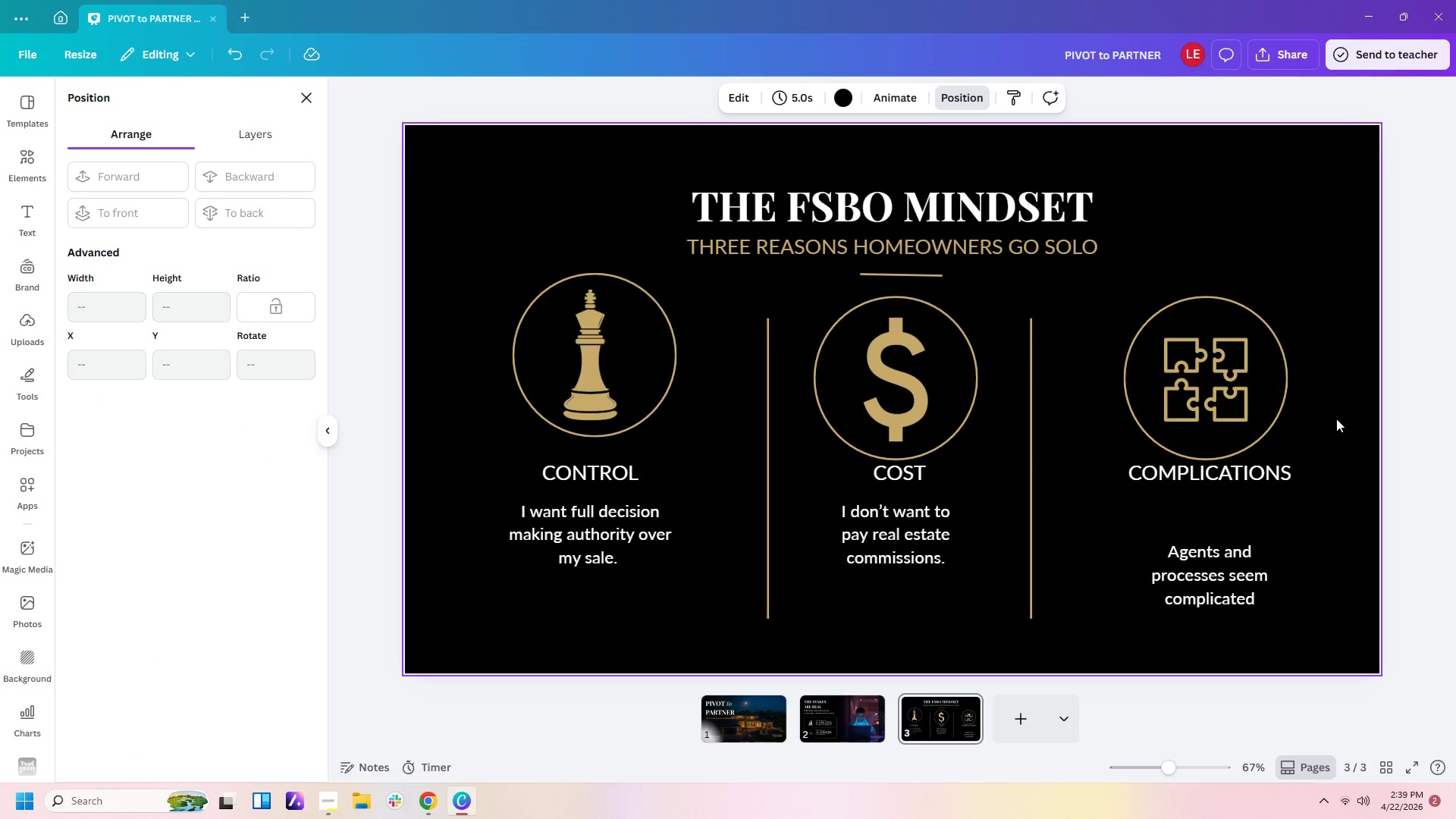 
left_click([1336, 419])
 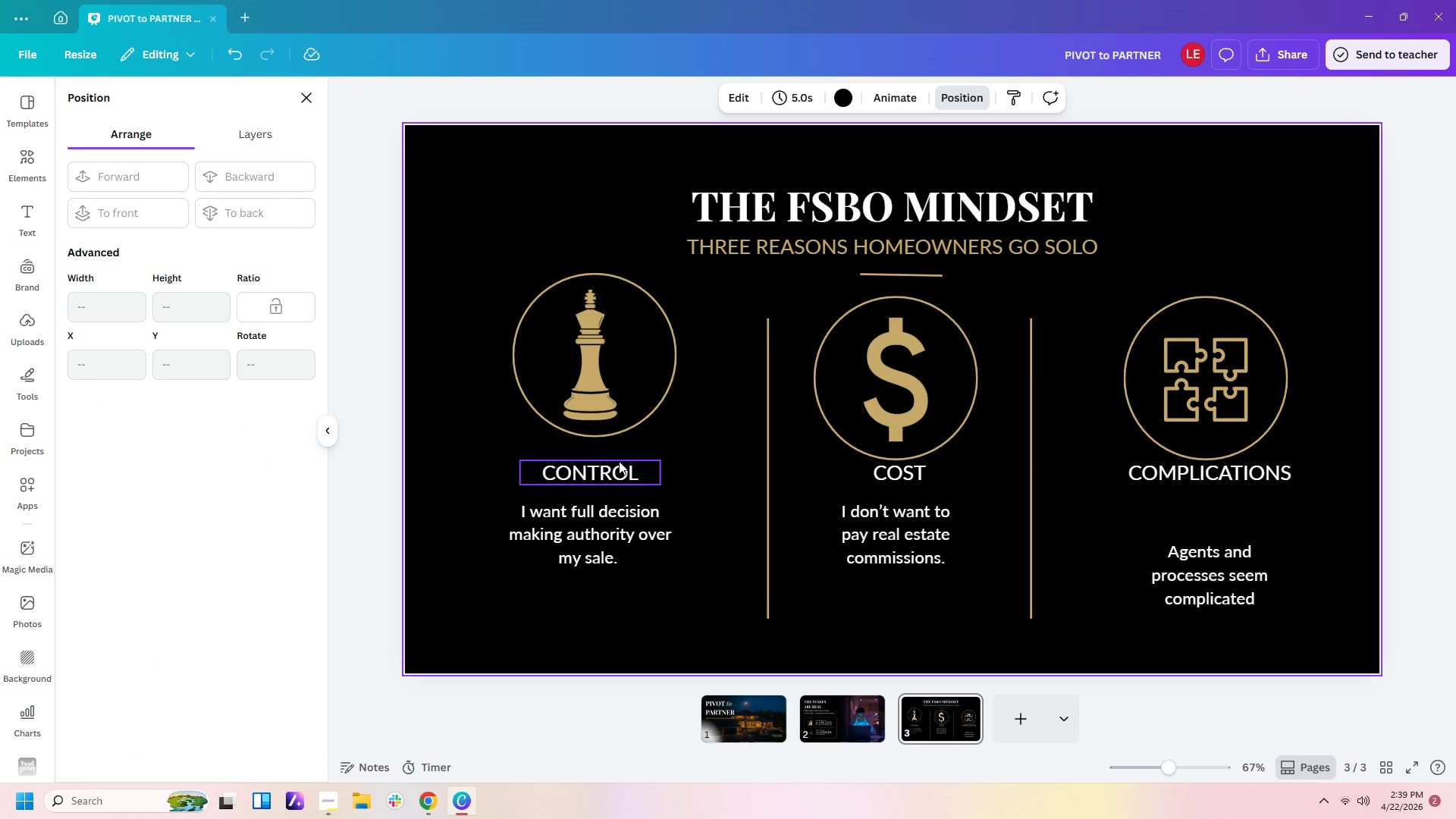 
left_click_drag(start_coordinate=[607, 425], to_coordinate=[610, 447])
 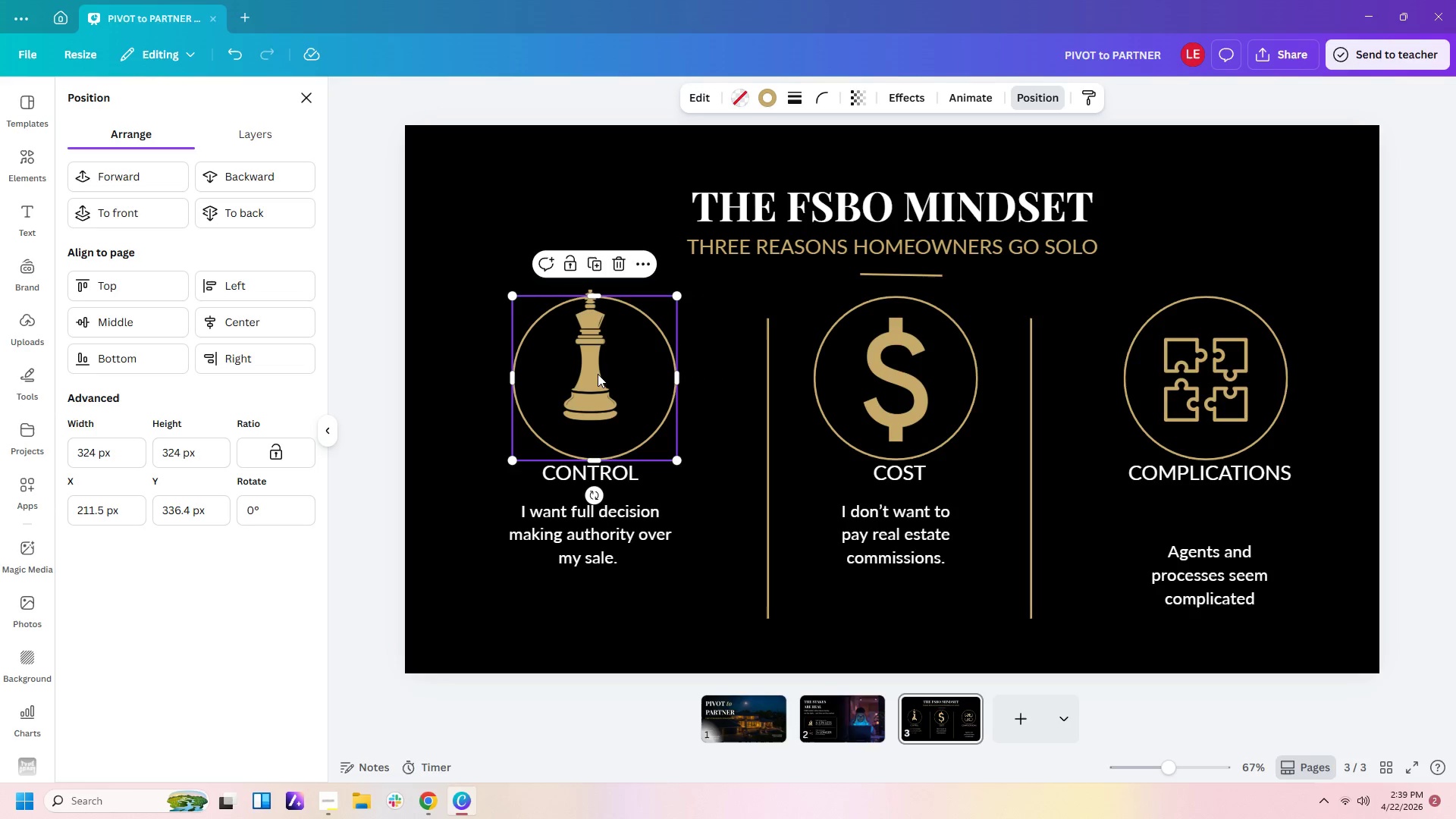 
double_click([593, 374])
 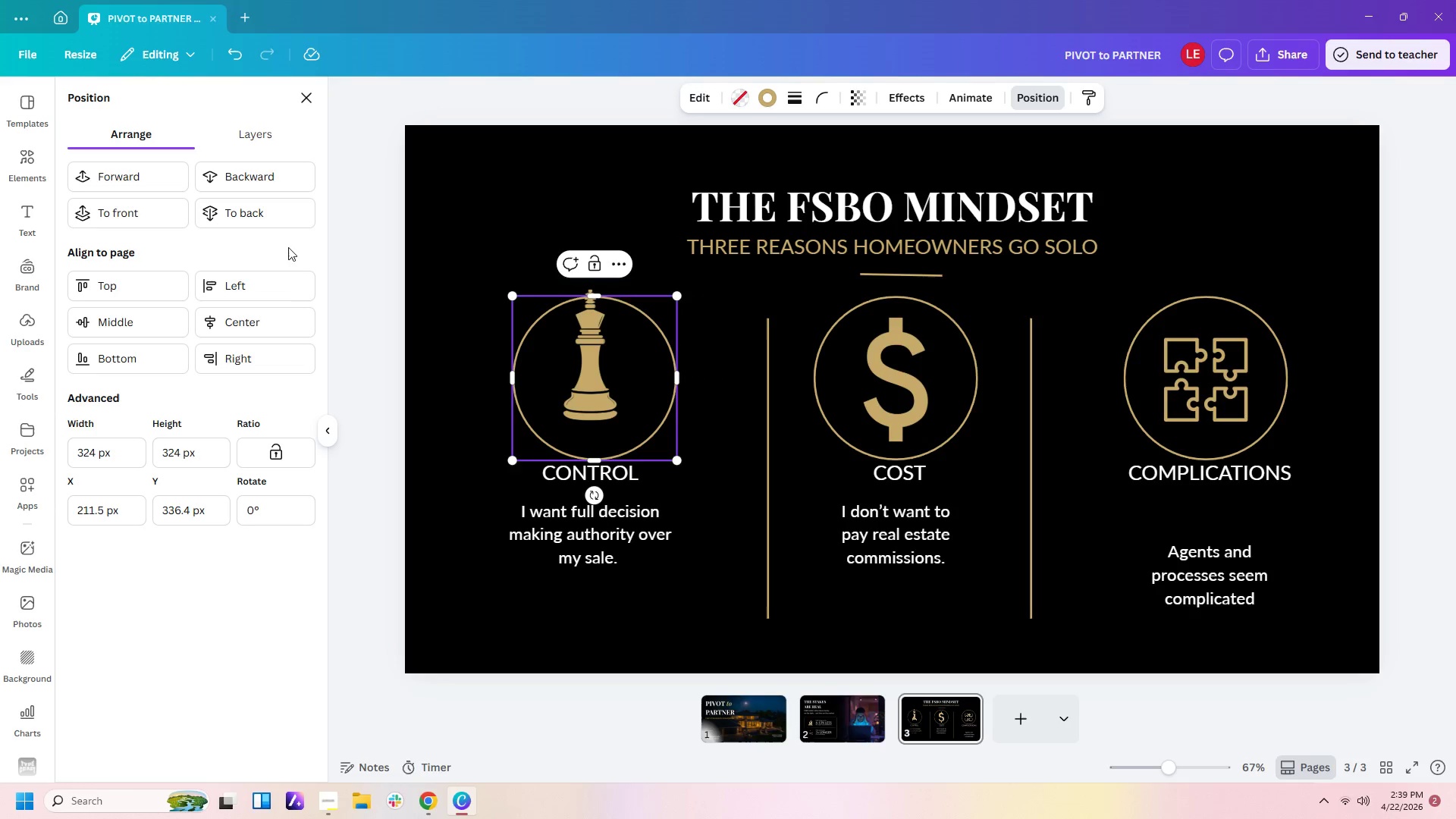 
left_click([280, 200])
 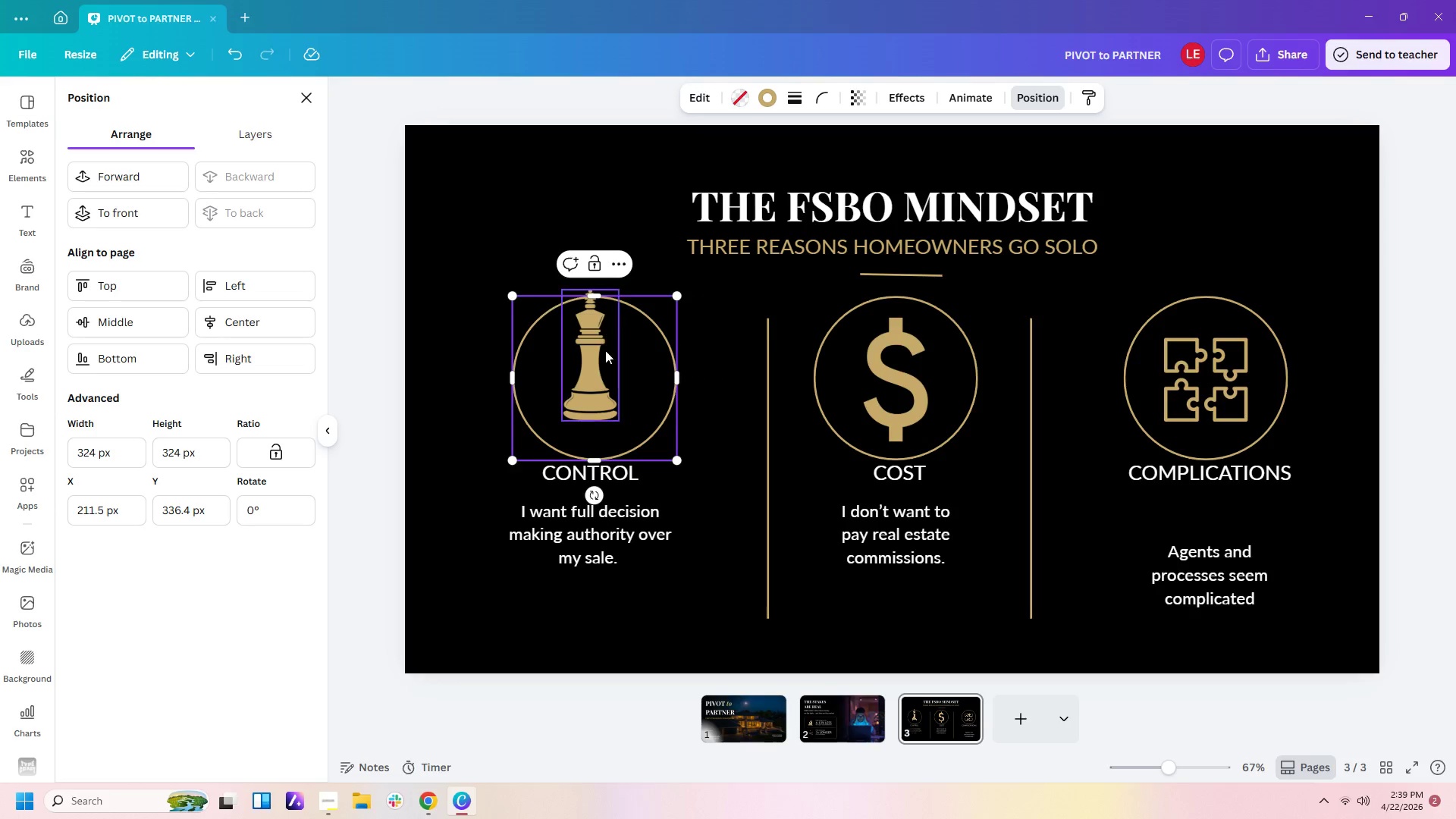 
left_click([582, 353])
 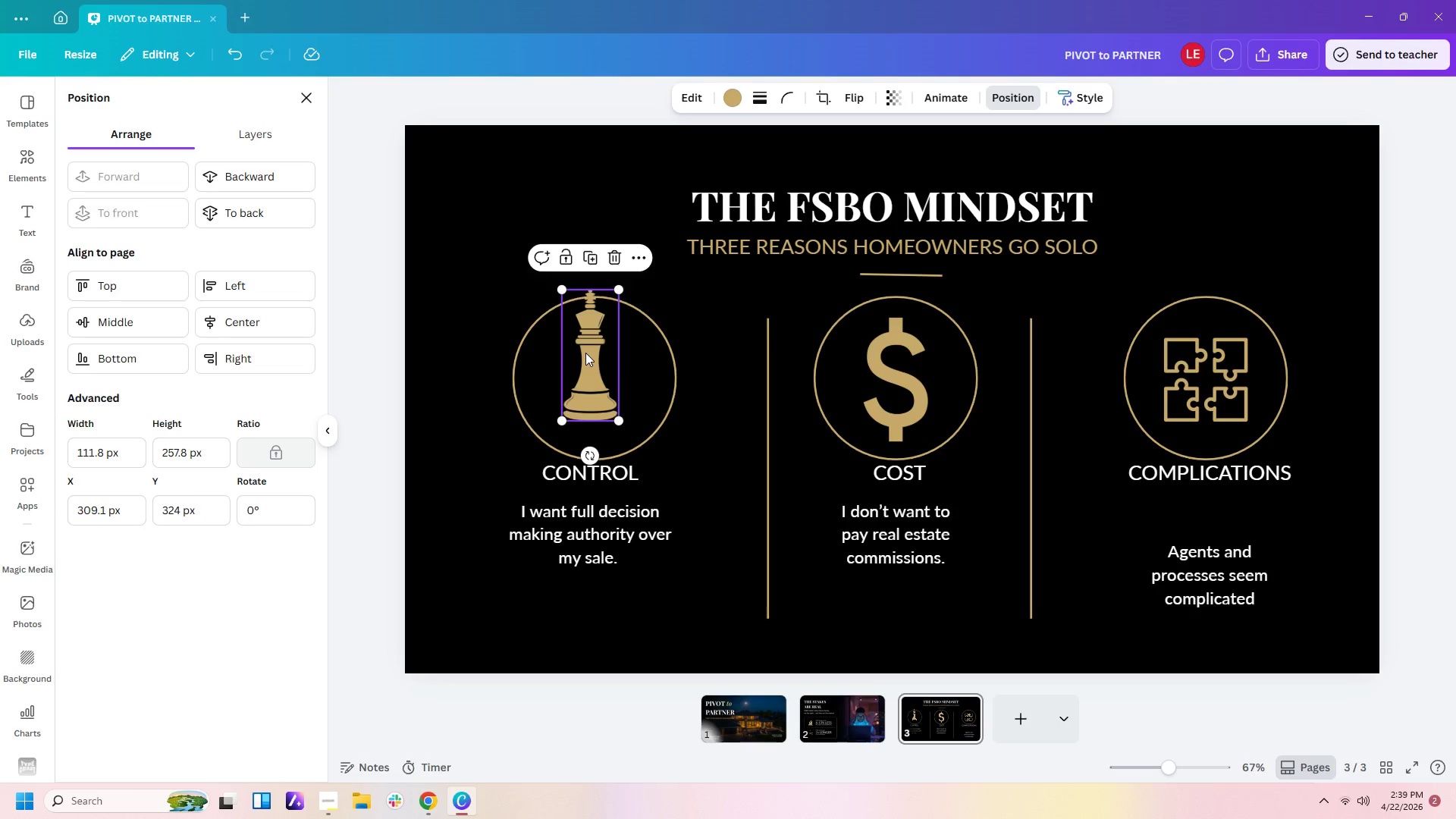 
left_click_drag(start_coordinate=[585, 353], to_coordinate=[587, 375])
 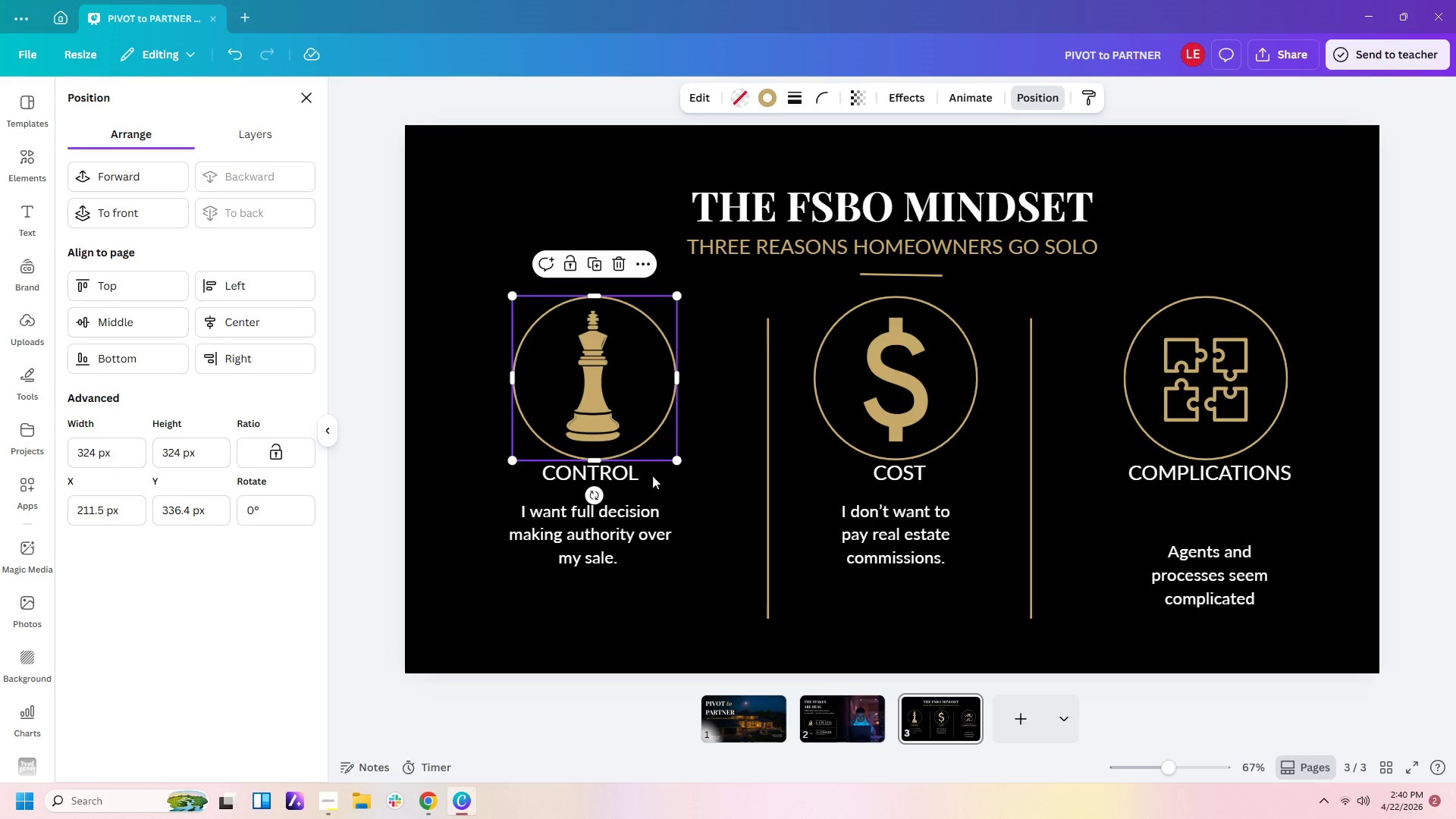 
double_click([678, 510])
 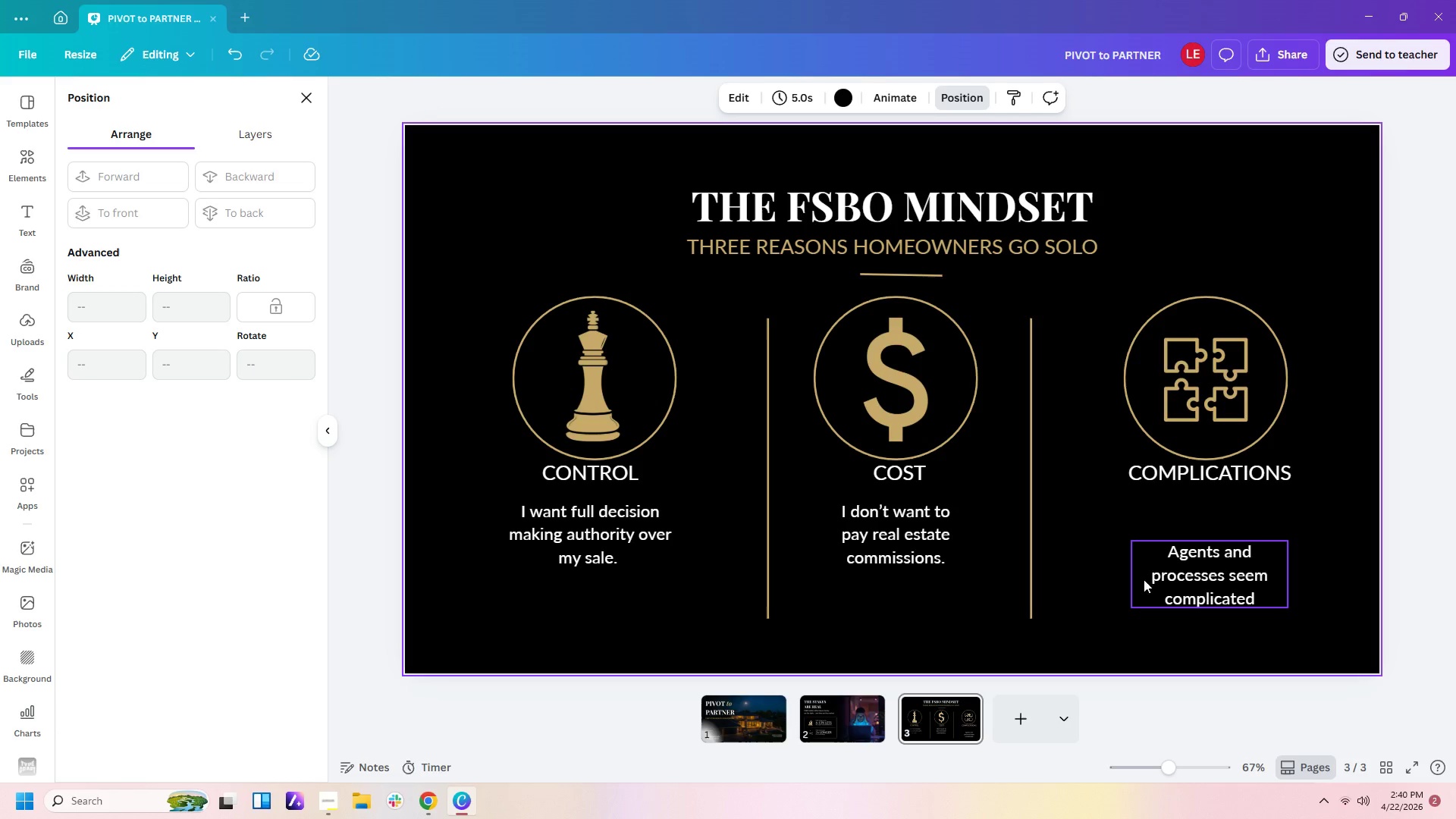 
left_click_drag(start_coordinate=[1196, 582], to_coordinate=[1199, 544])
 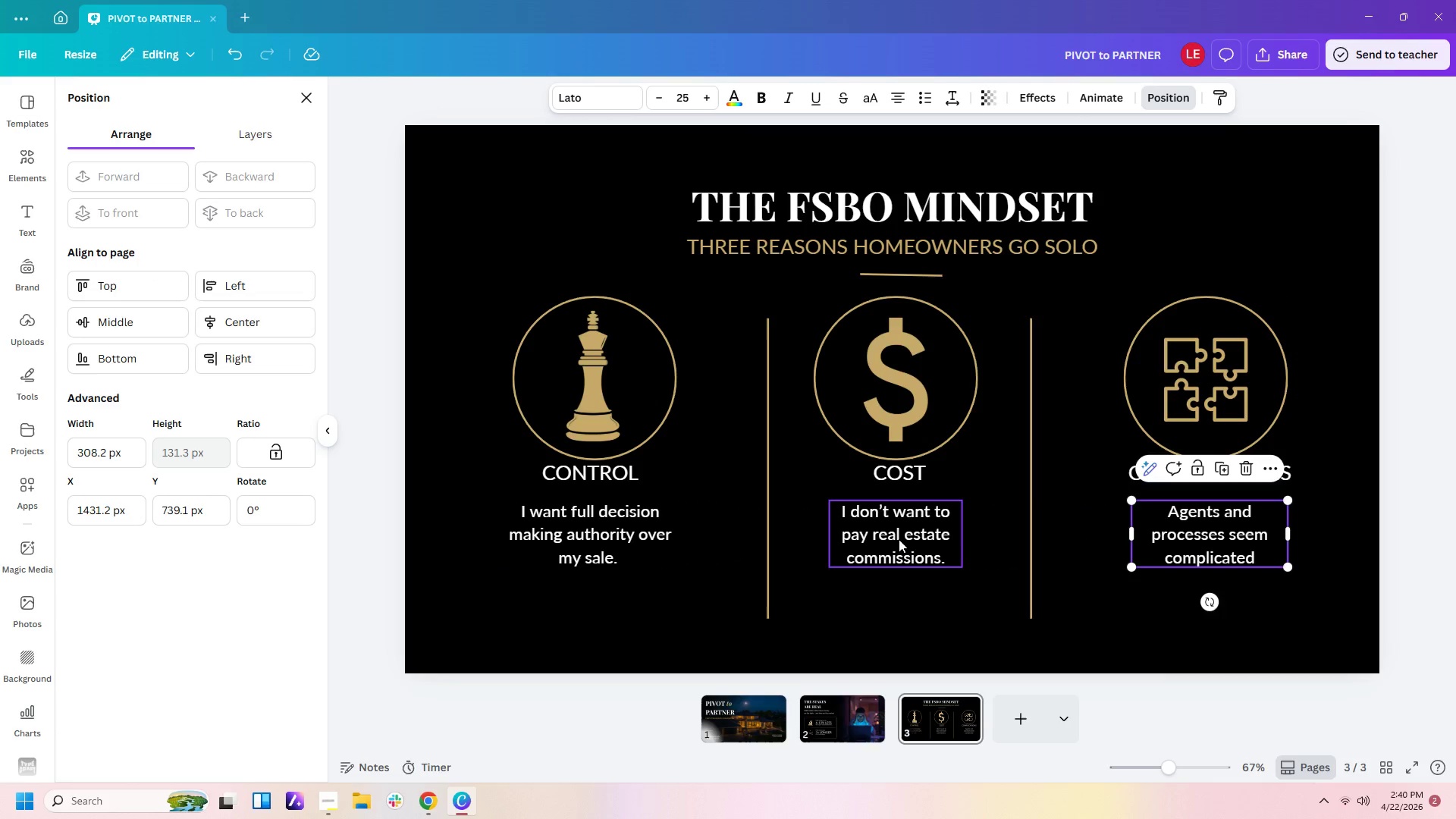 
left_click_drag(start_coordinate=[901, 538], to_coordinate=[909, 538])
 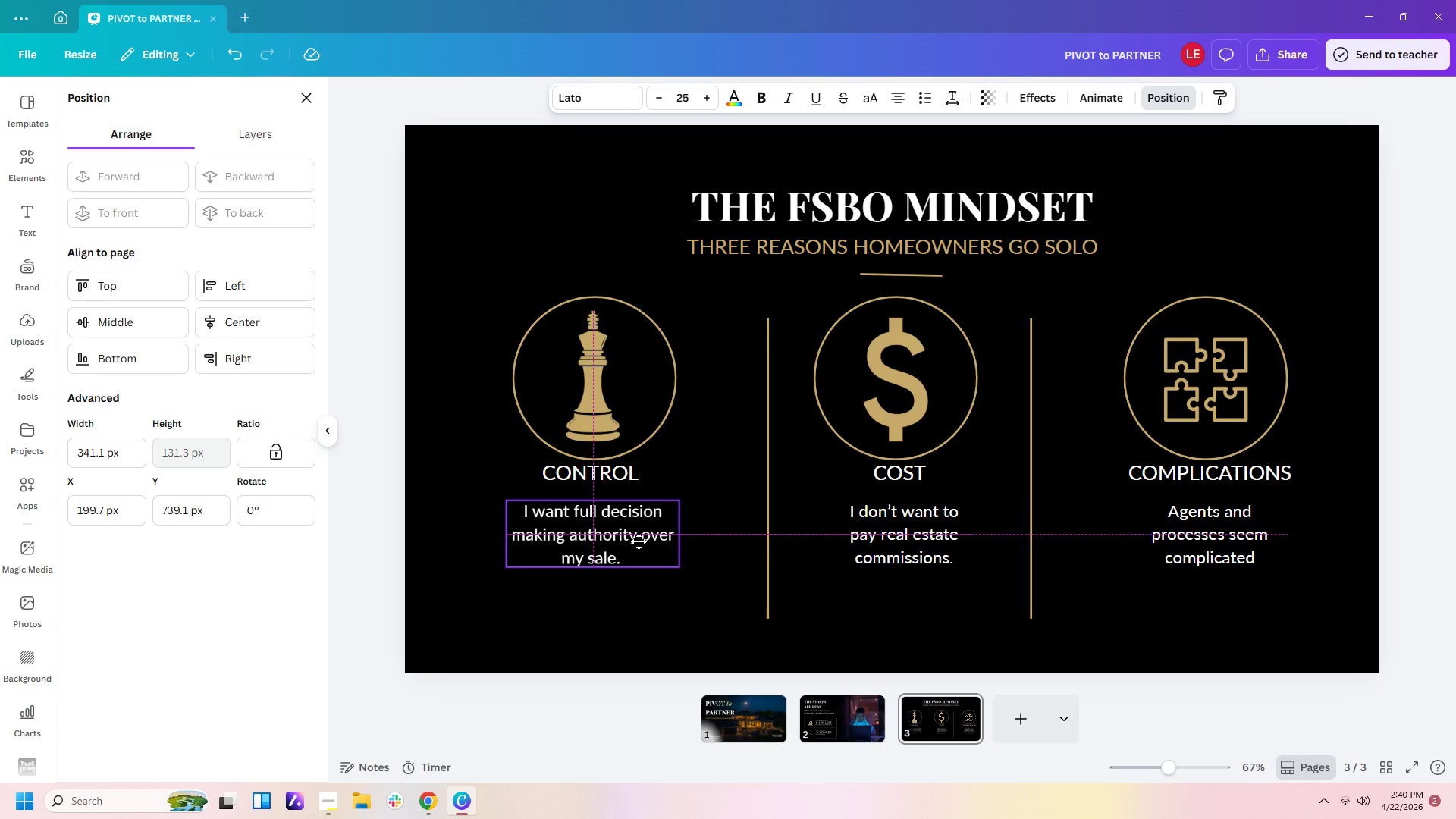 
wait(5.62)
 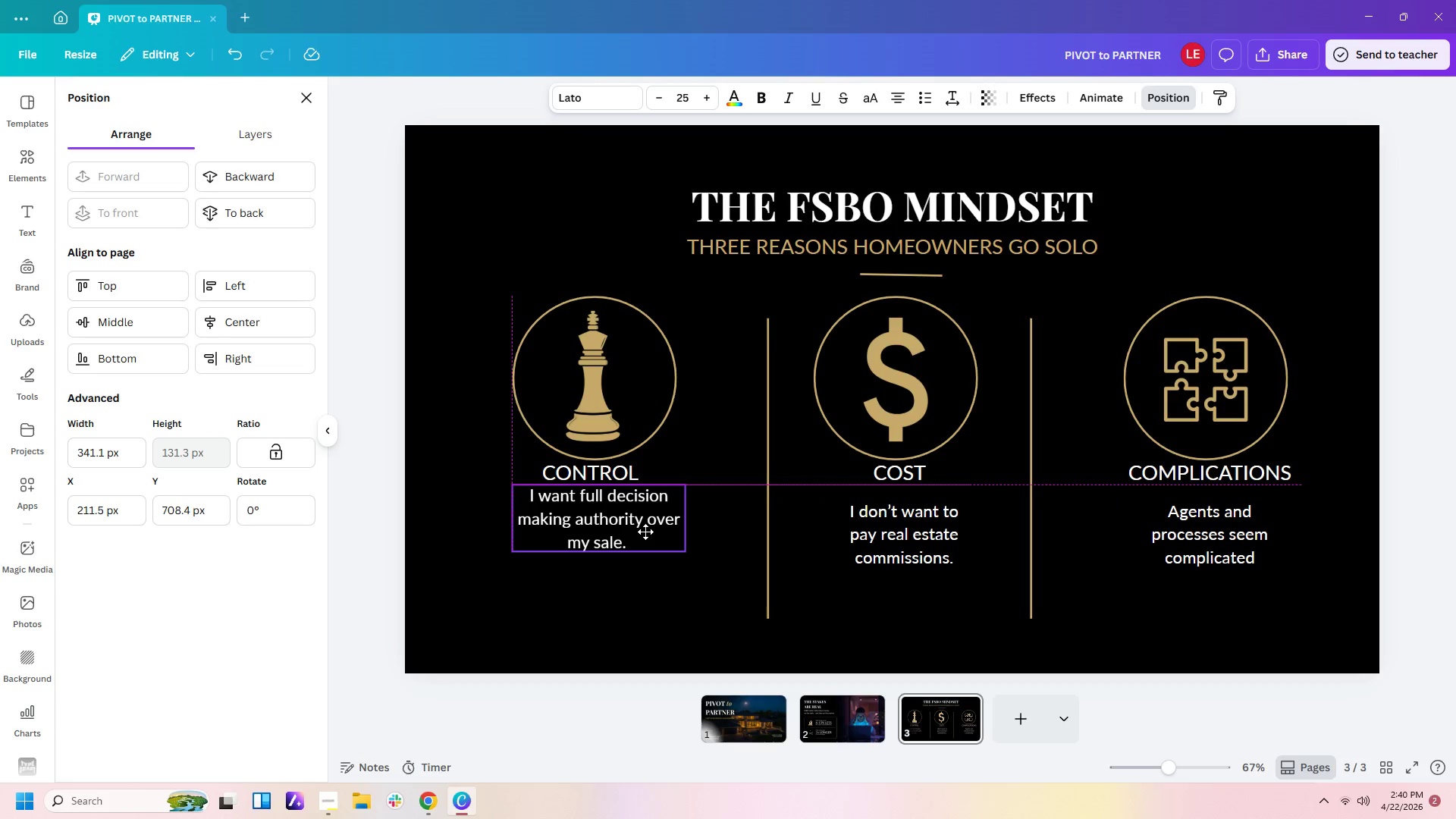 
left_click([708, 593])
 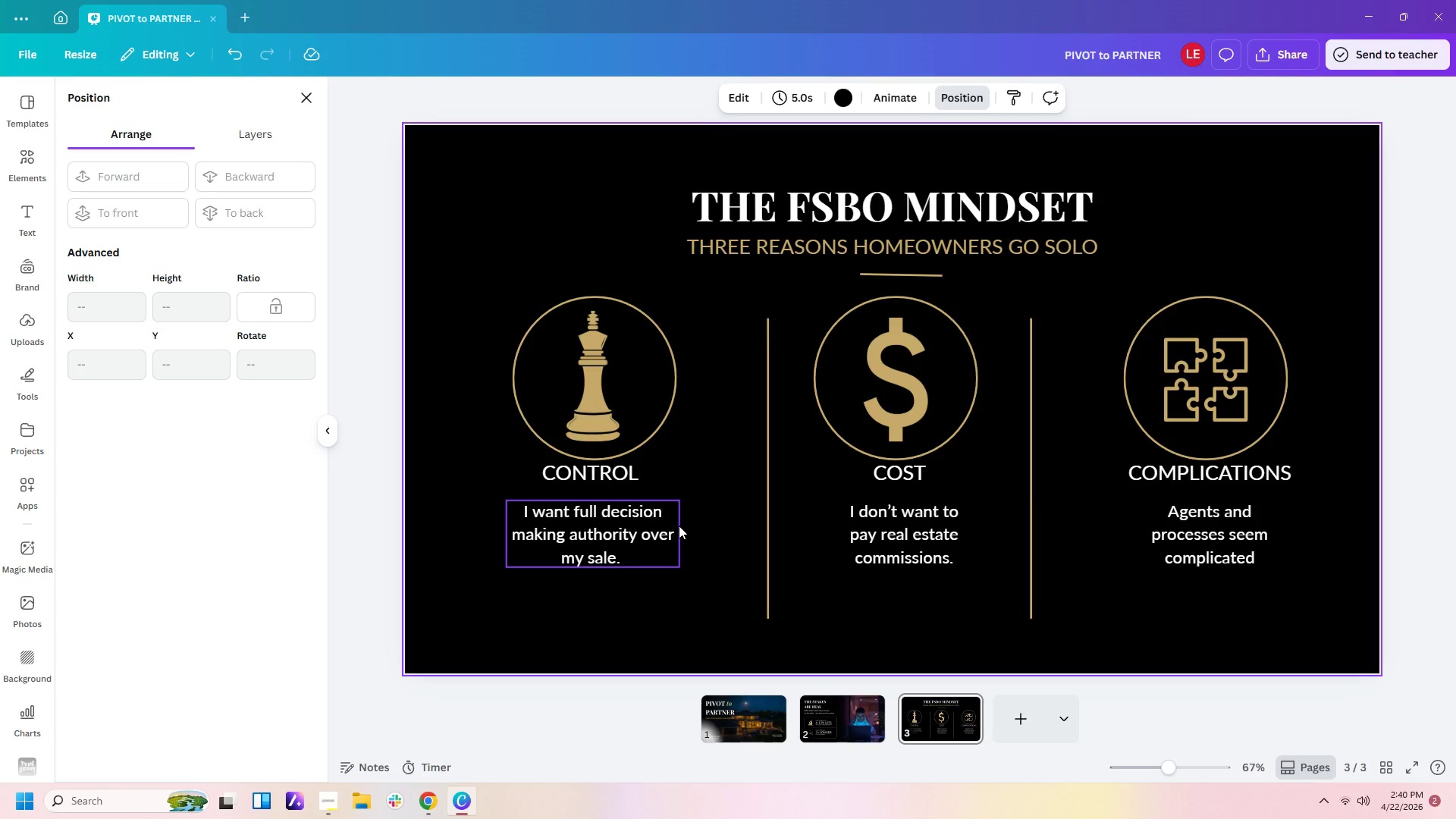 
wait(5.28)
 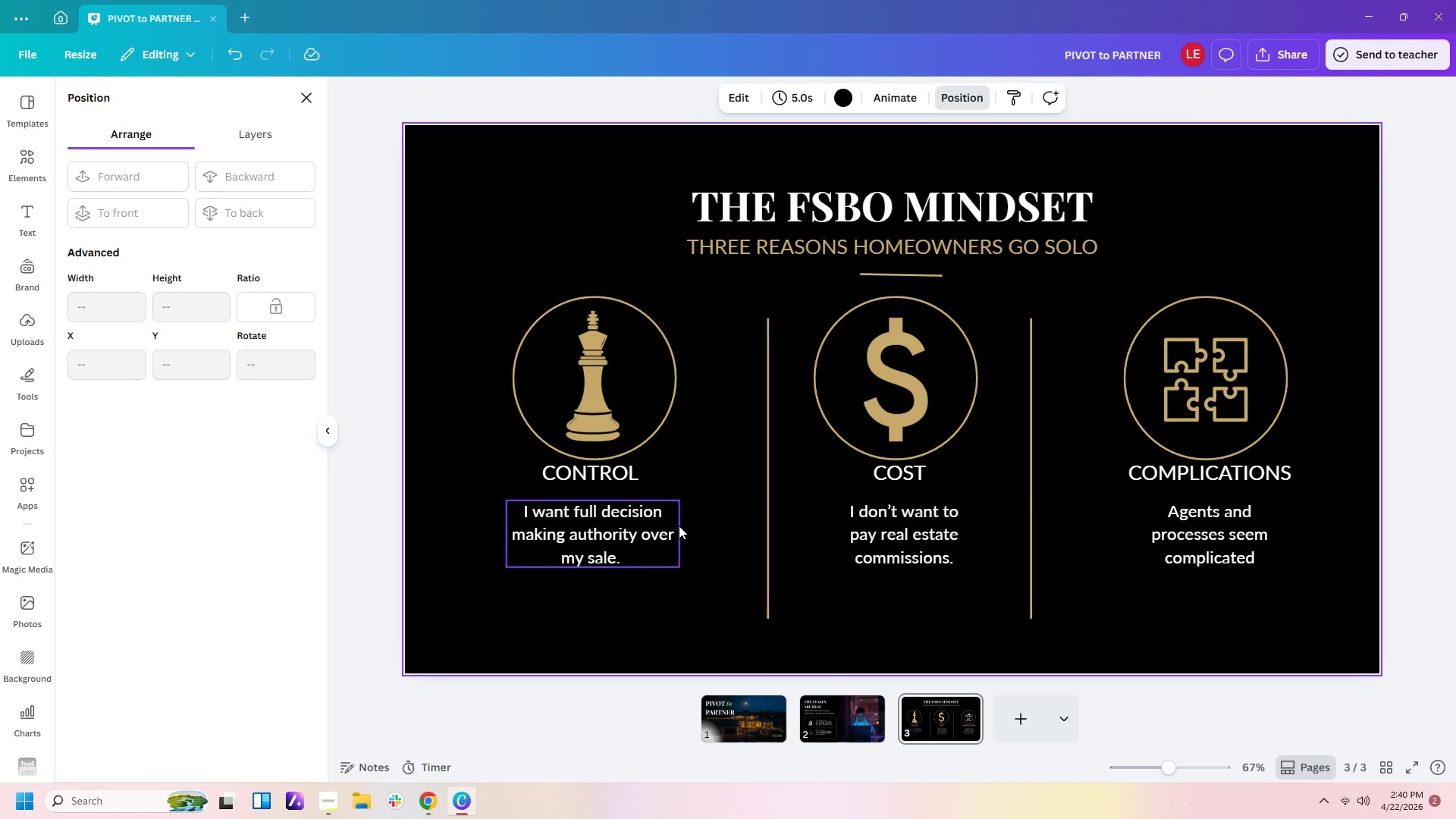 
left_click([1347, 607])
 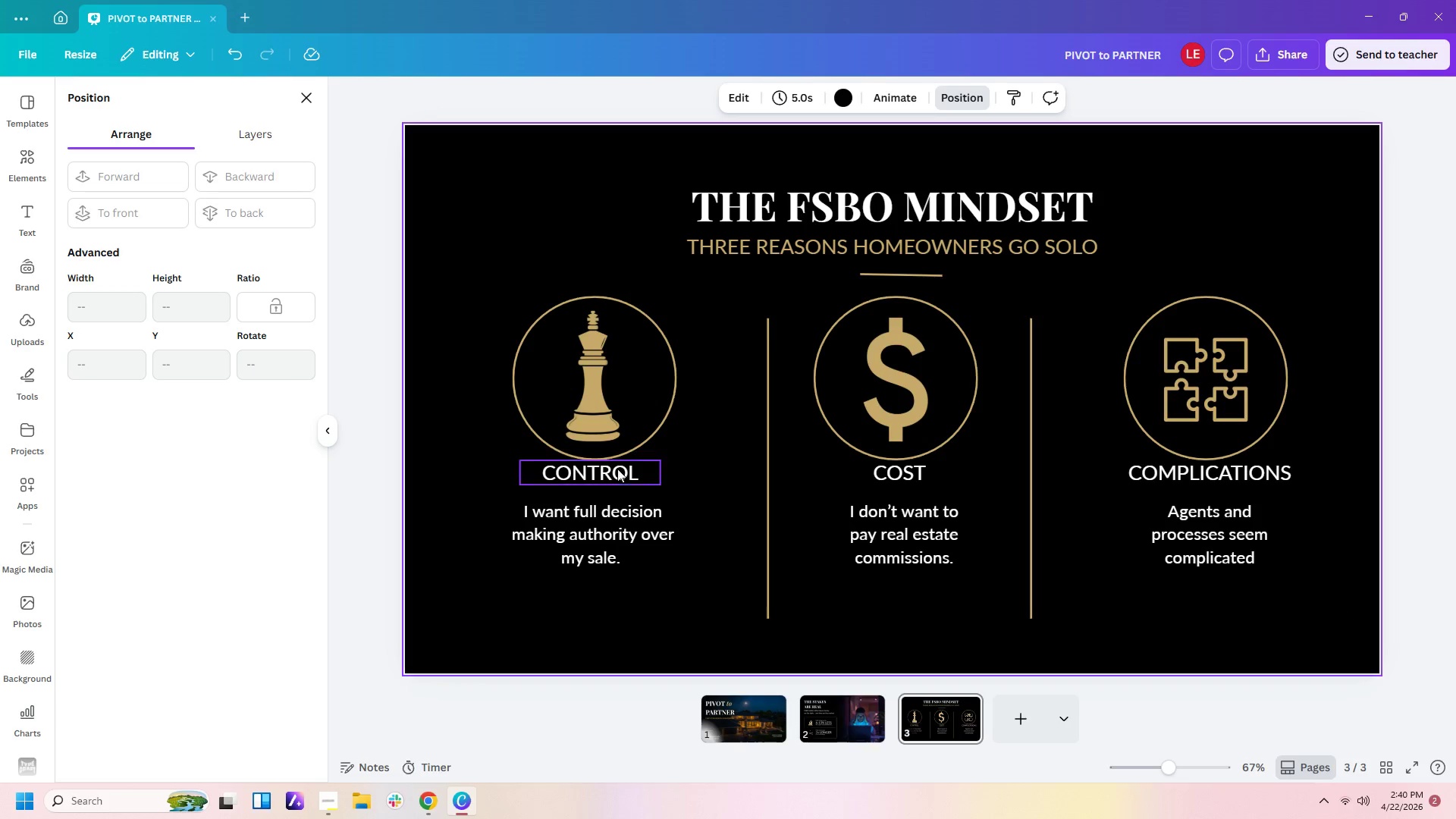 
left_click_drag(start_coordinate=[579, 469], to_coordinate=[577, 484])
 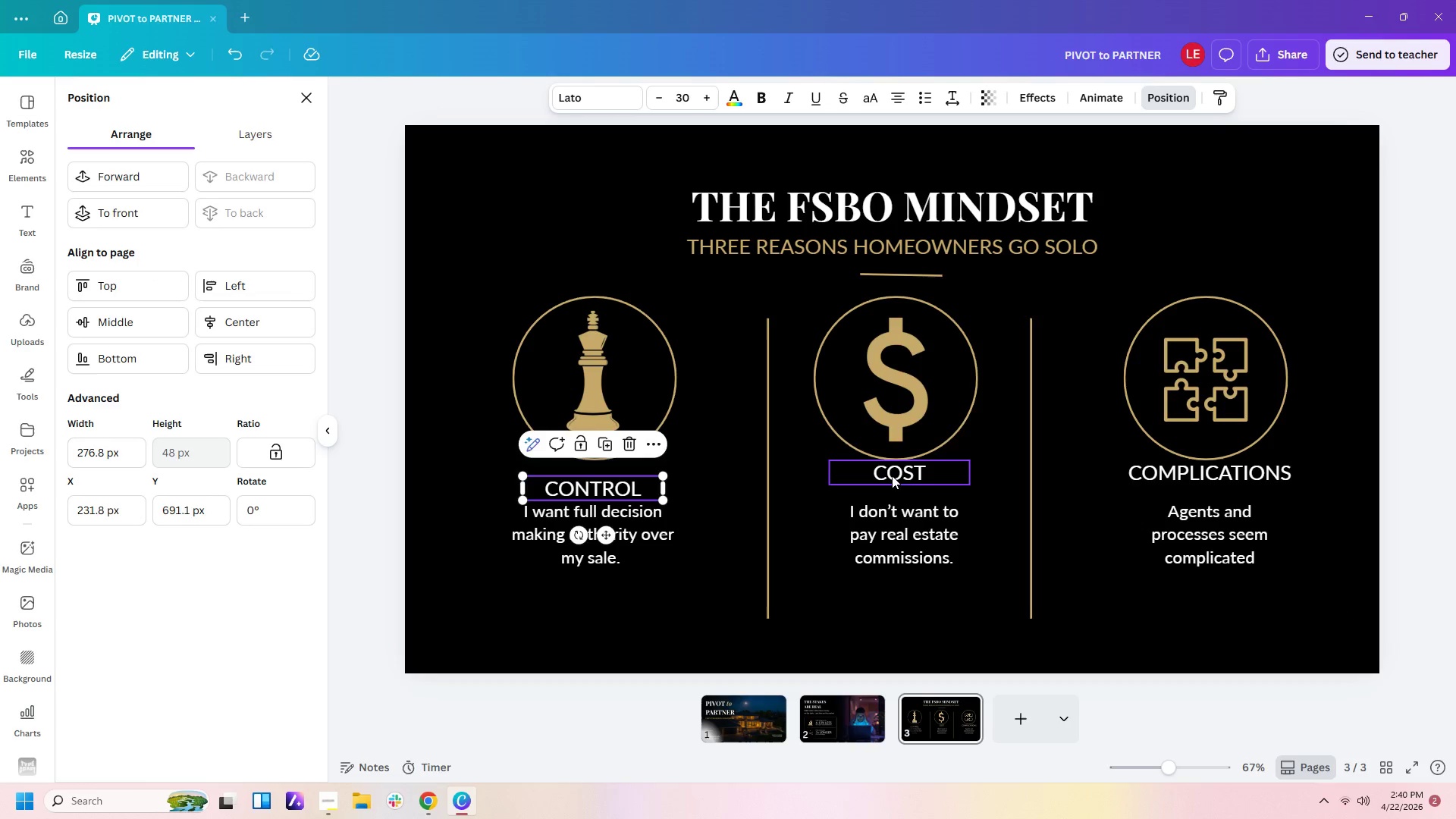 
left_click_drag(start_coordinate=[897, 473], to_coordinate=[898, 487])
 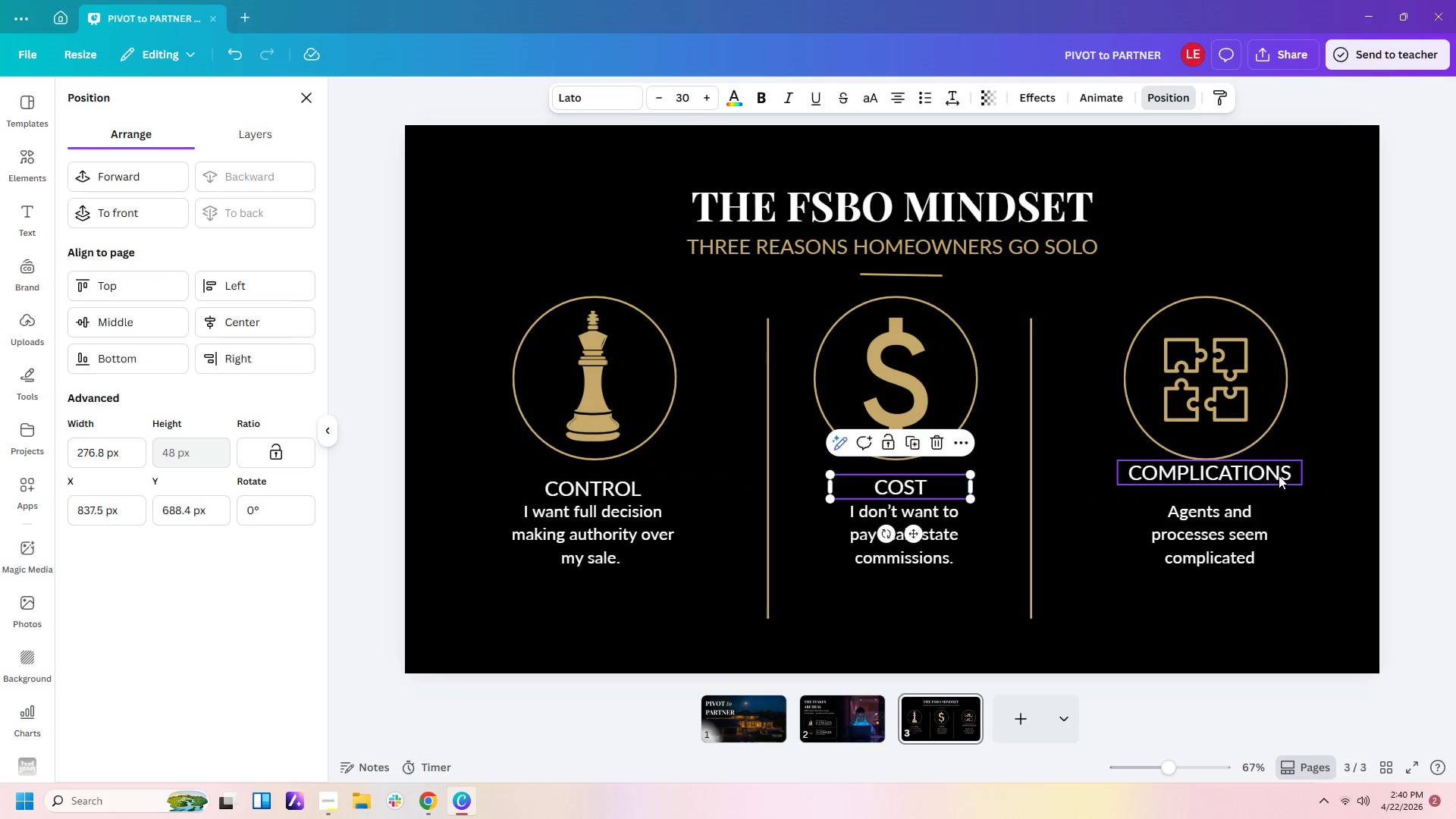 
left_click_drag(start_coordinate=[1276, 475], to_coordinate=[1281, 494])
 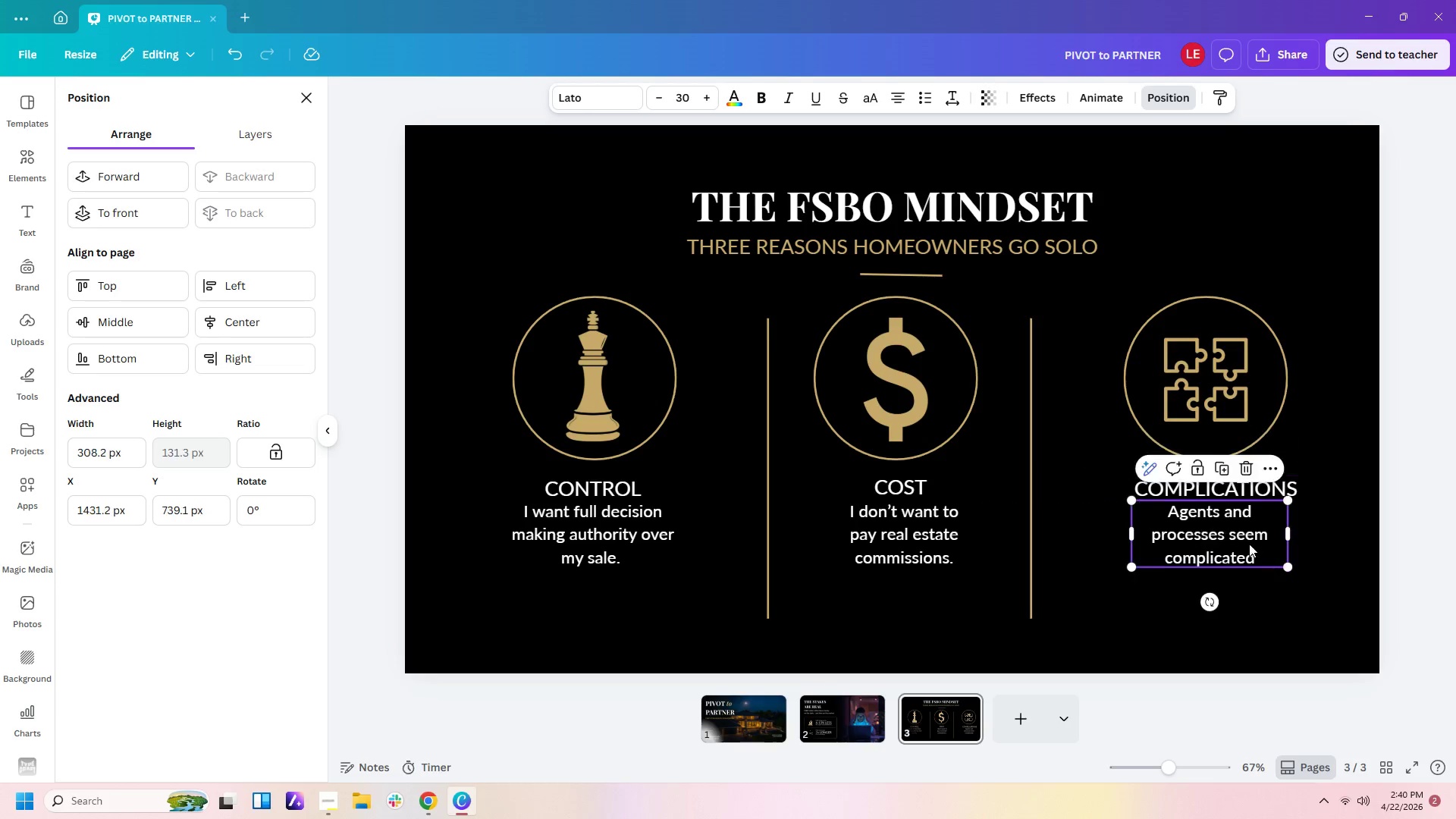 
left_click_drag(start_coordinate=[1249, 544], to_coordinate=[1248, 560])
 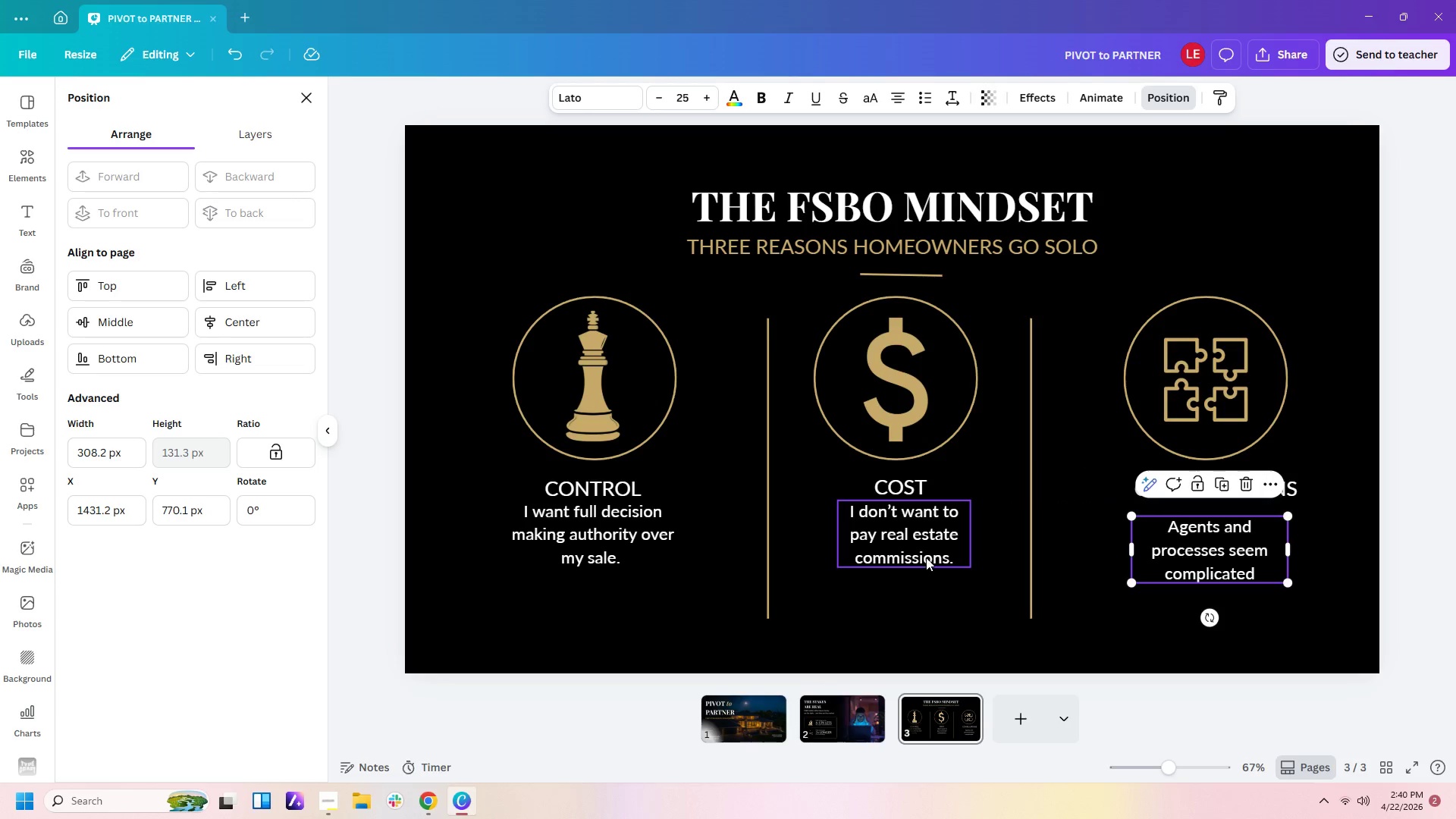 
left_click_drag(start_coordinate=[926, 557], to_coordinate=[924, 570])
 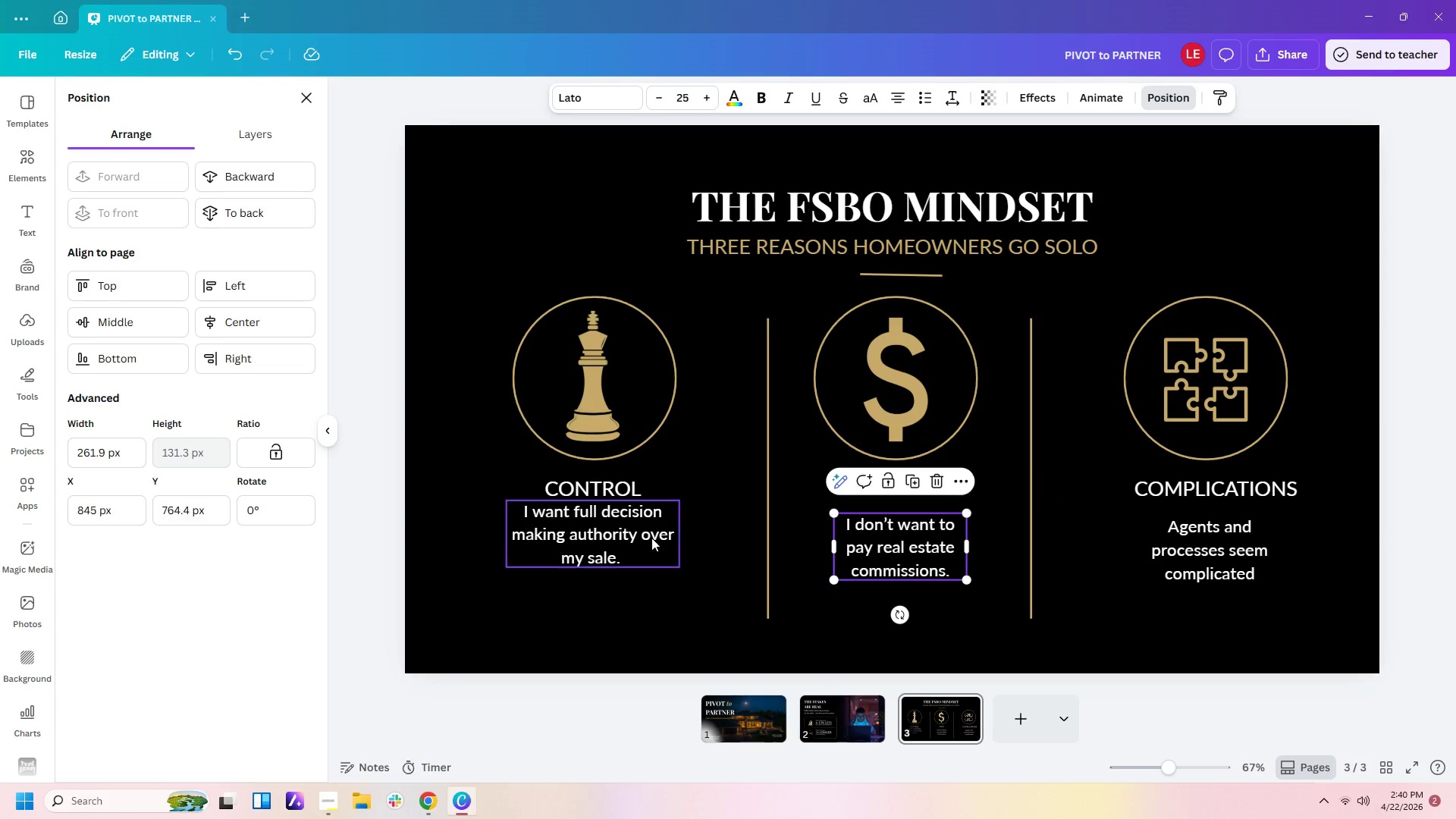 
left_click_drag(start_coordinate=[648, 538], to_coordinate=[656, 545])
 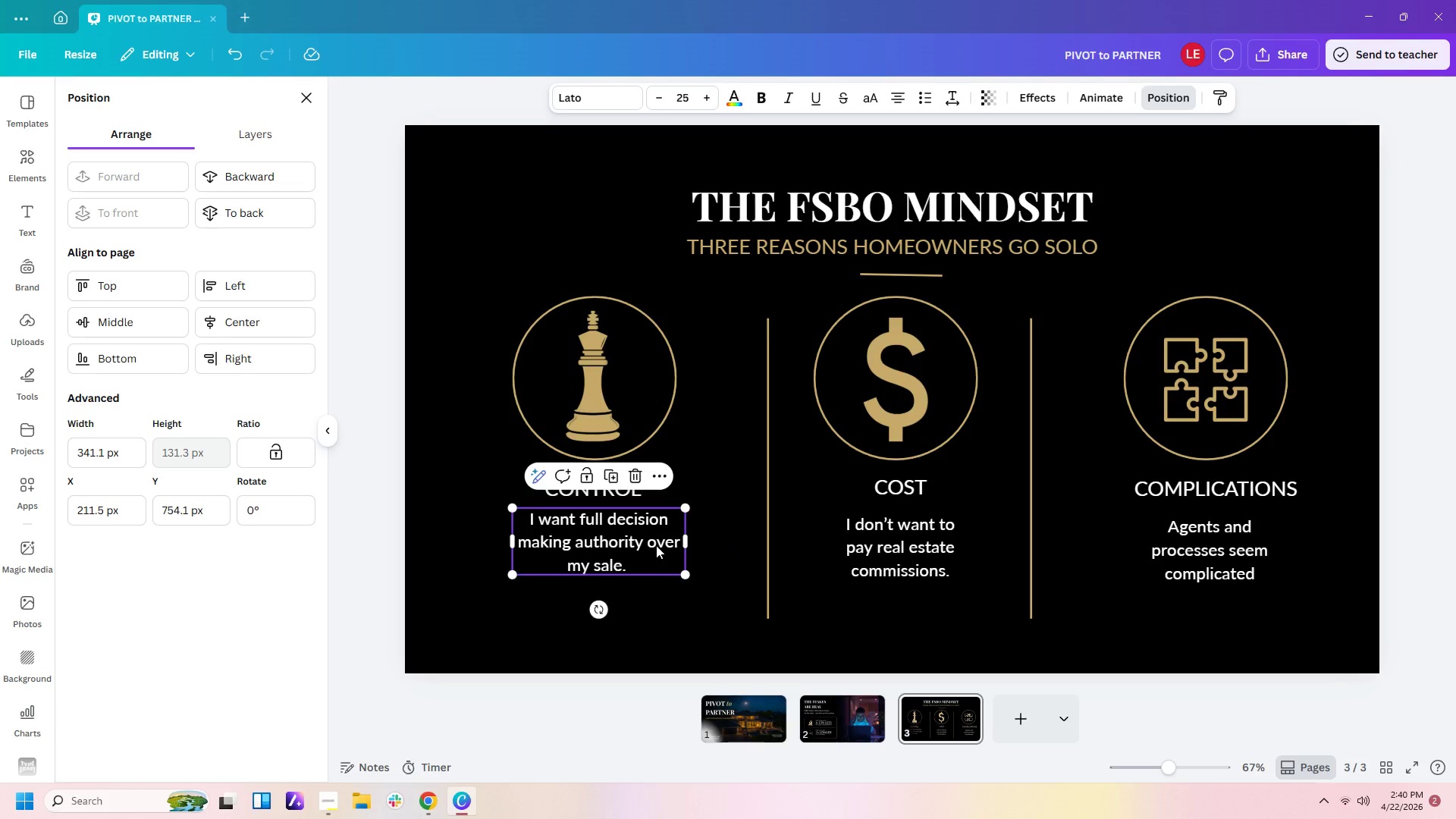 
left_click_drag(start_coordinate=[656, 545], to_coordinate=[654, 554])
 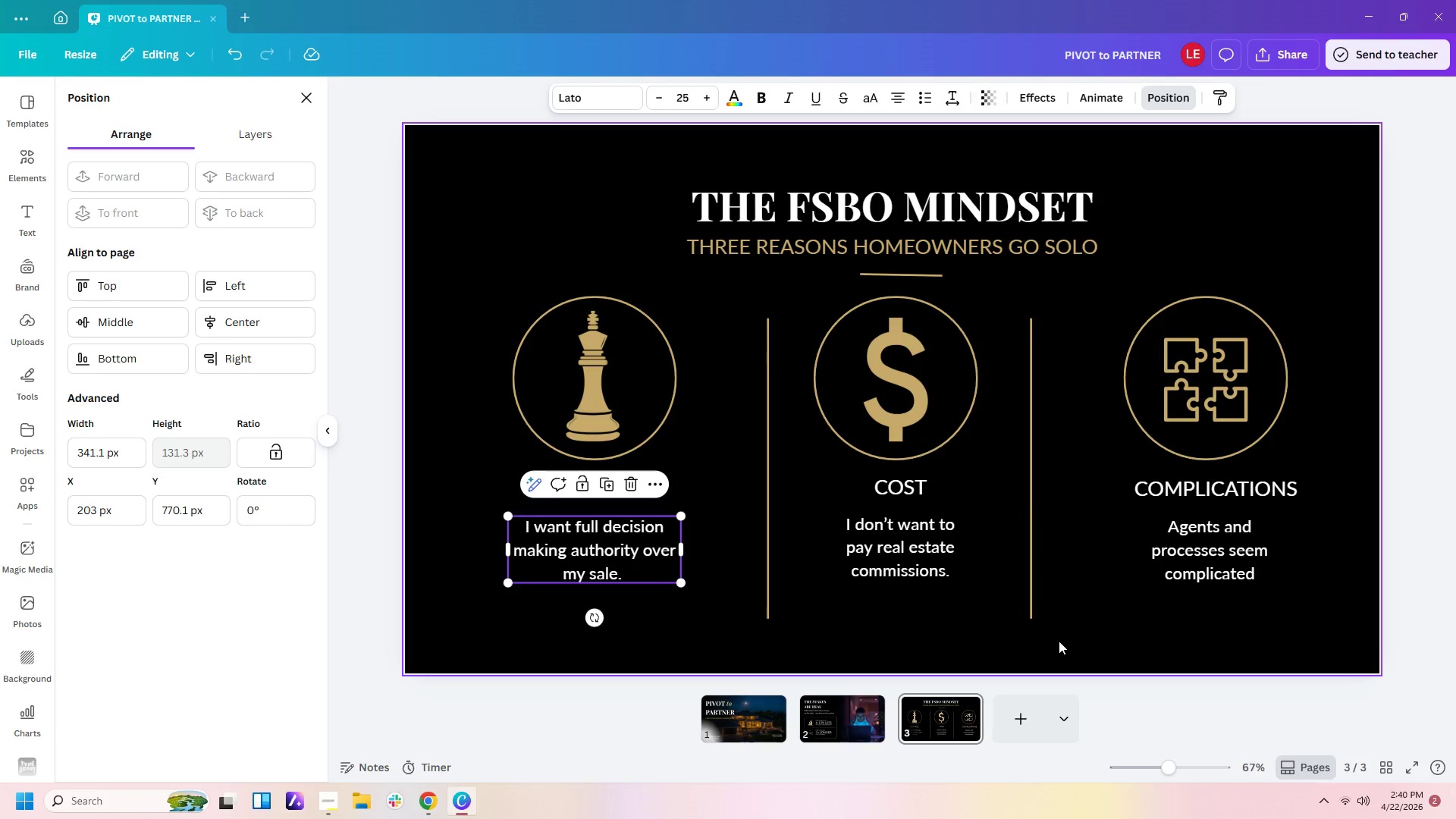 
left_click([1059, 641])
 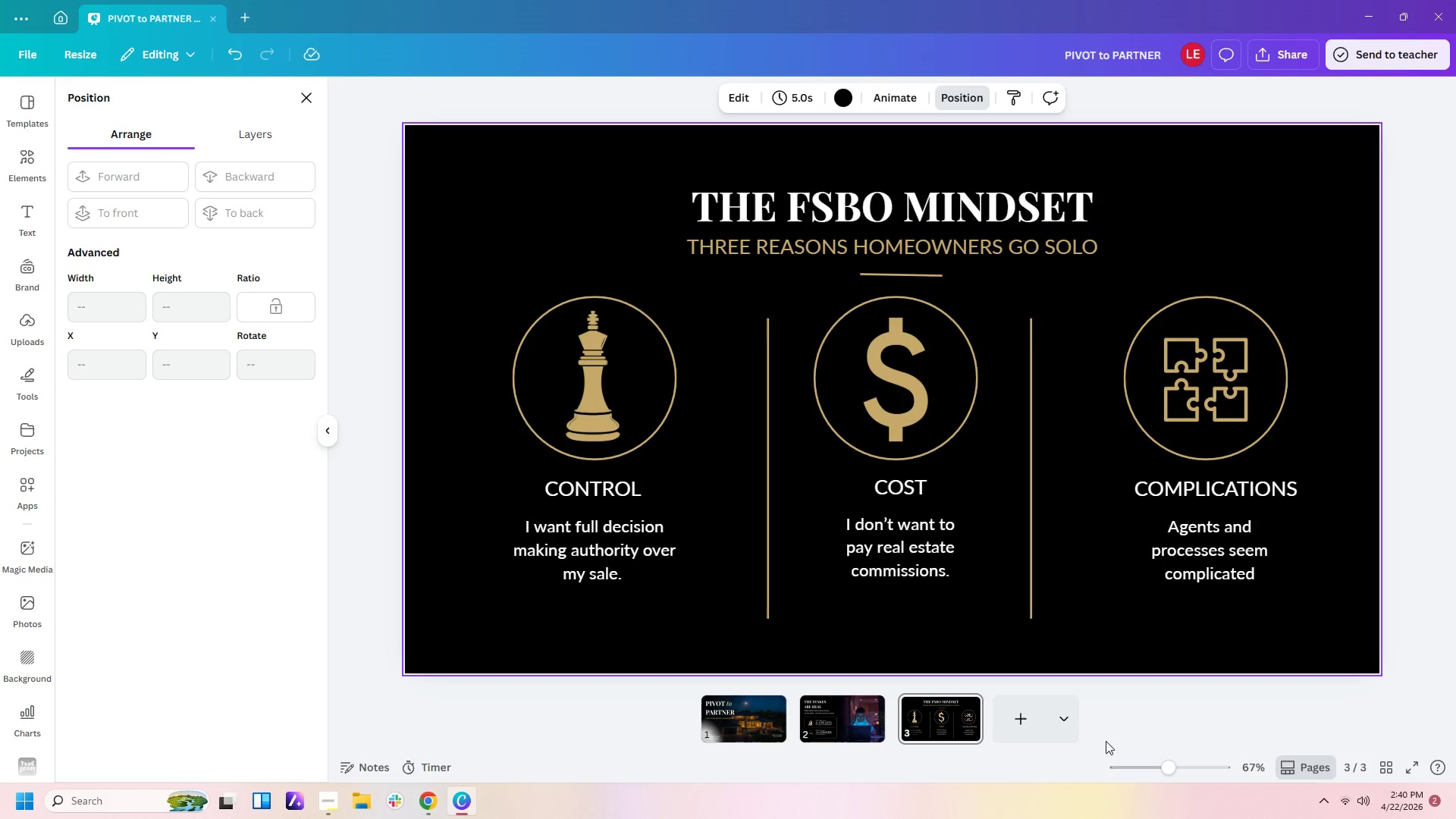 
wait(14.44)
 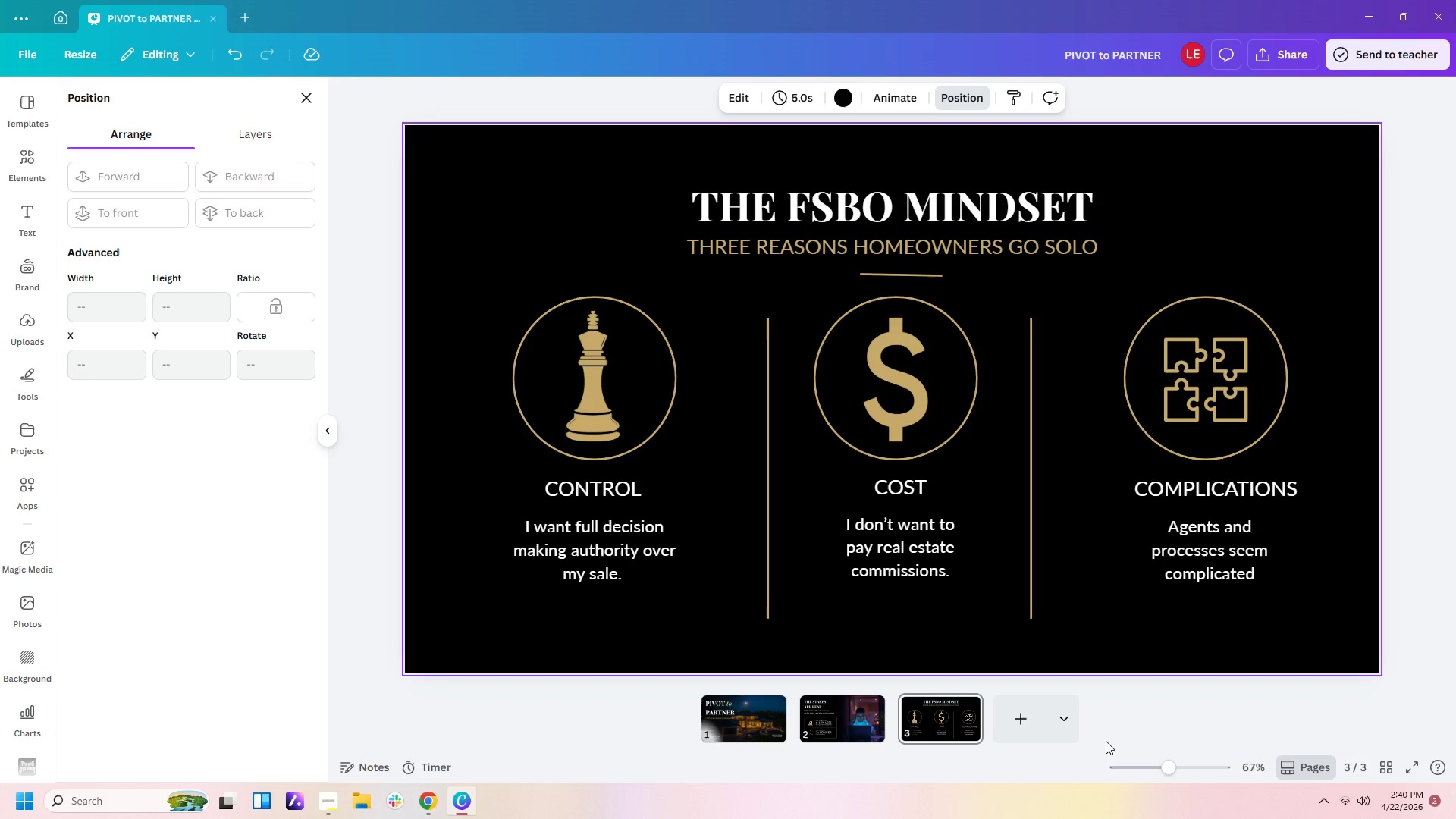 
left_click([1026, 720])
 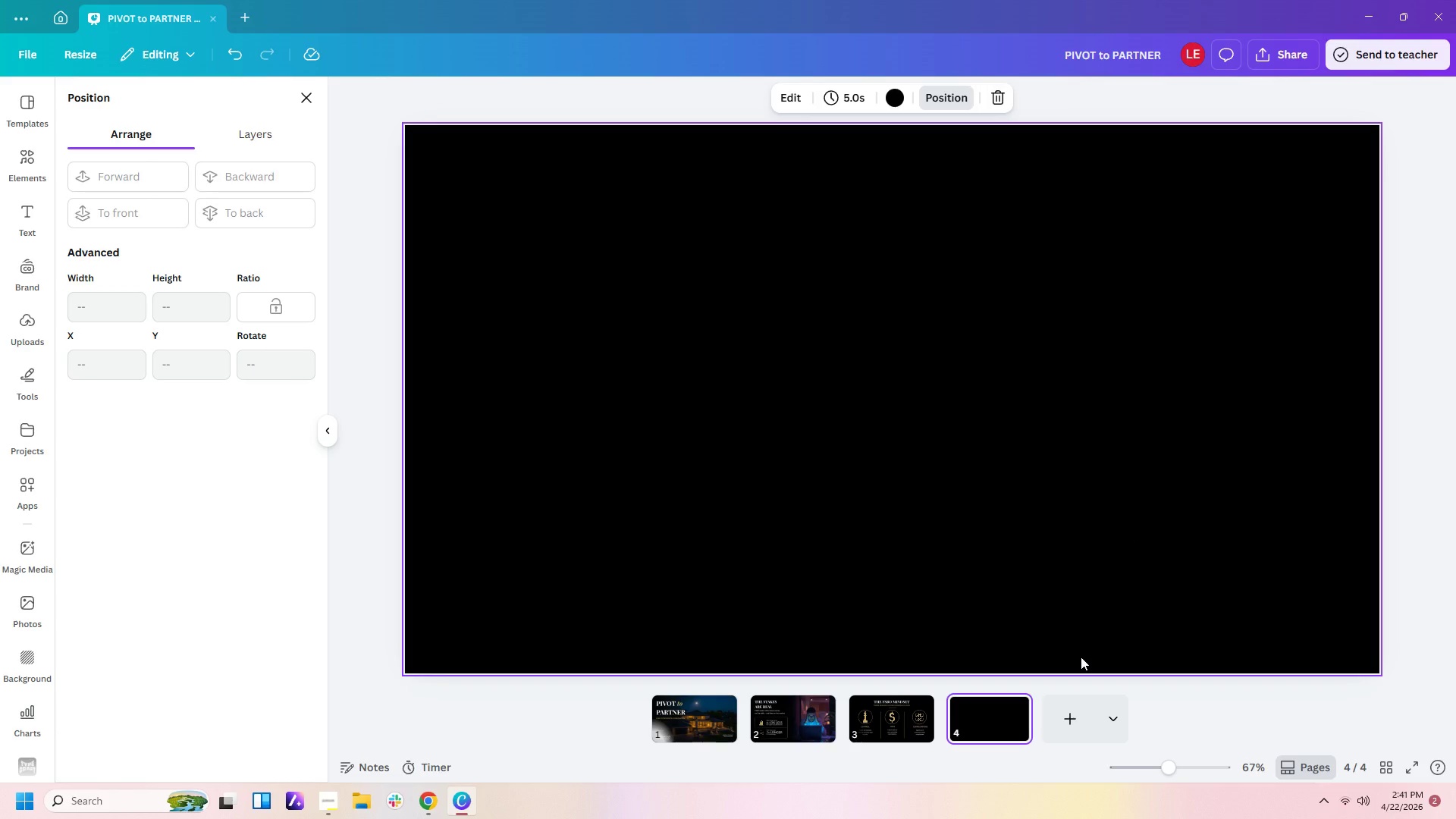 
wait(7.64)
 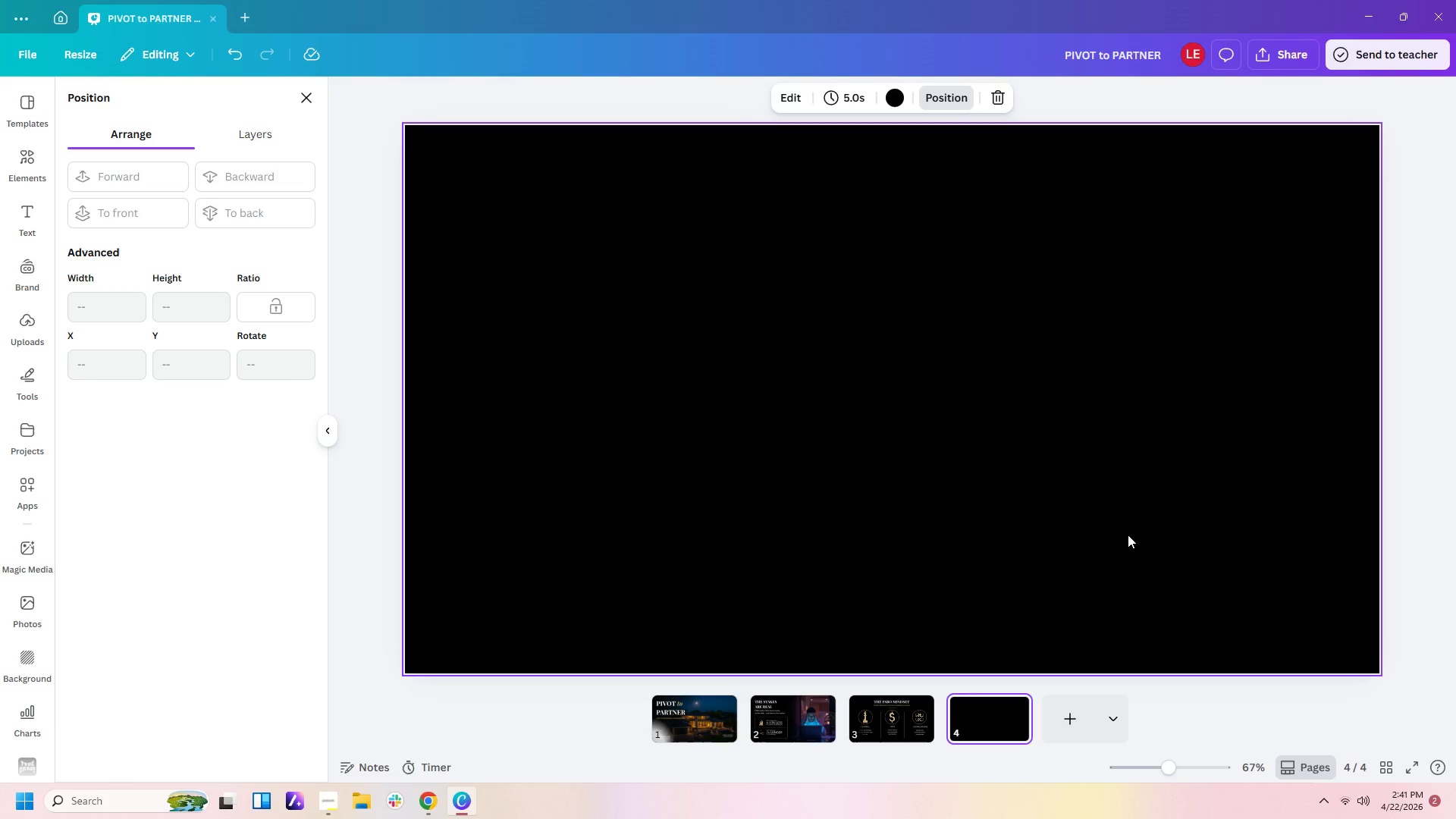 
left_click([807, 734])
 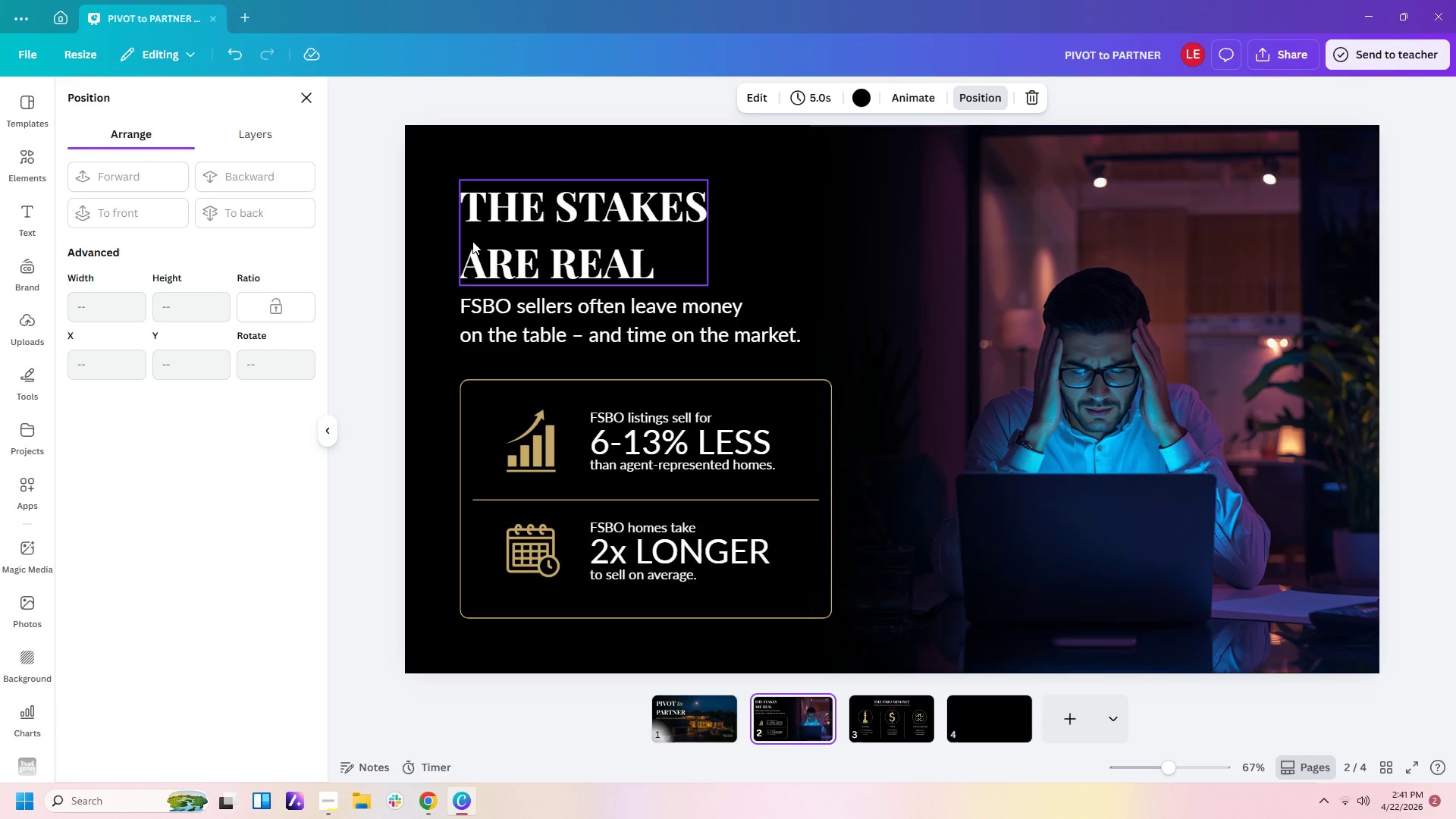 
left_click([470, 241])
 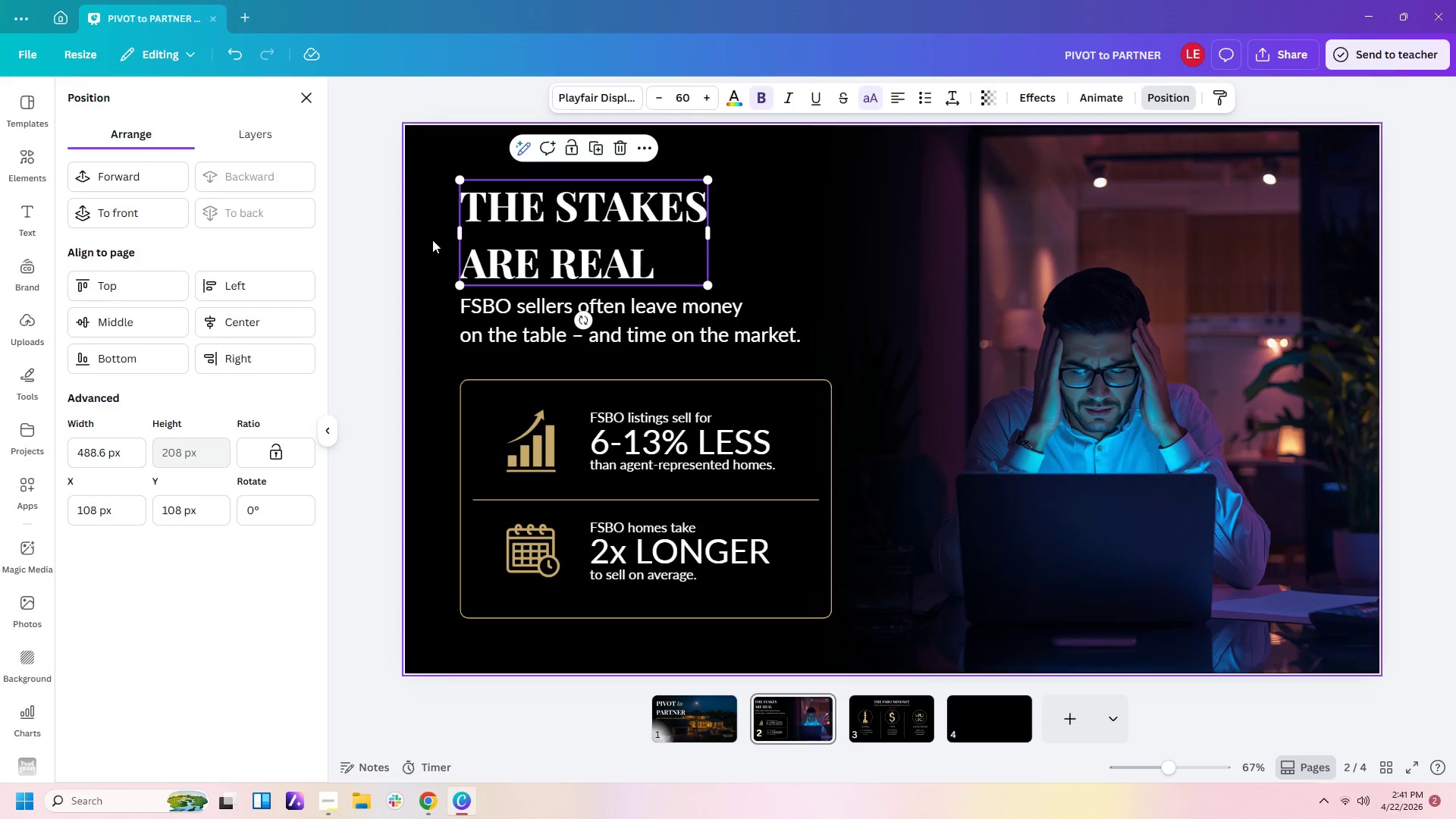 
left_click_drag(start_coordinate=[425, 240], to_coordinate=[507, 322])
 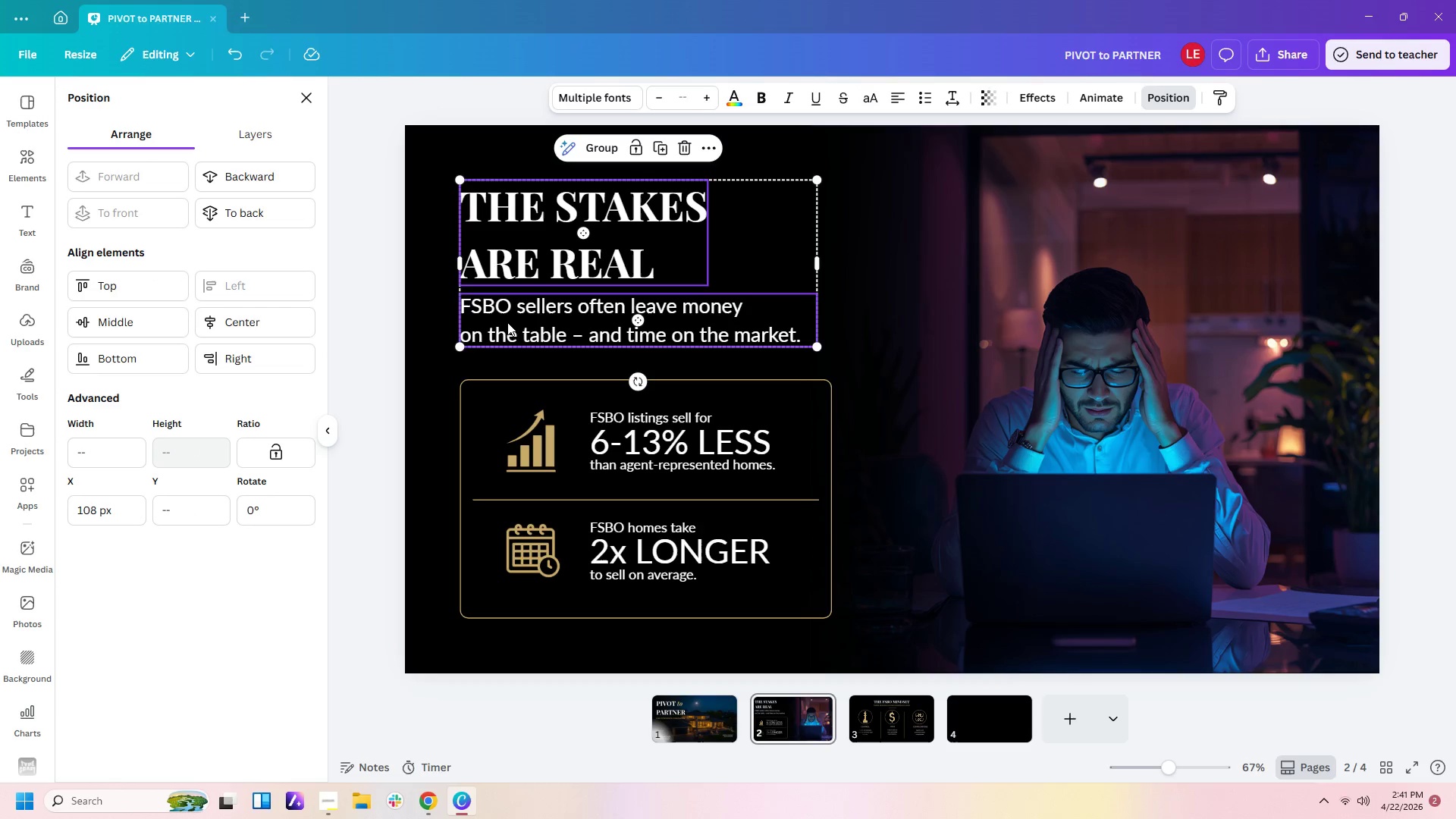 
key(Control+C)
 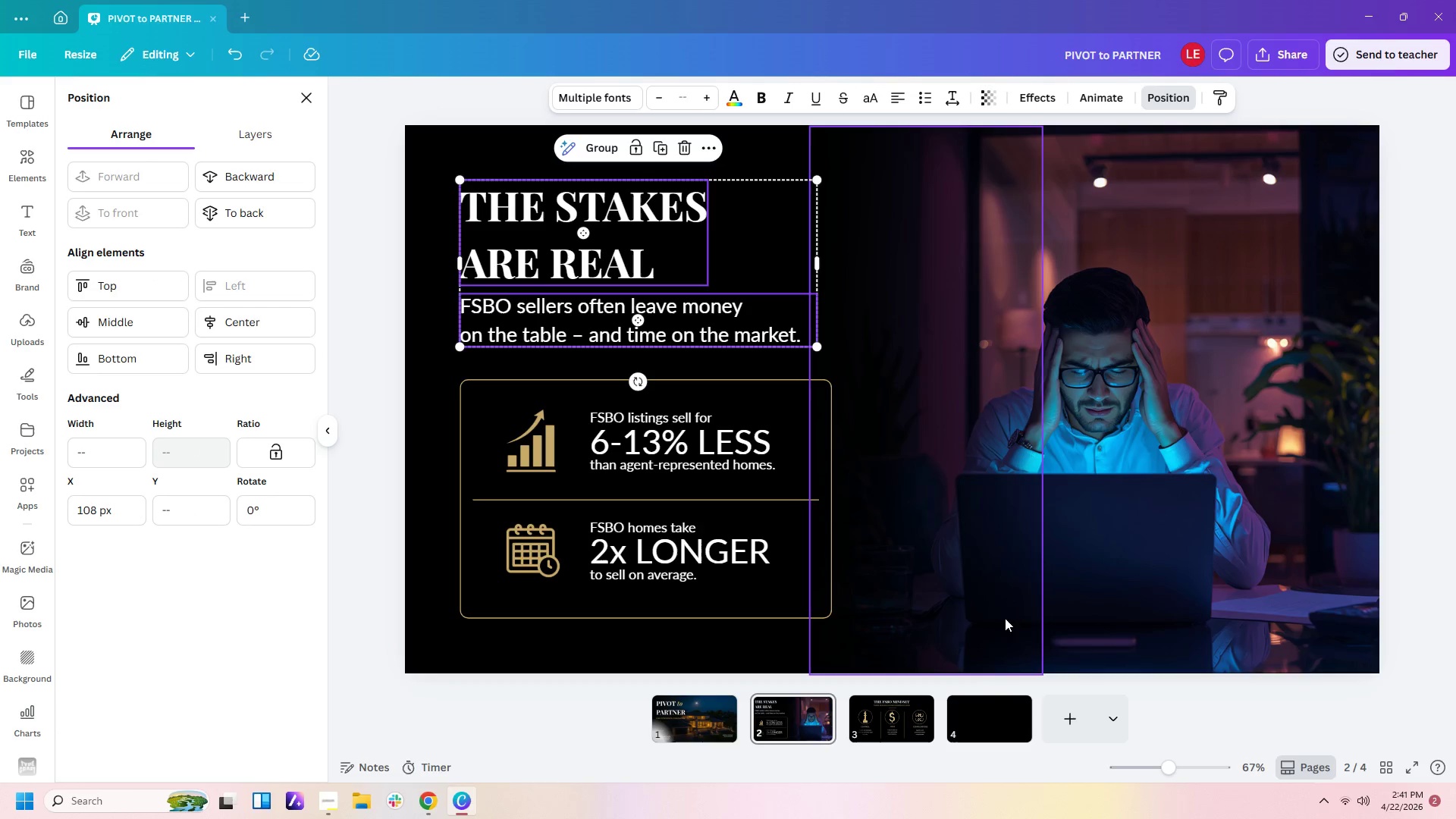 
left_click([985, 715])
 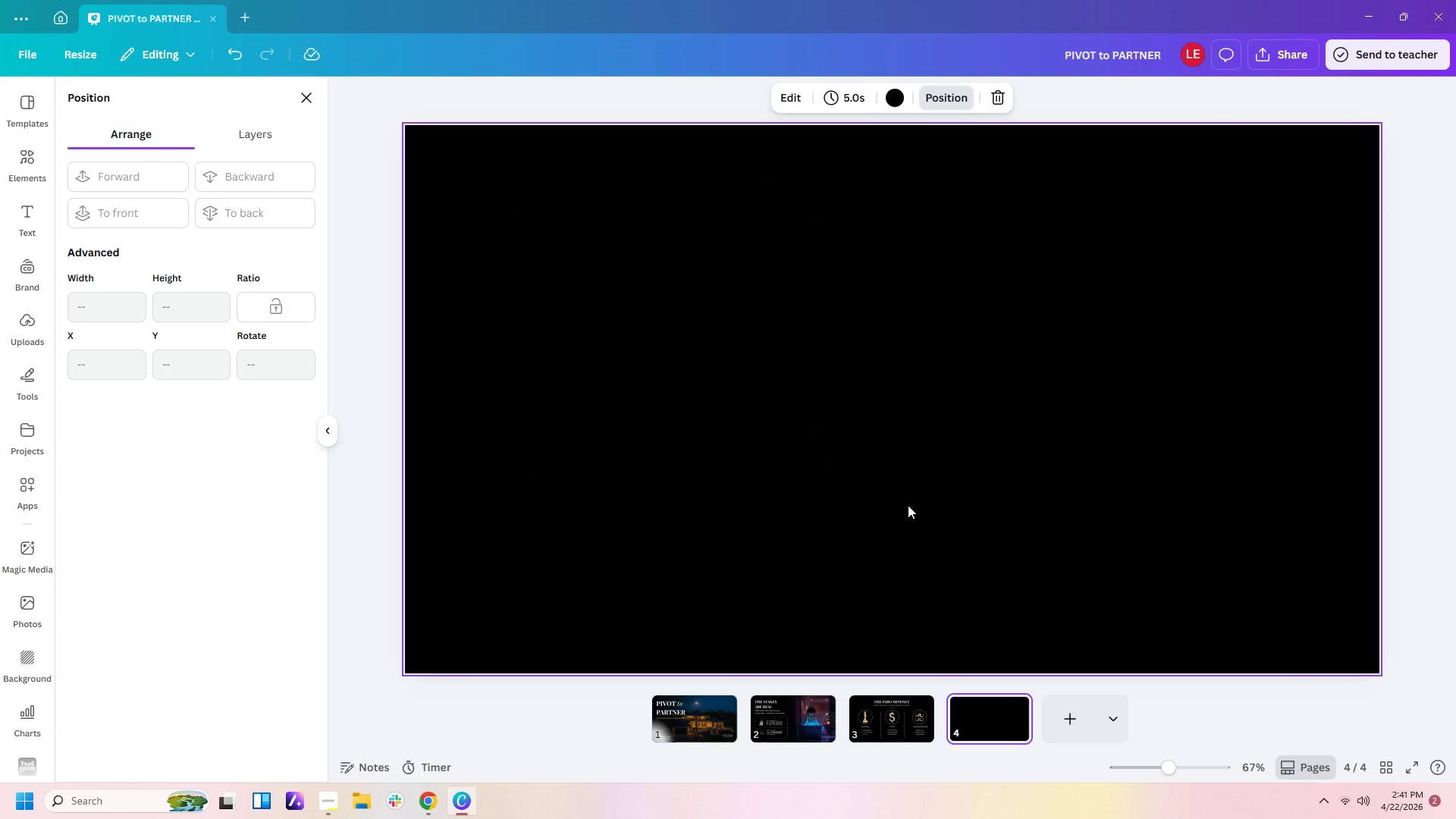 
key(Control+V)
 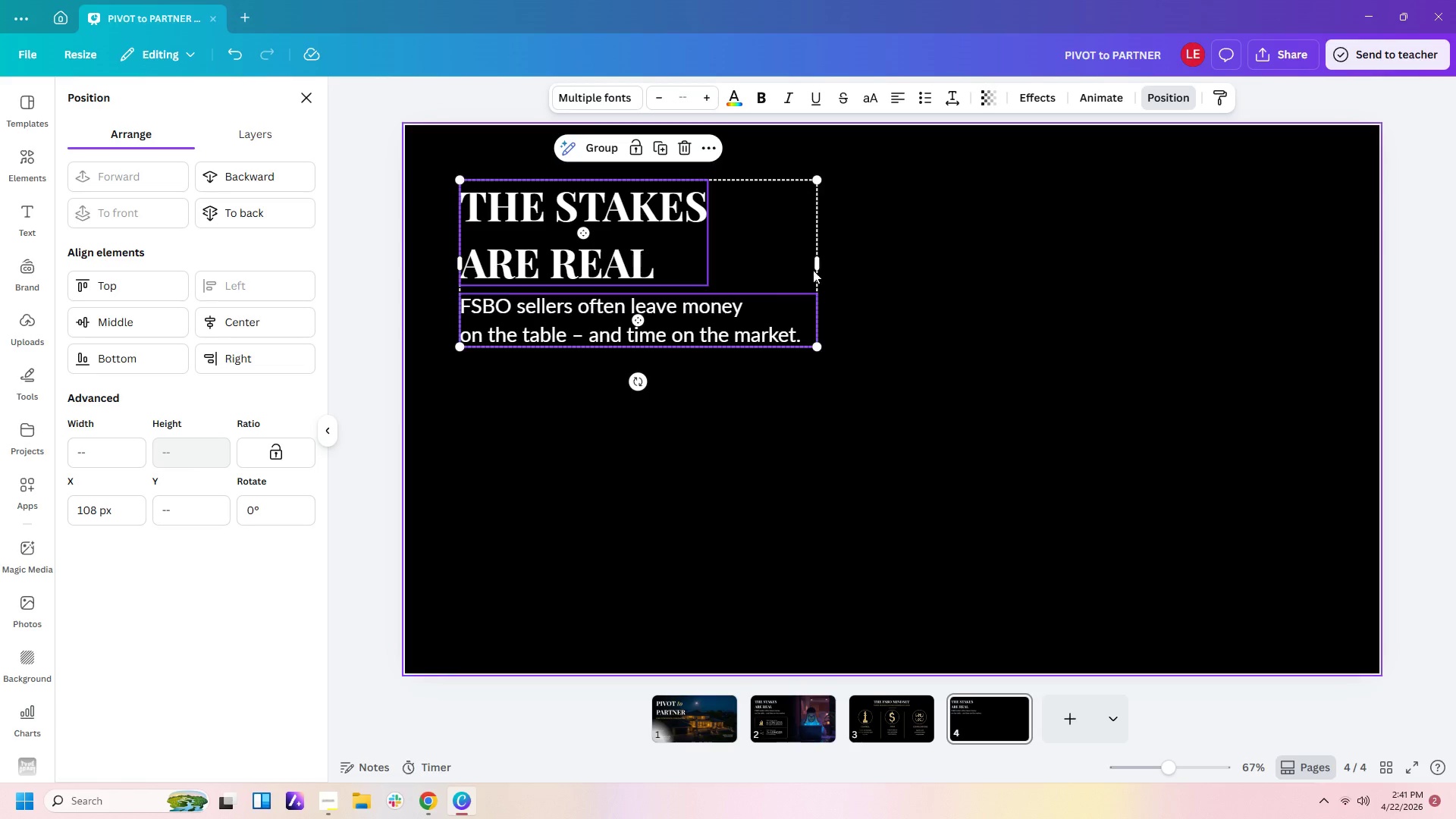 
left_click([831, 268])
 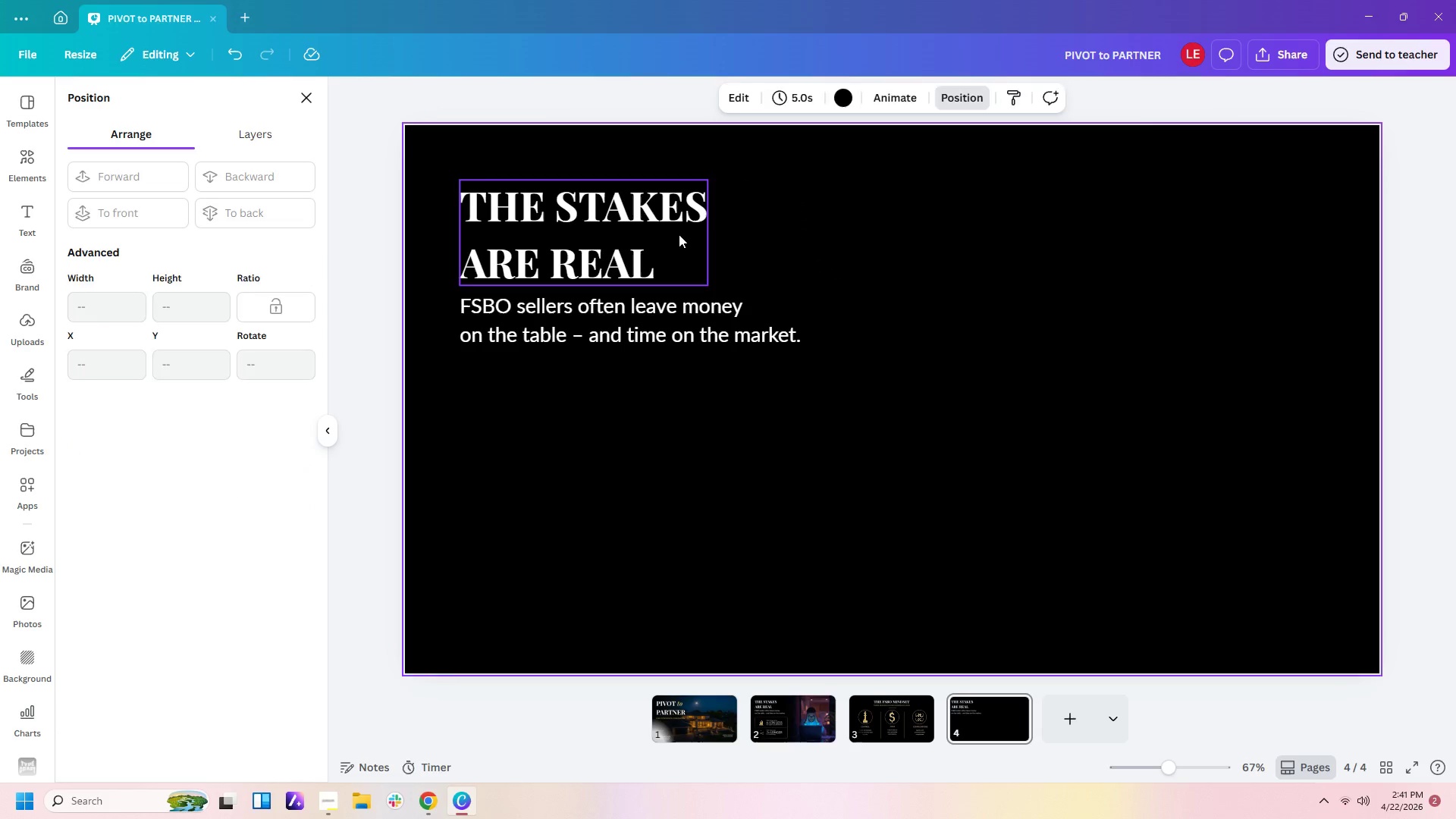 
double_click([679, 234])
 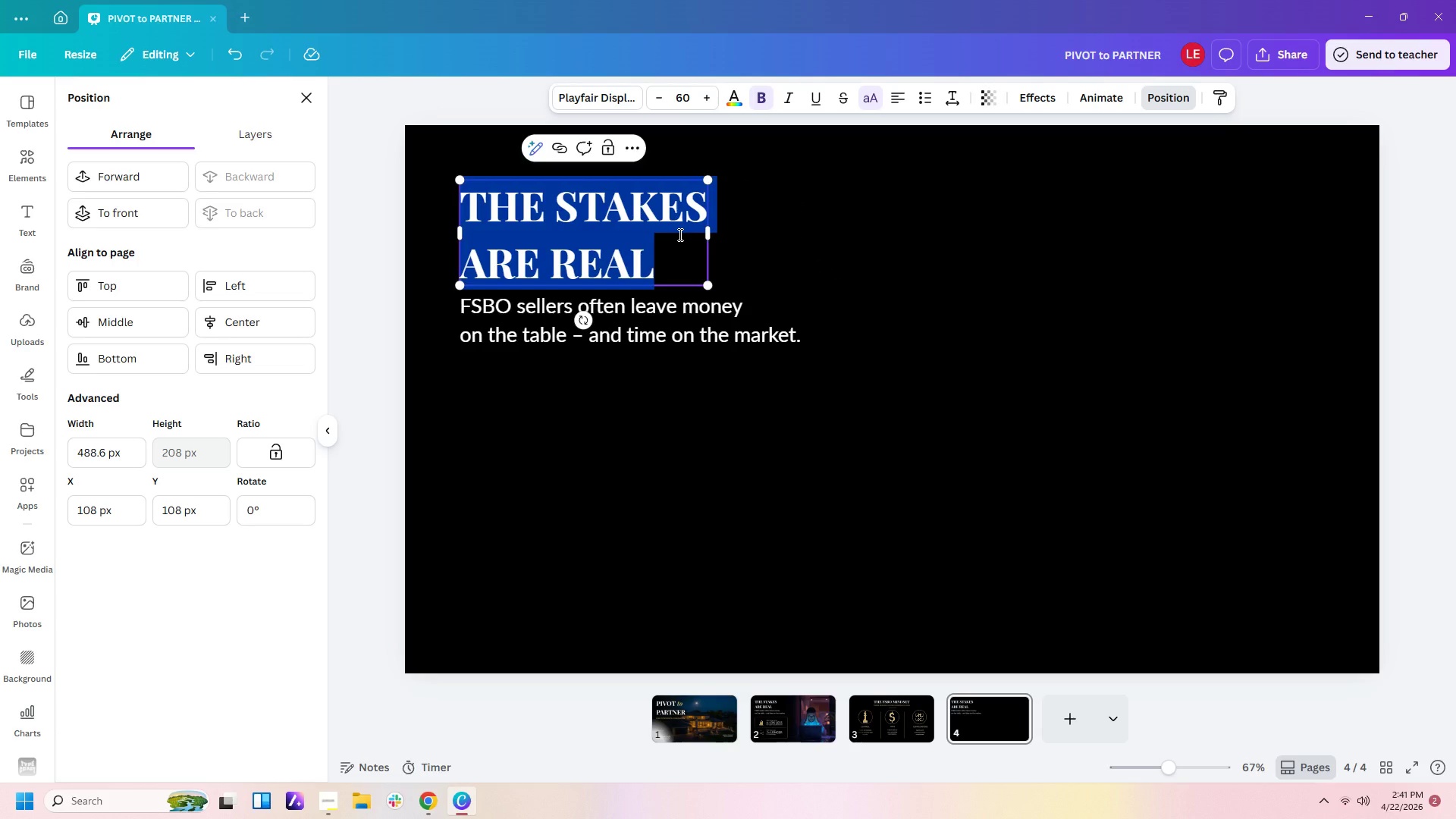 
type(stop selling.)
 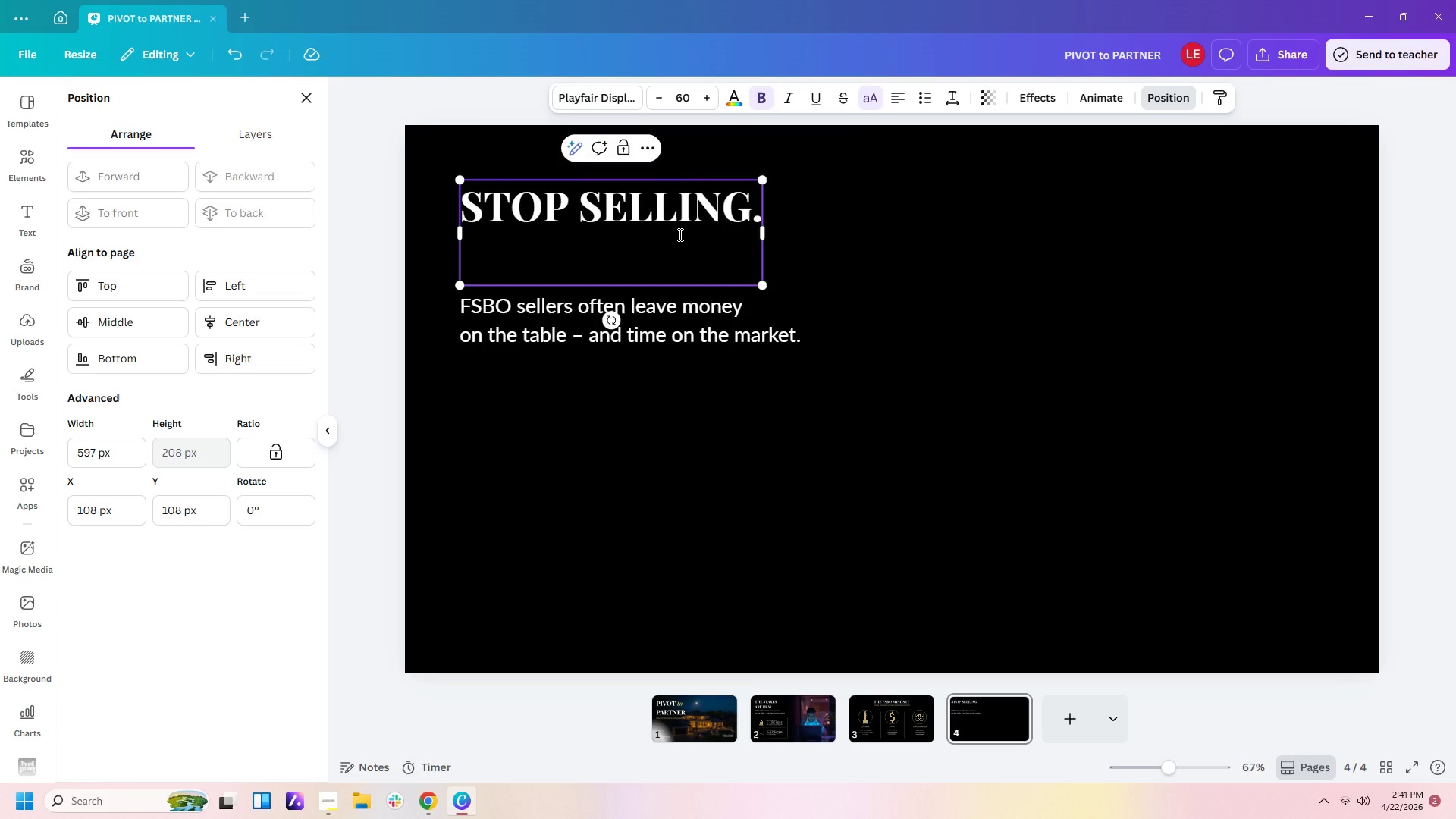 
key(Enter)
 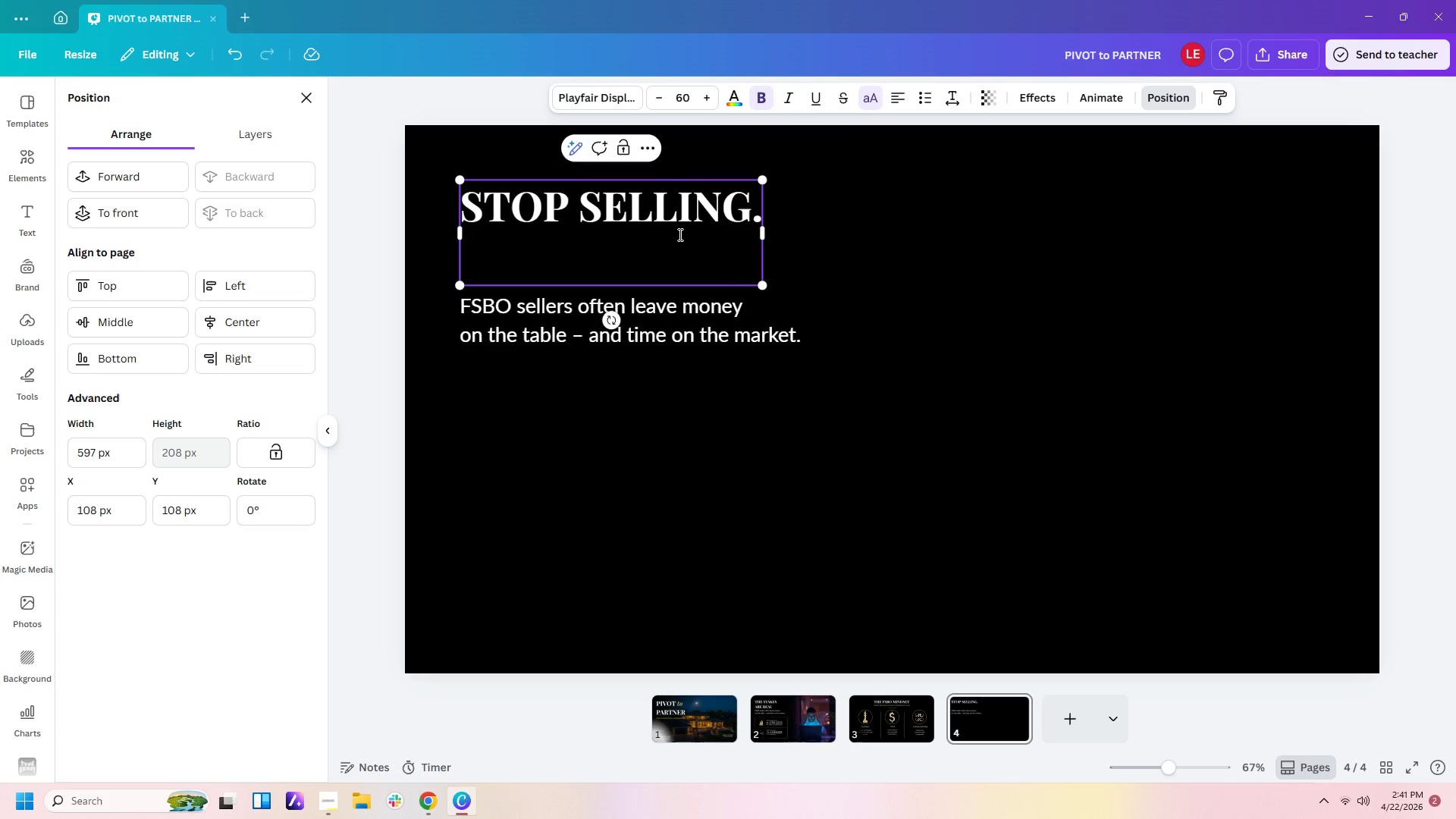 
type(sr)
key(Backspace)
type(tart aligning.)
 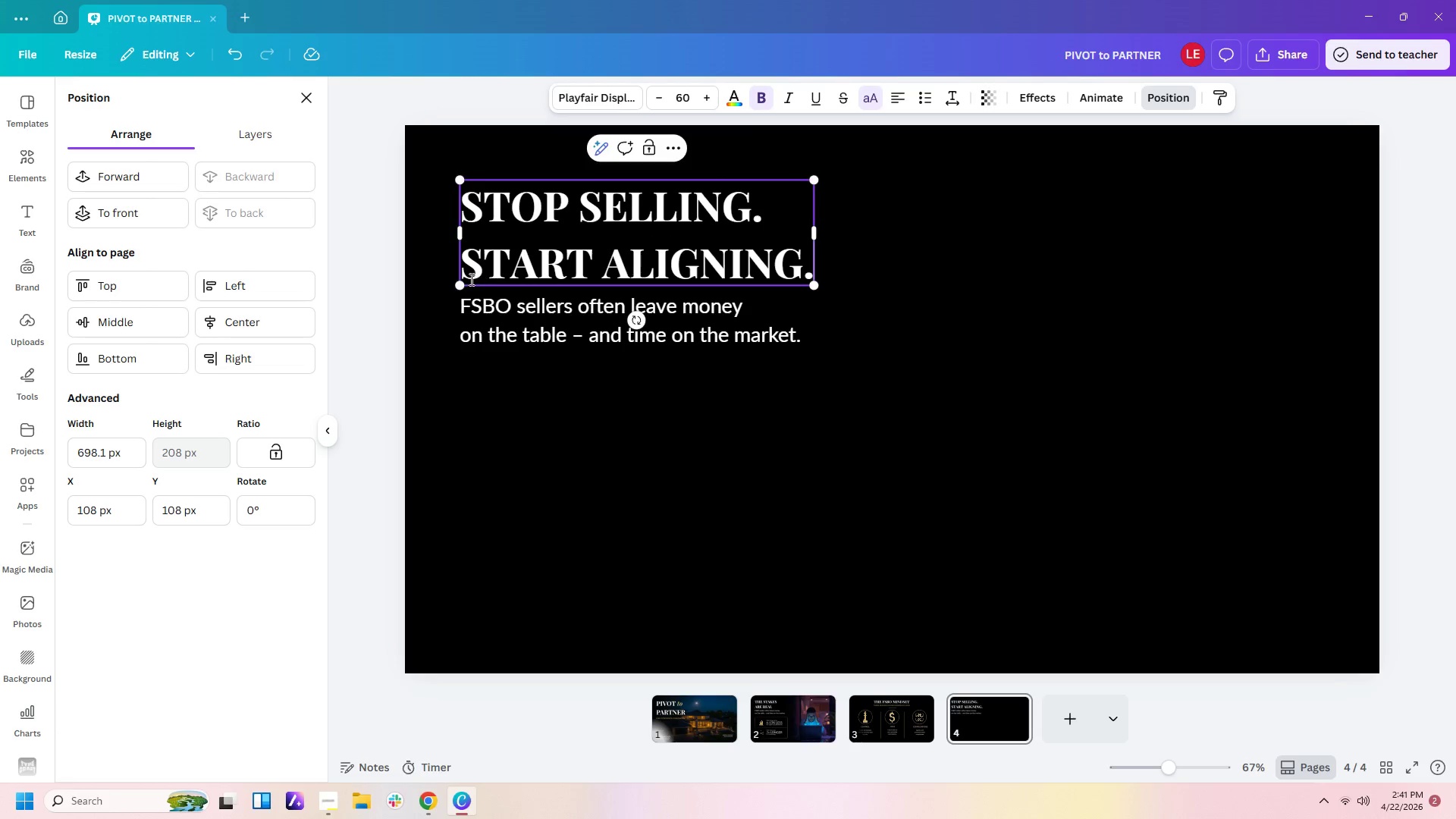 
left_click_drag(start_coordinate=[461, 268], to_coordinate=[814, 275])
 